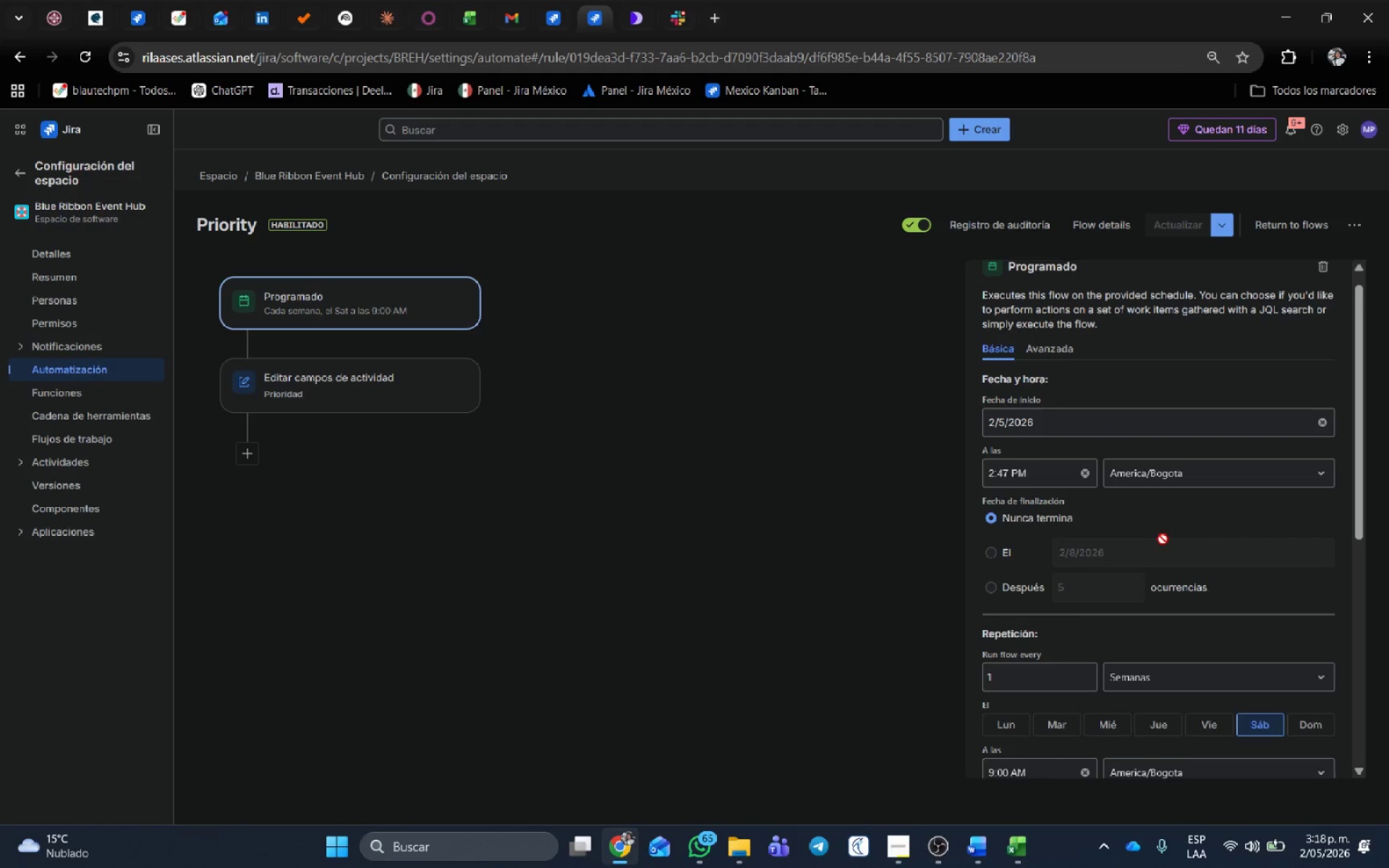 
scroll: coordinate [1121, 626], scroll_direction: down, amount: 4.0
 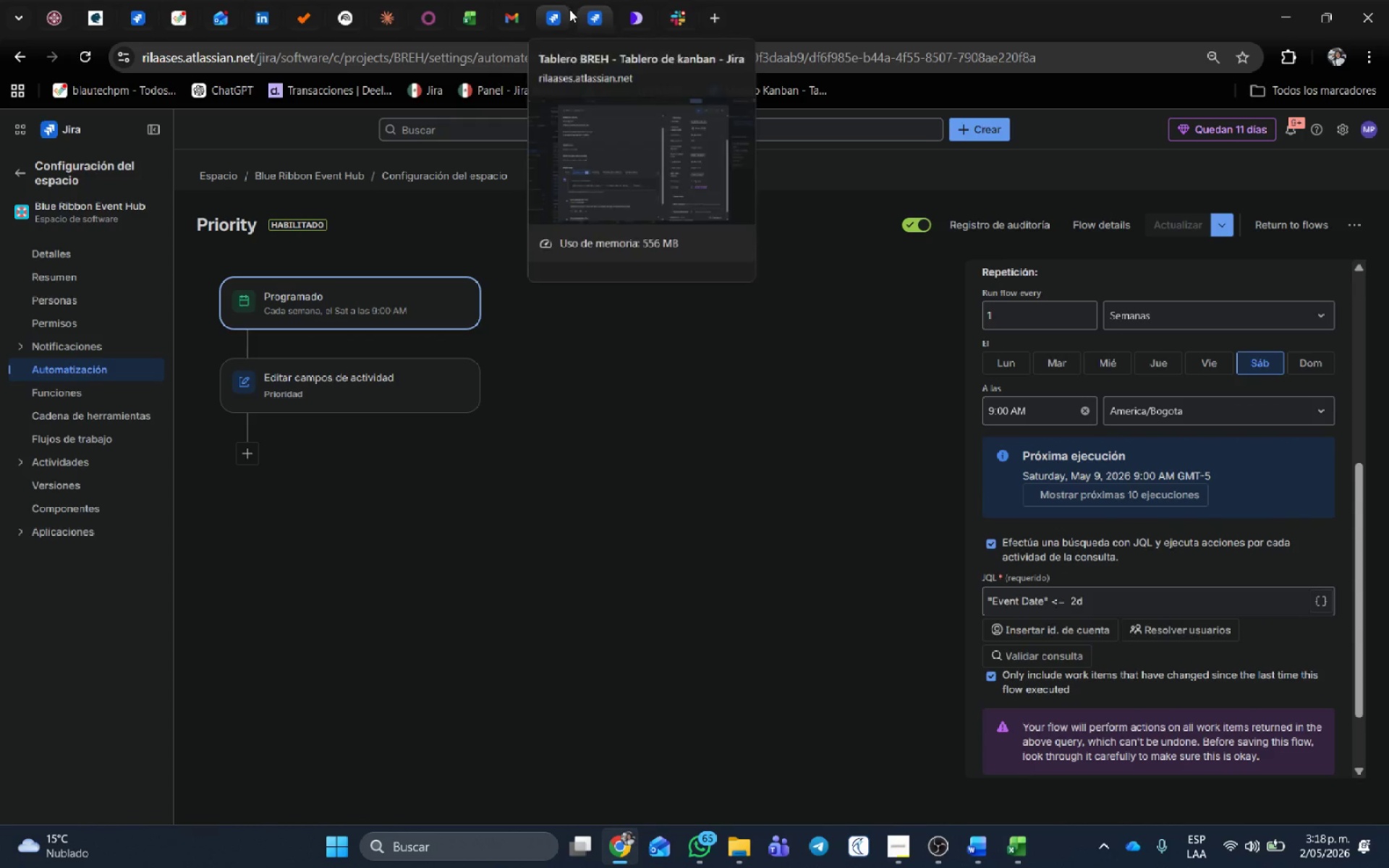 
left_click([561, 10])
 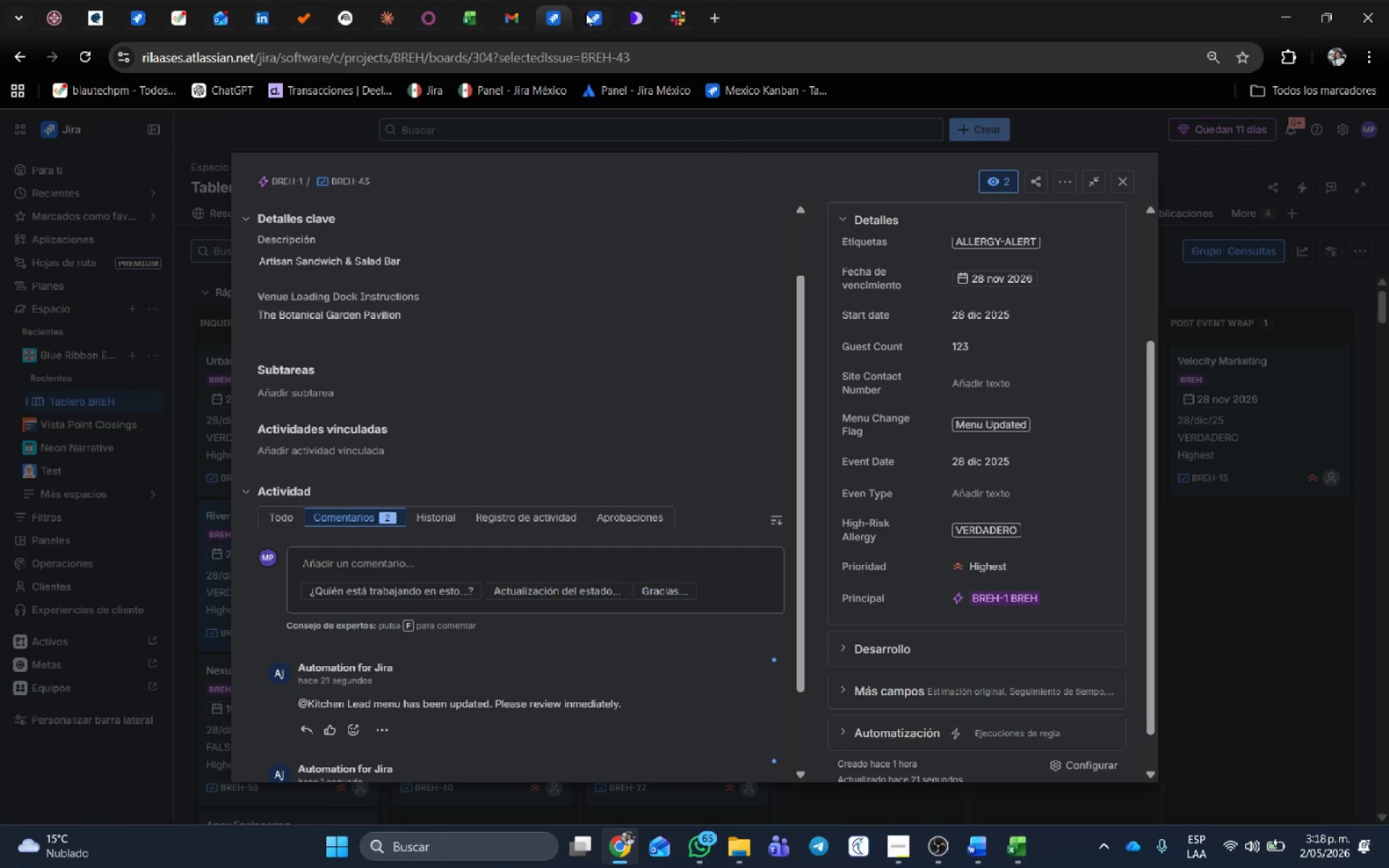 
left_click([585, 13])
 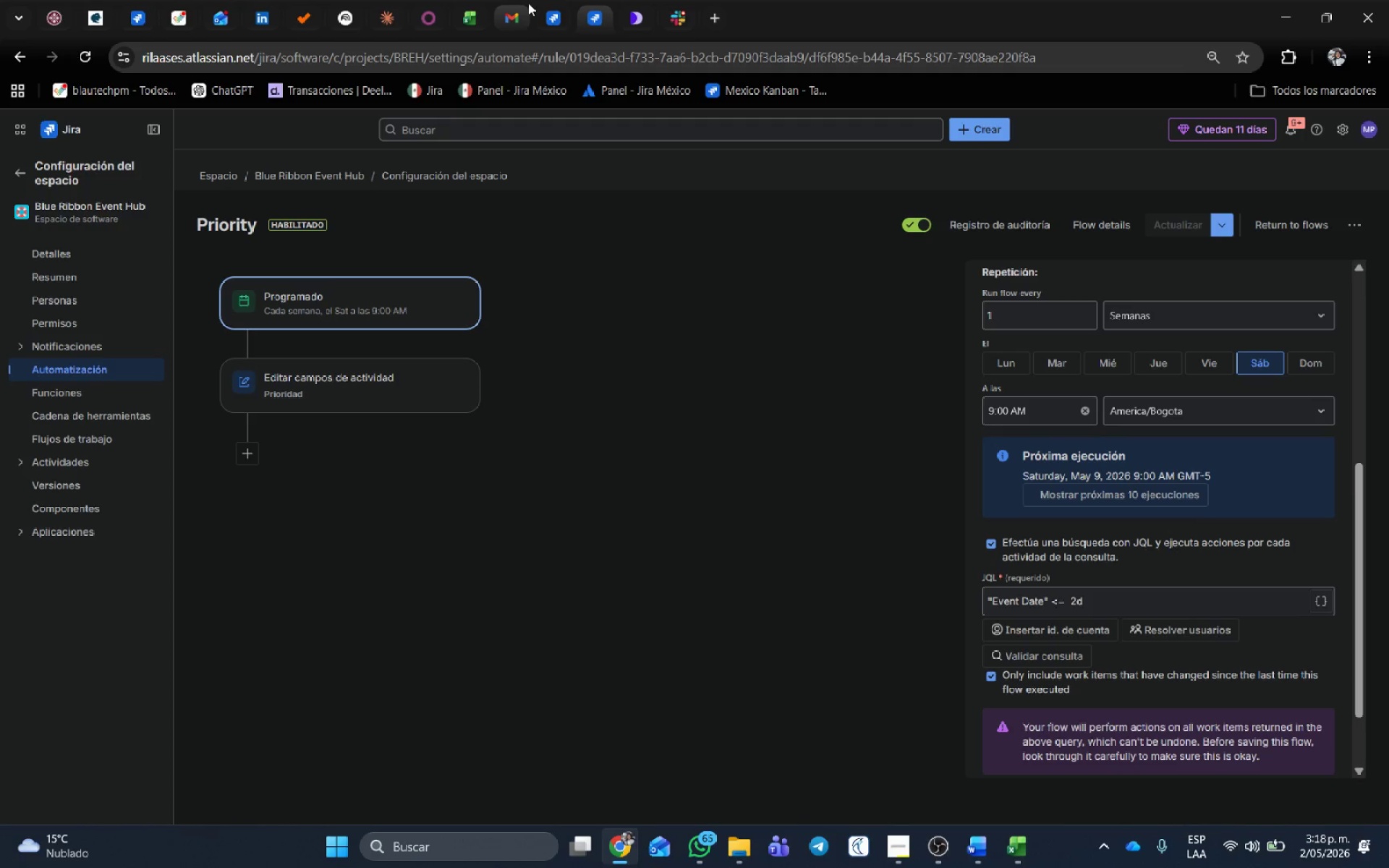 
left_click([569, 17])
 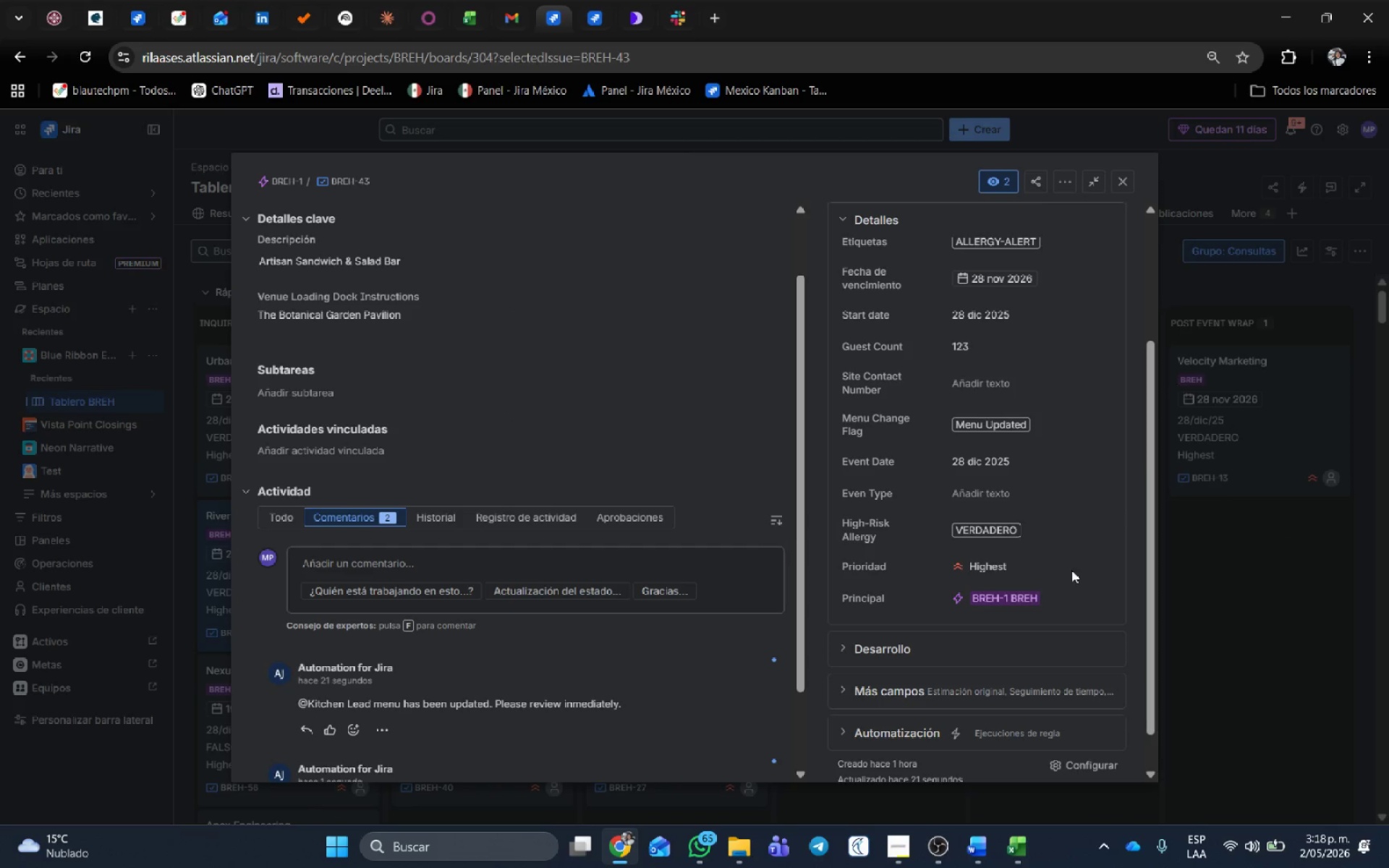 
scroll: coordinate [1066, 541], scroll_direction: up, amount: 2.0
 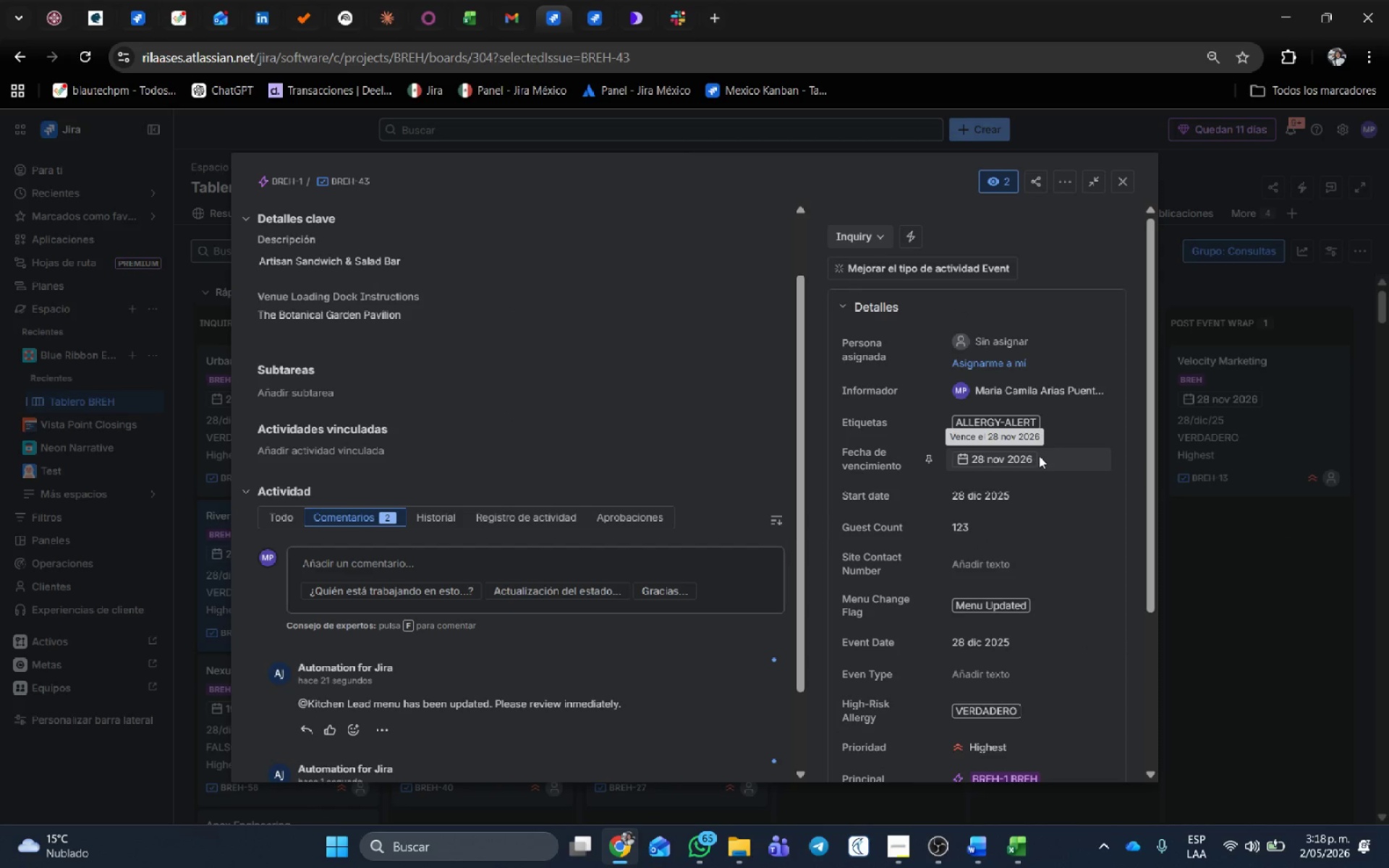 
scroll: coordinate [1024, 549], scroll_direction: down, amount: 1.0
 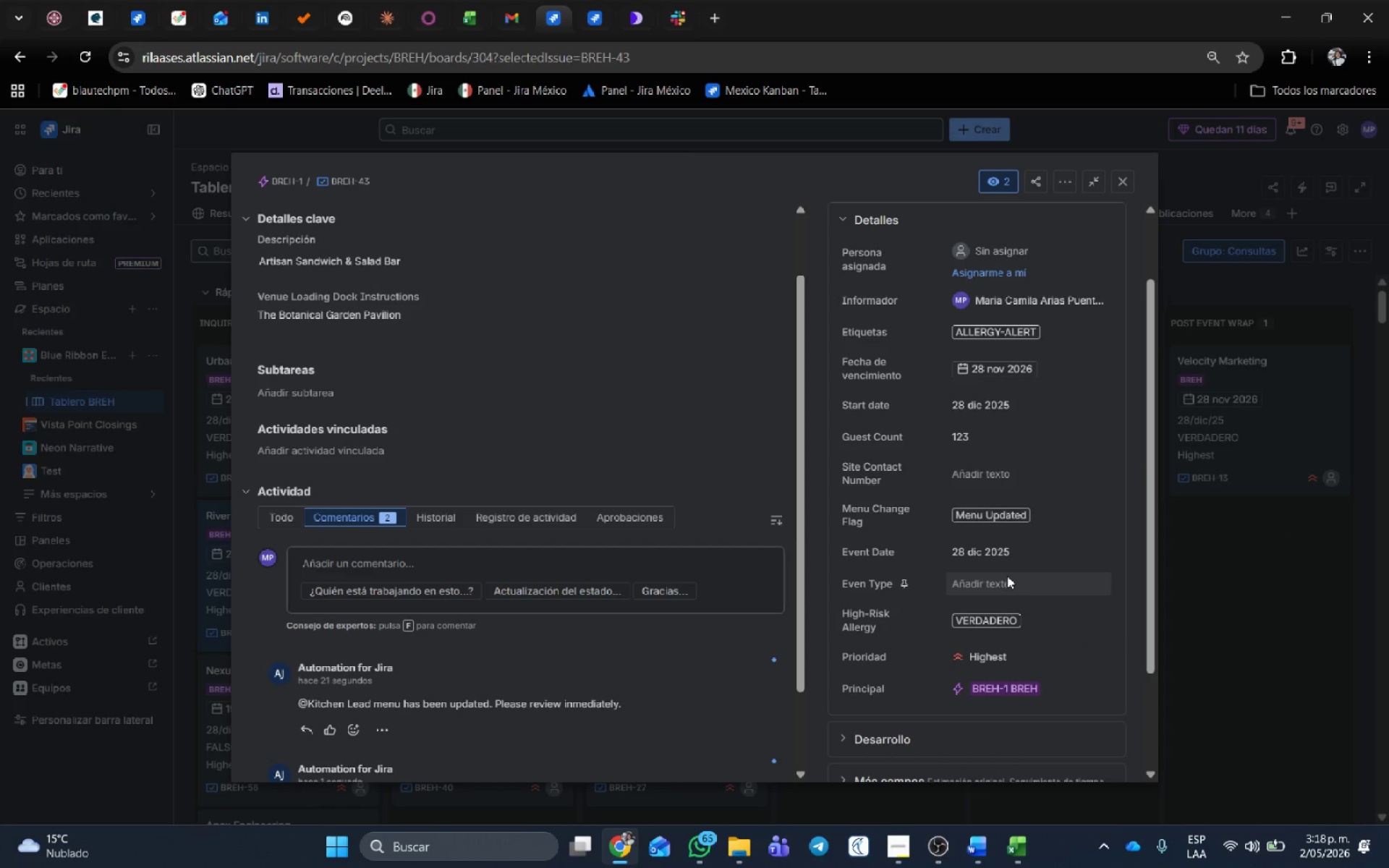 
left_click([1007, 556])
 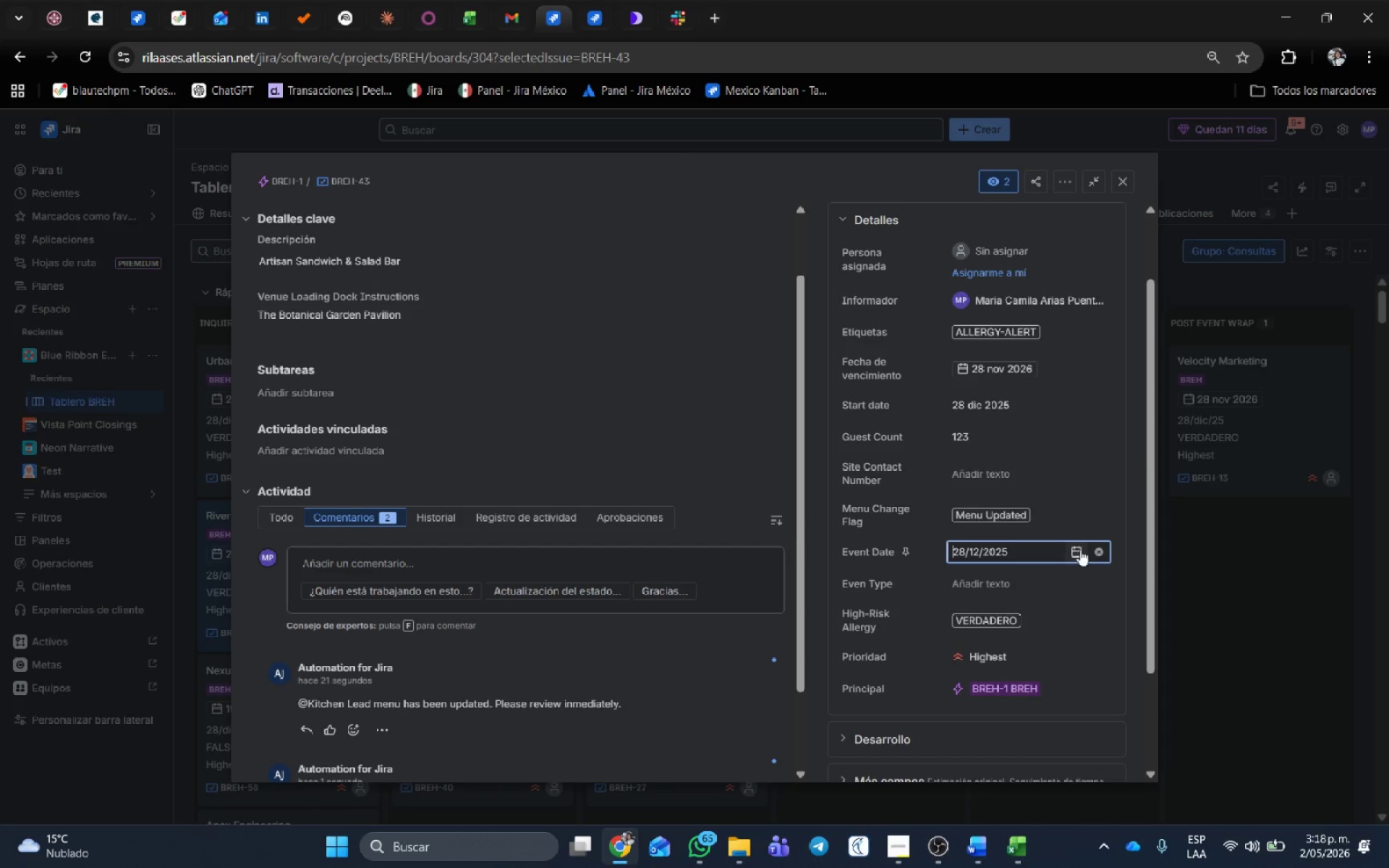 
left_click([1073, 550])
 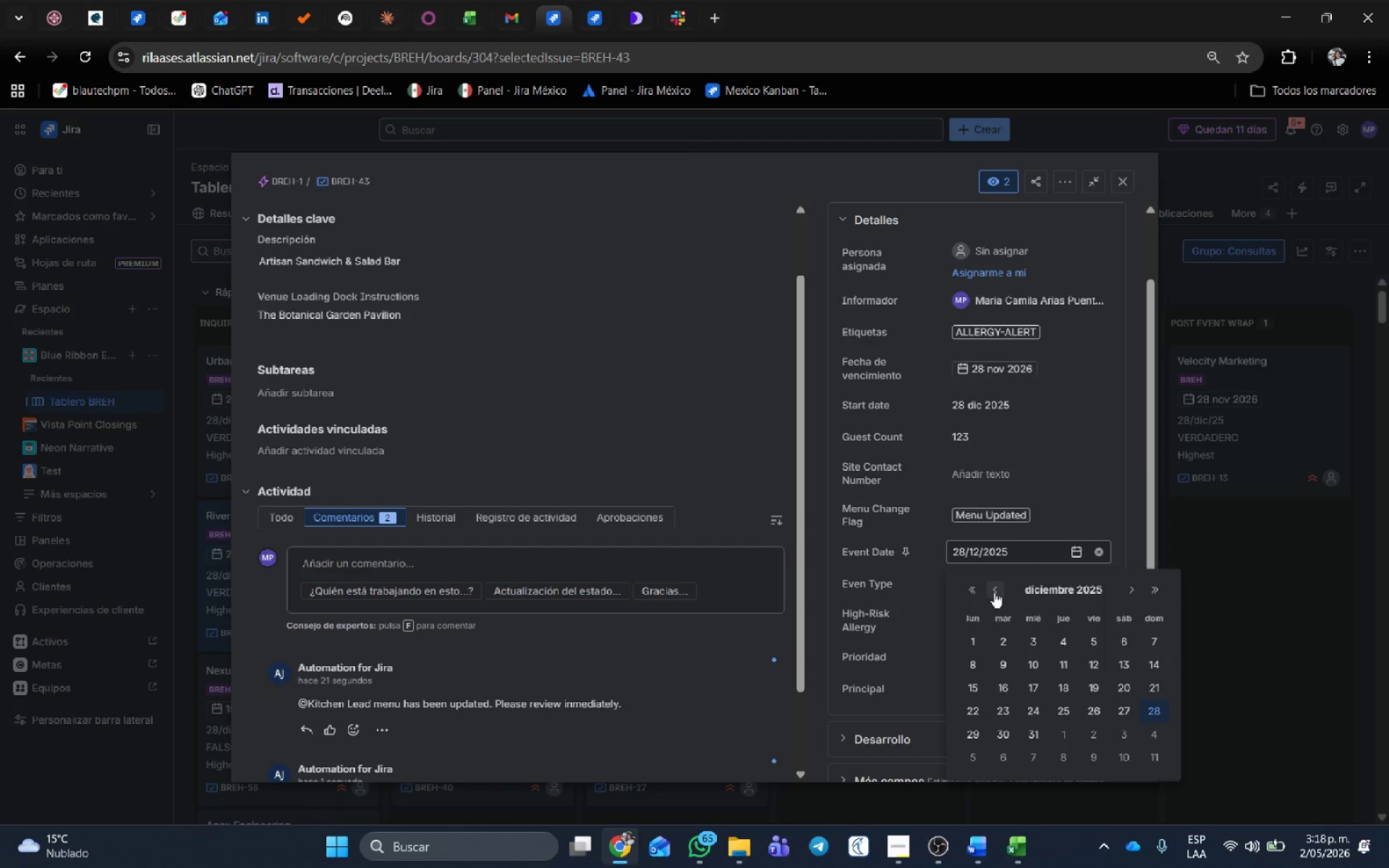 
double_click([994, 592])
 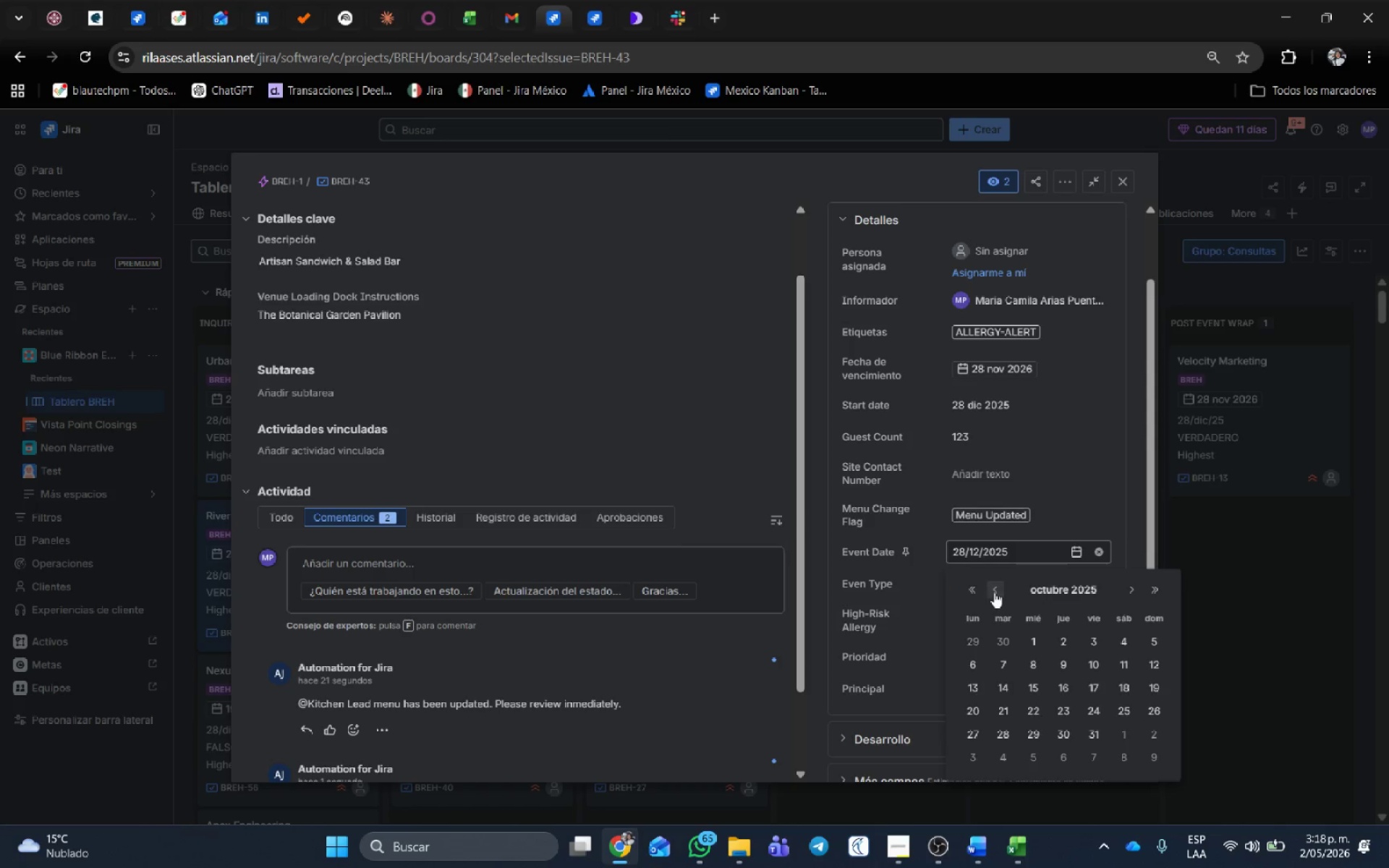 
triple_click([994, 592])
 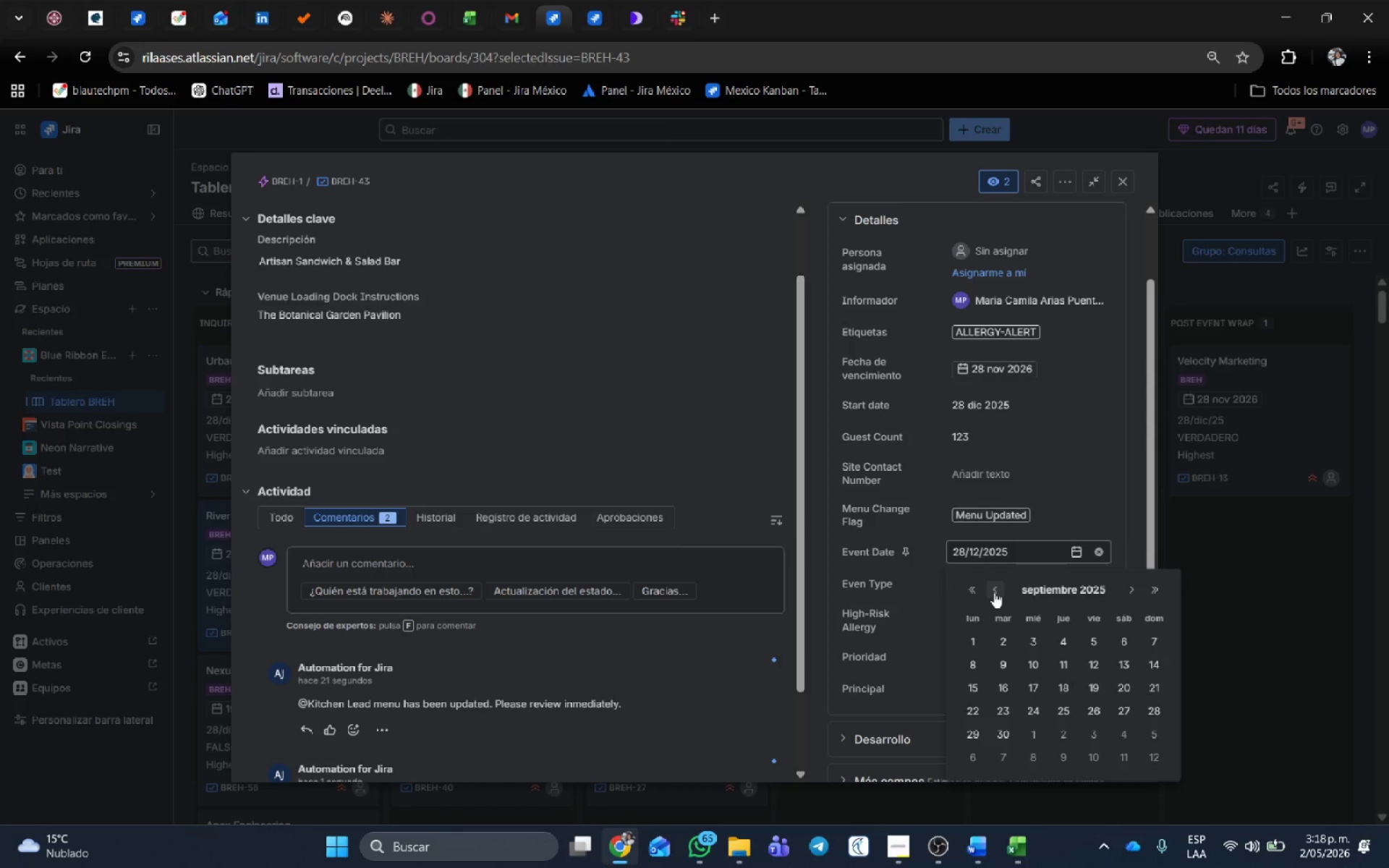 
triple_click([994, 592])
 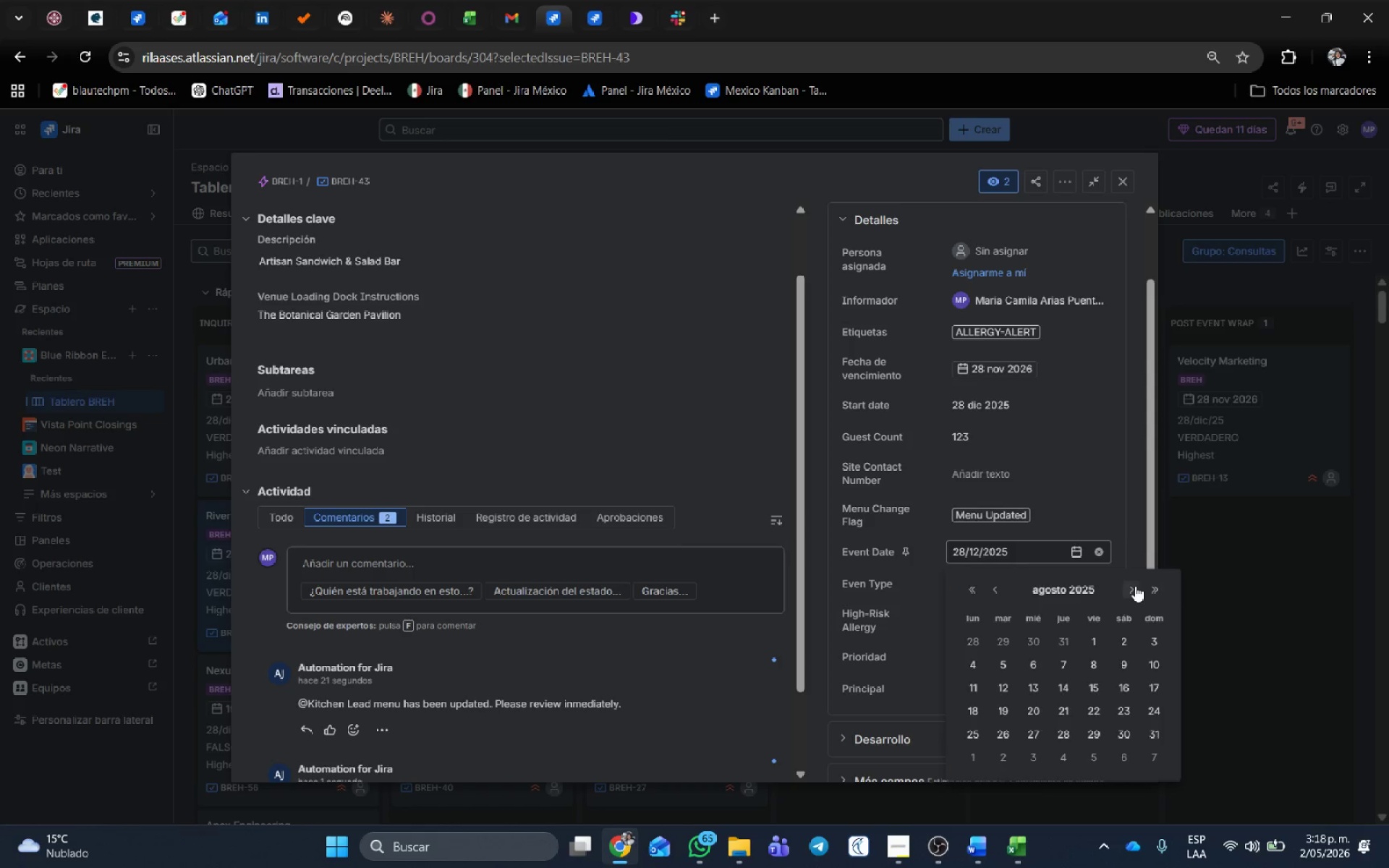 
double_click([1135, 586])
 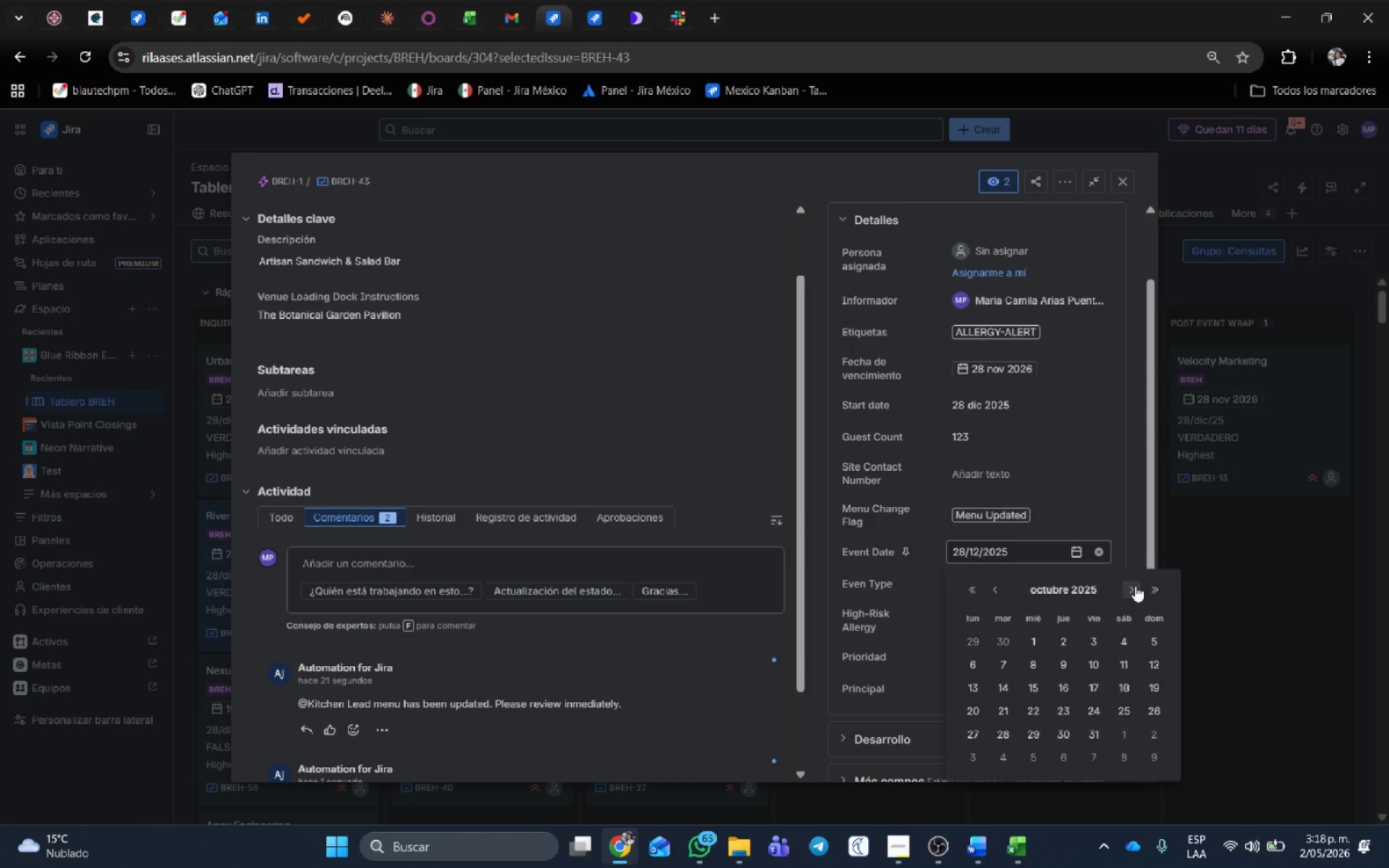 
triple_click([1135, 586])
 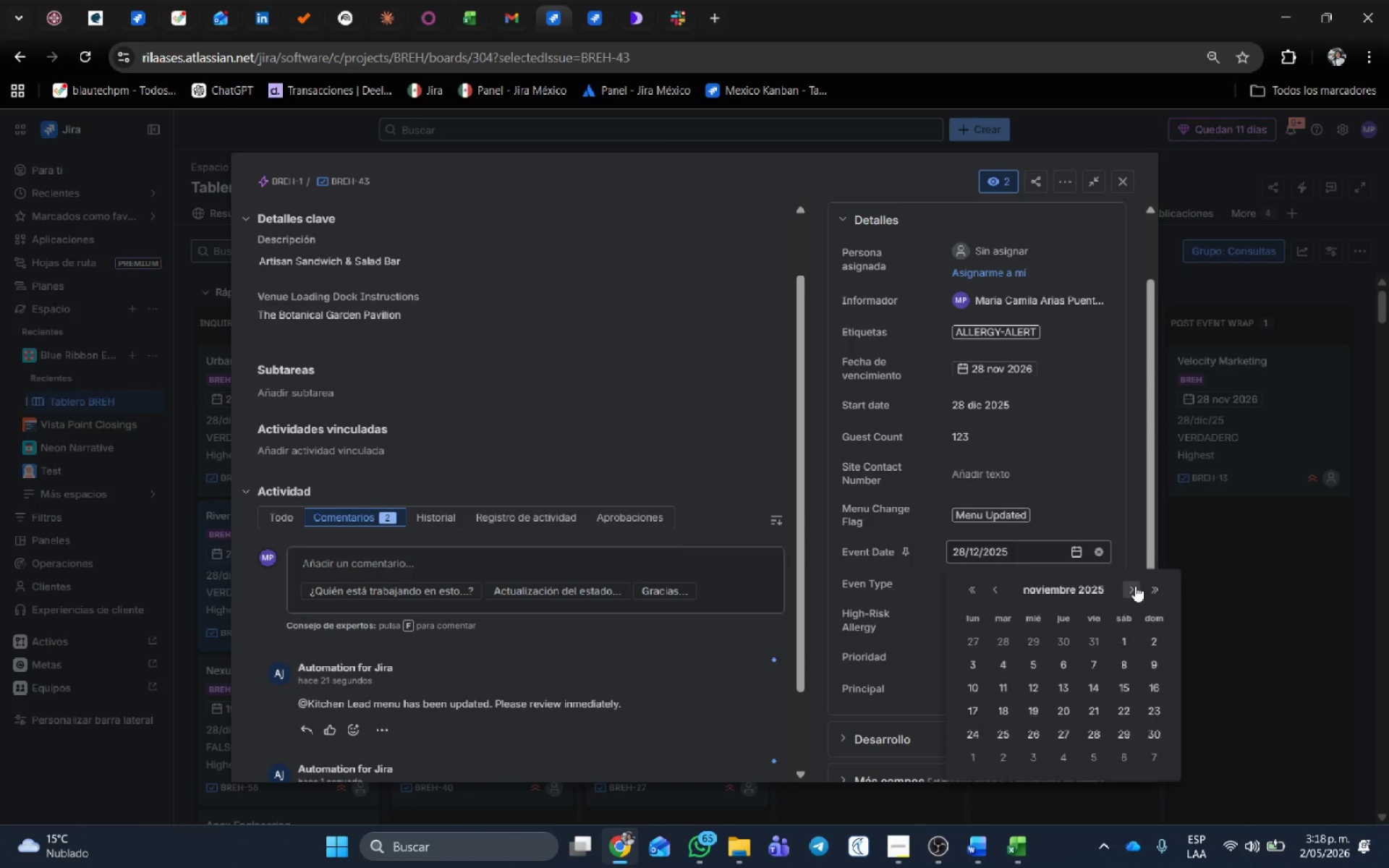 
triple_click([1135, 586])
 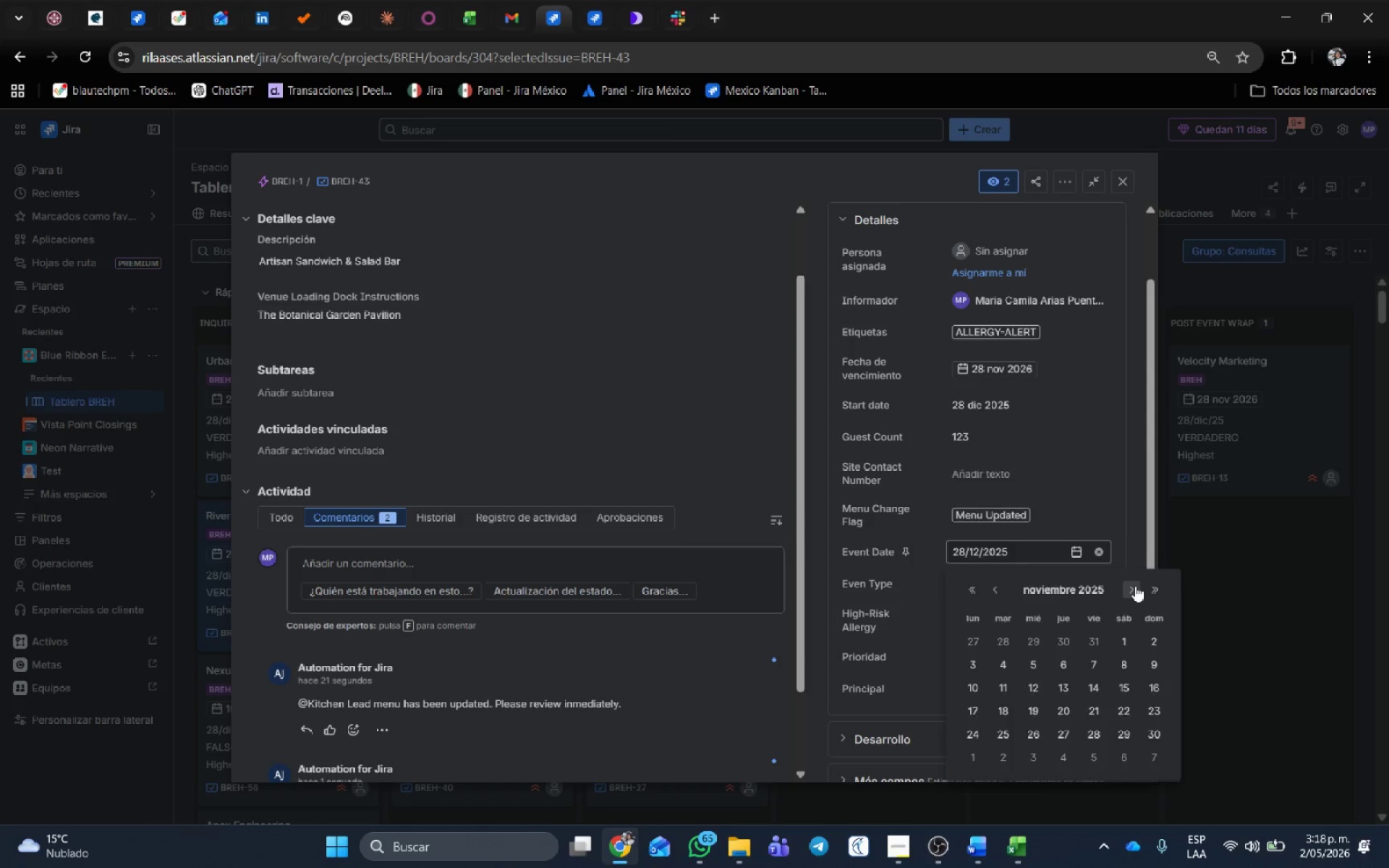 
triple_click([1135, 586])
 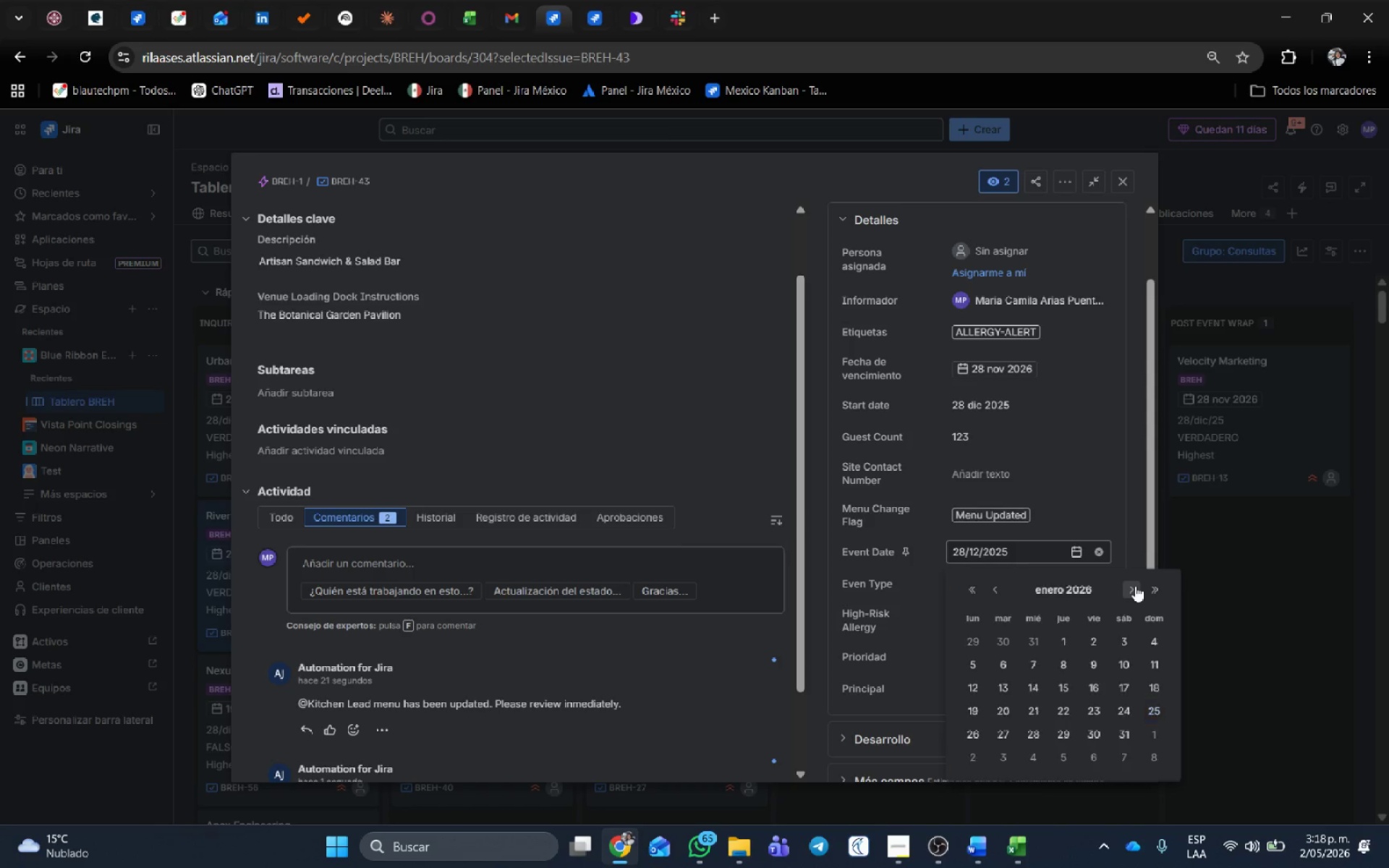 
triple_click([1135, 586])
 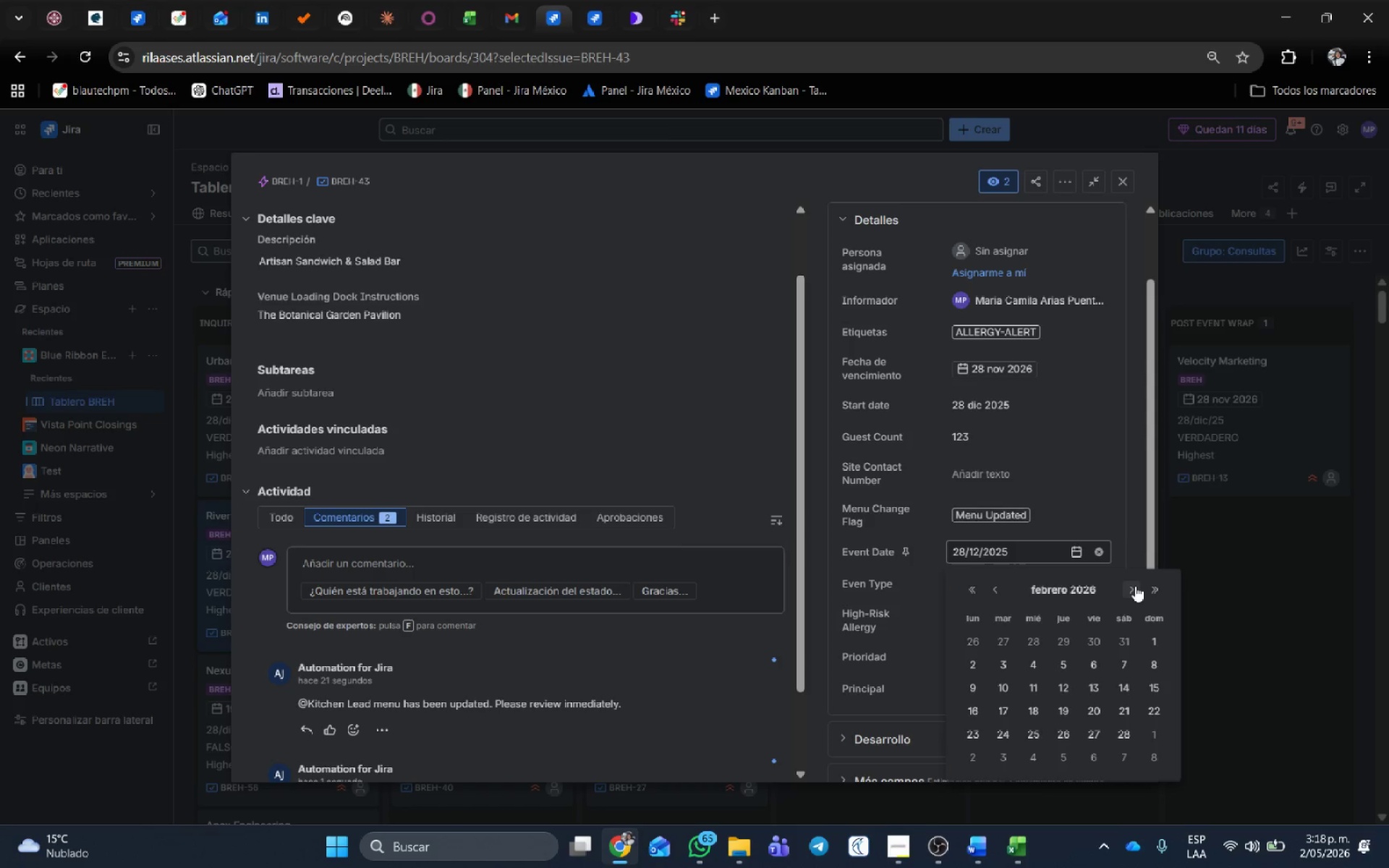 
double_click([1135, 586])
 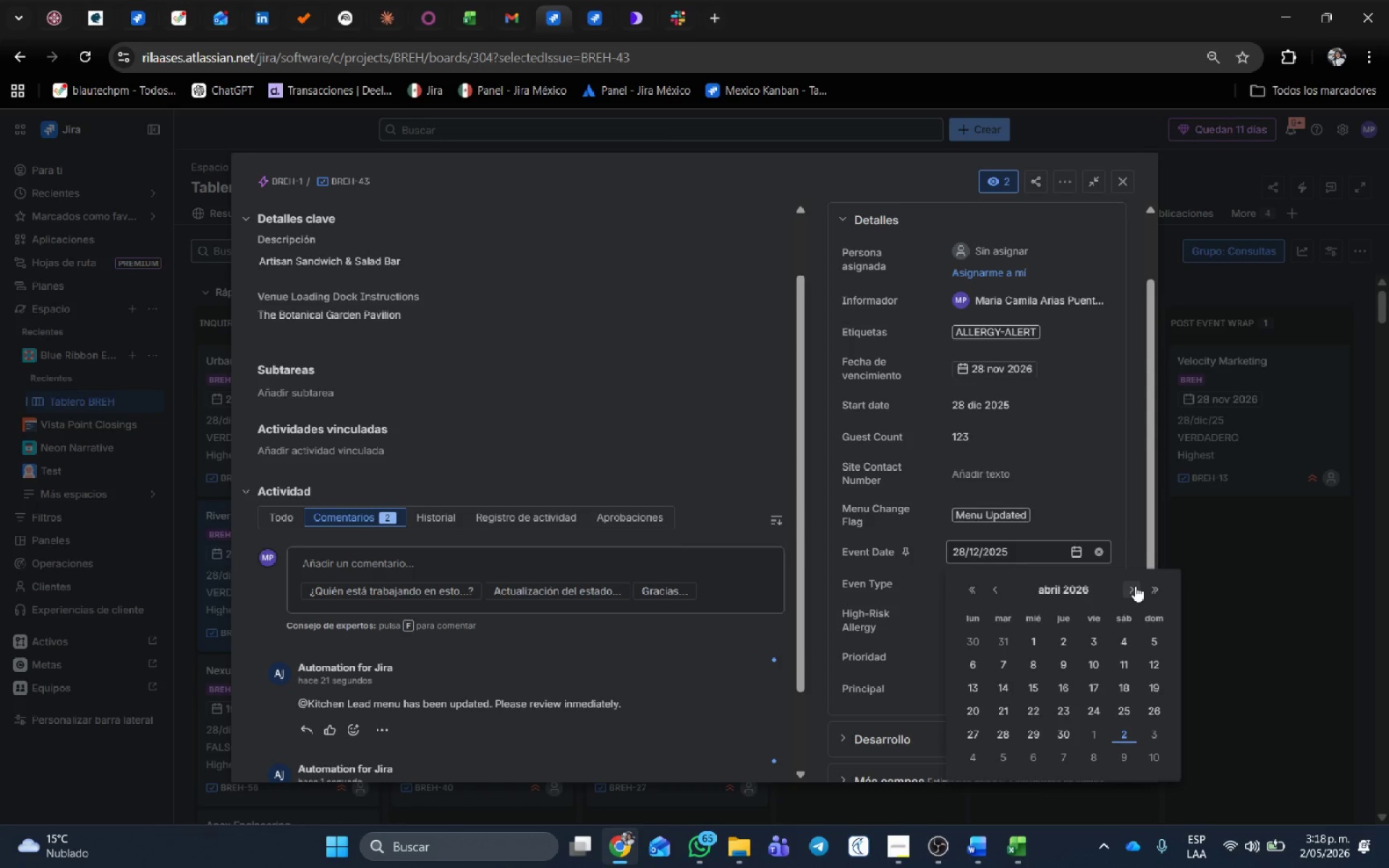 
triple_click([1135, 586])
 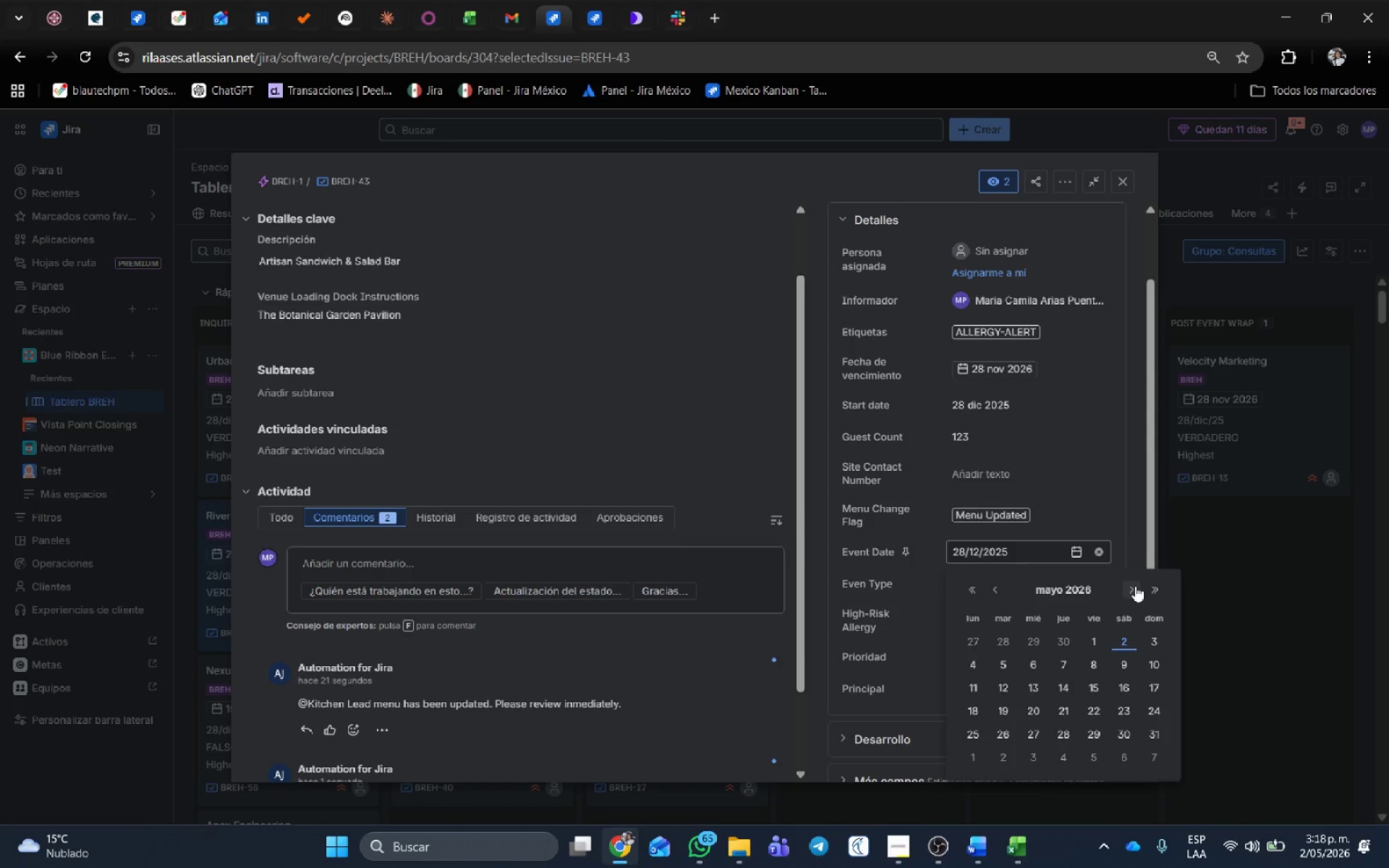 
triple_click([1135, 586])
 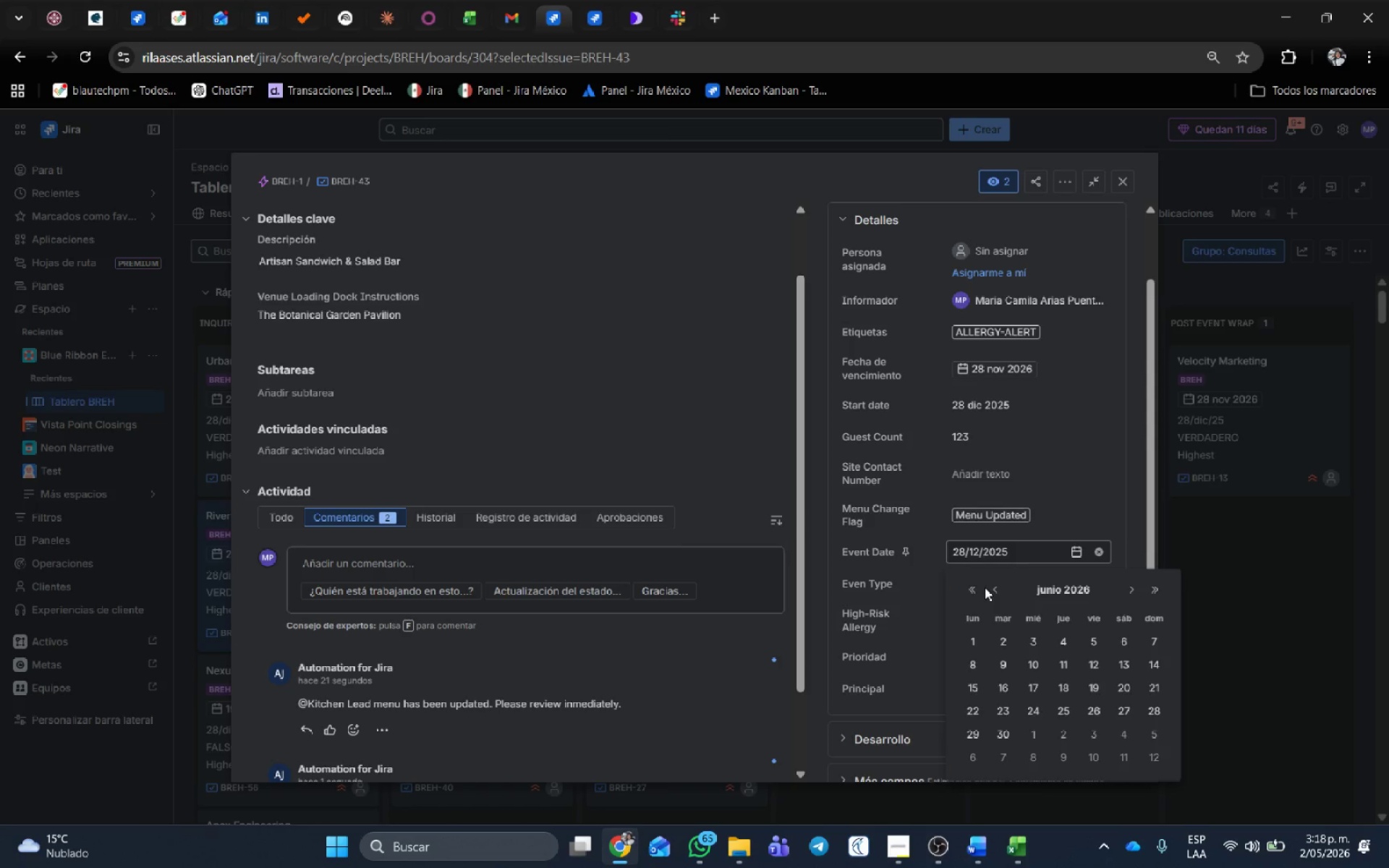 
left_click([994, 584])
 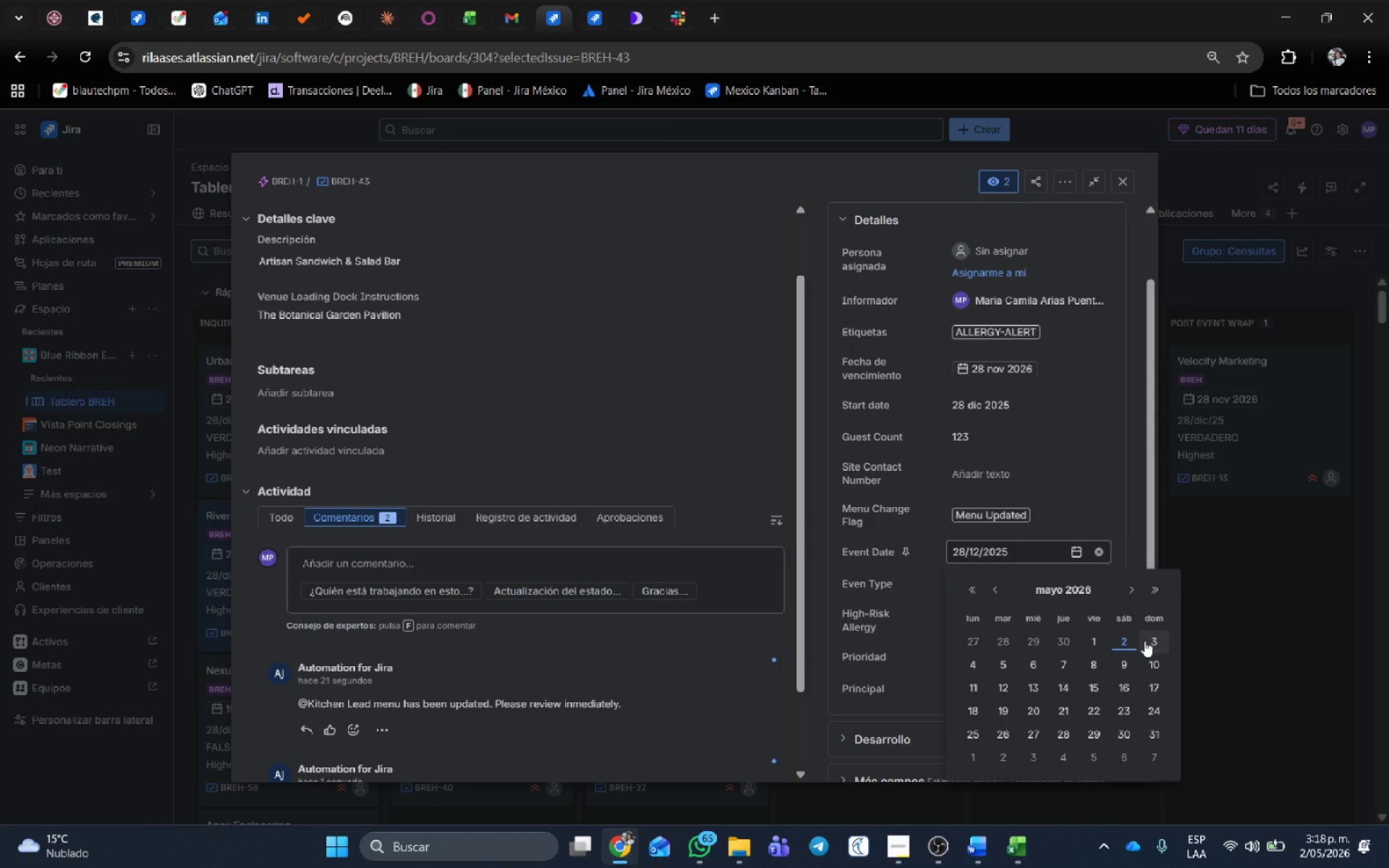 
left_click([1153, 641])
 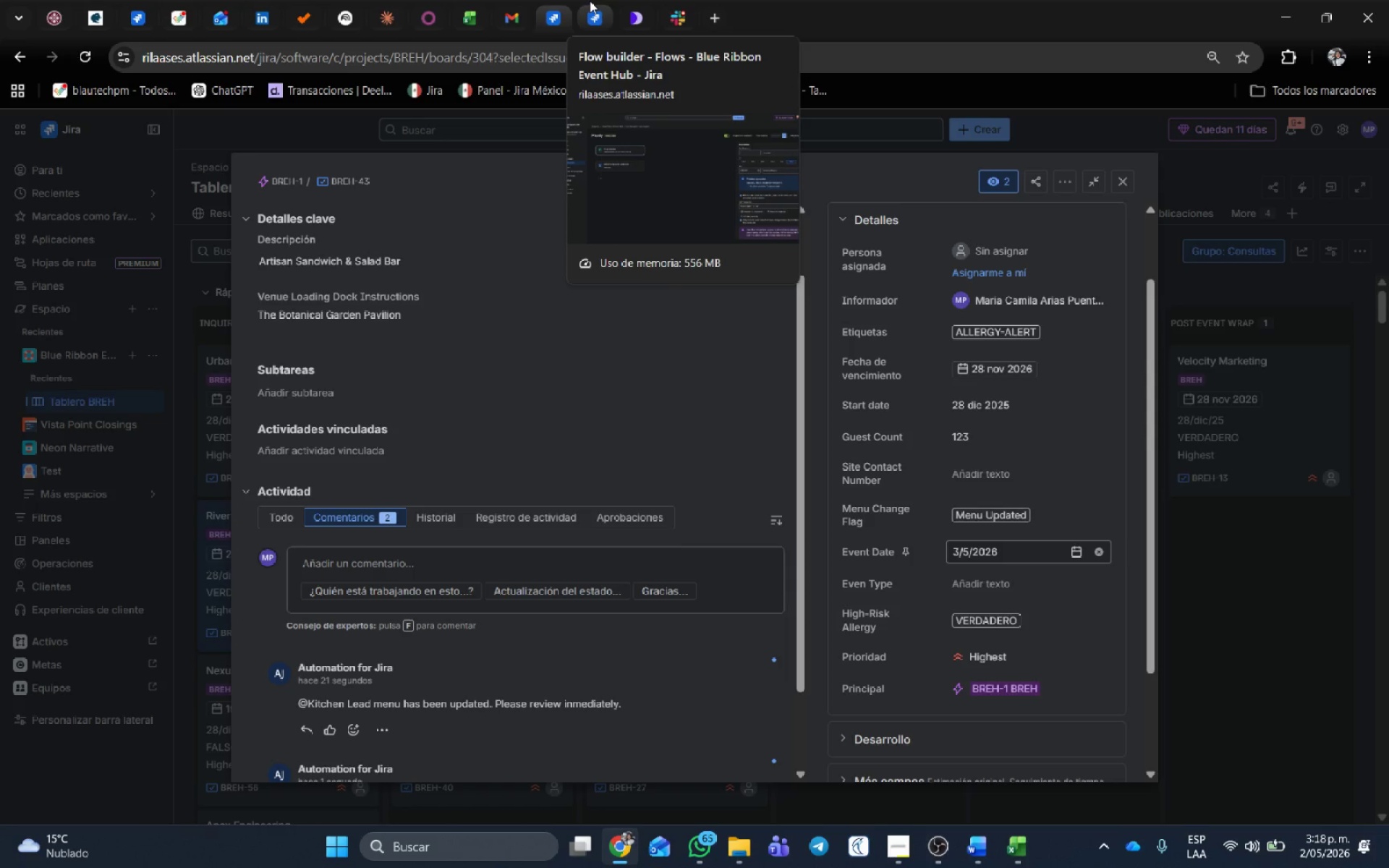 
left_click([590, 1])
 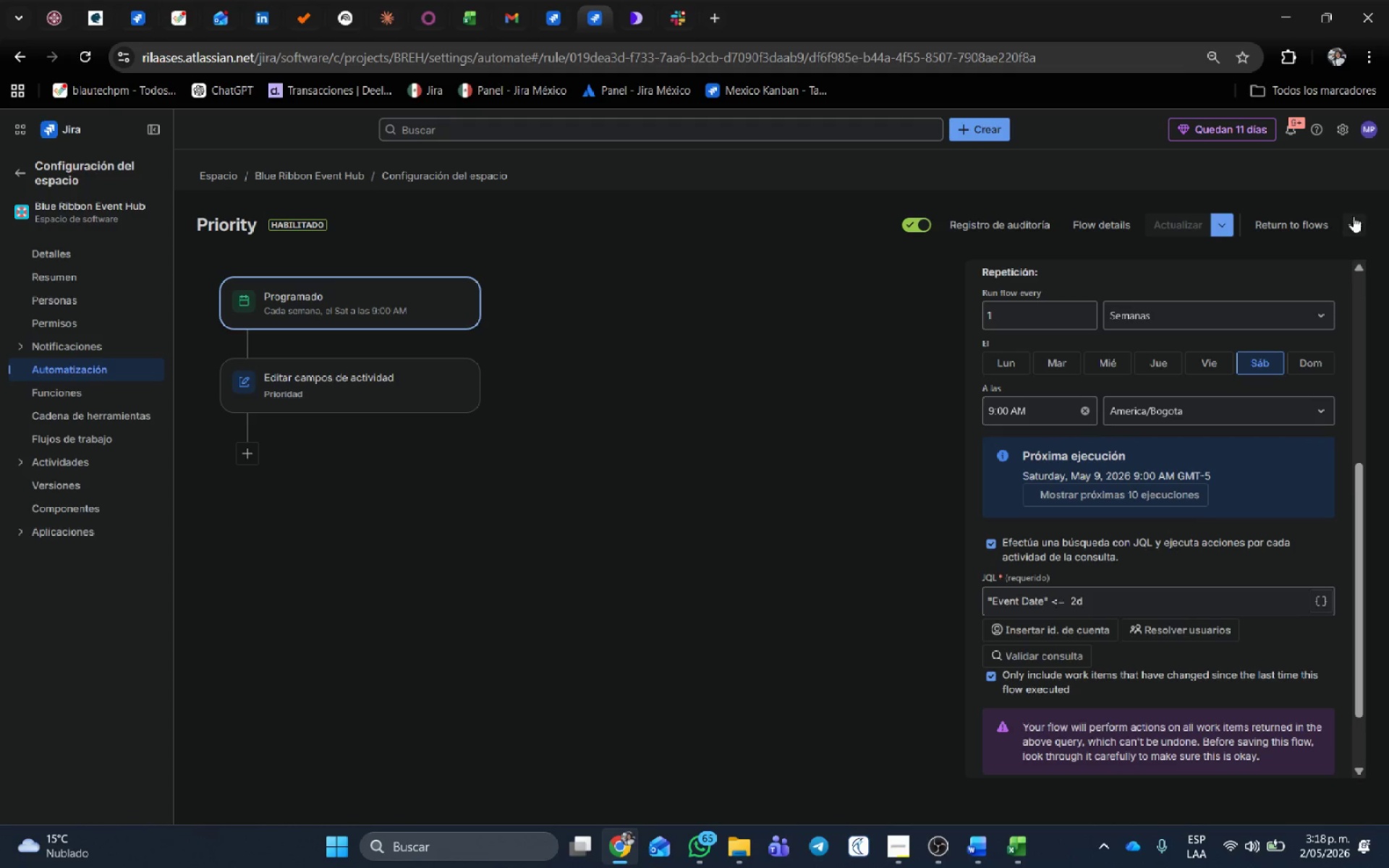 
left_click([1311, 221])
 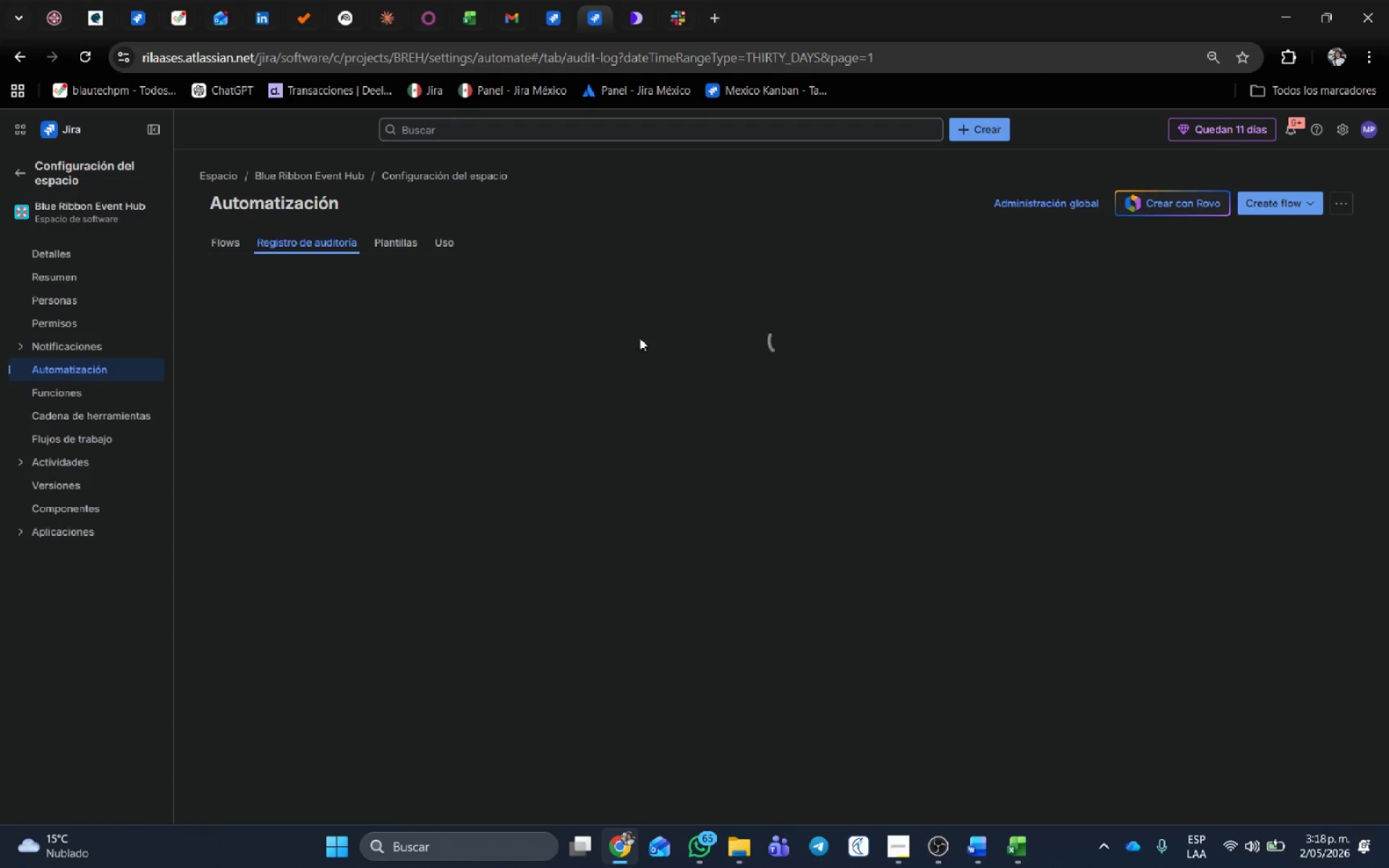 
wait(8.89)
 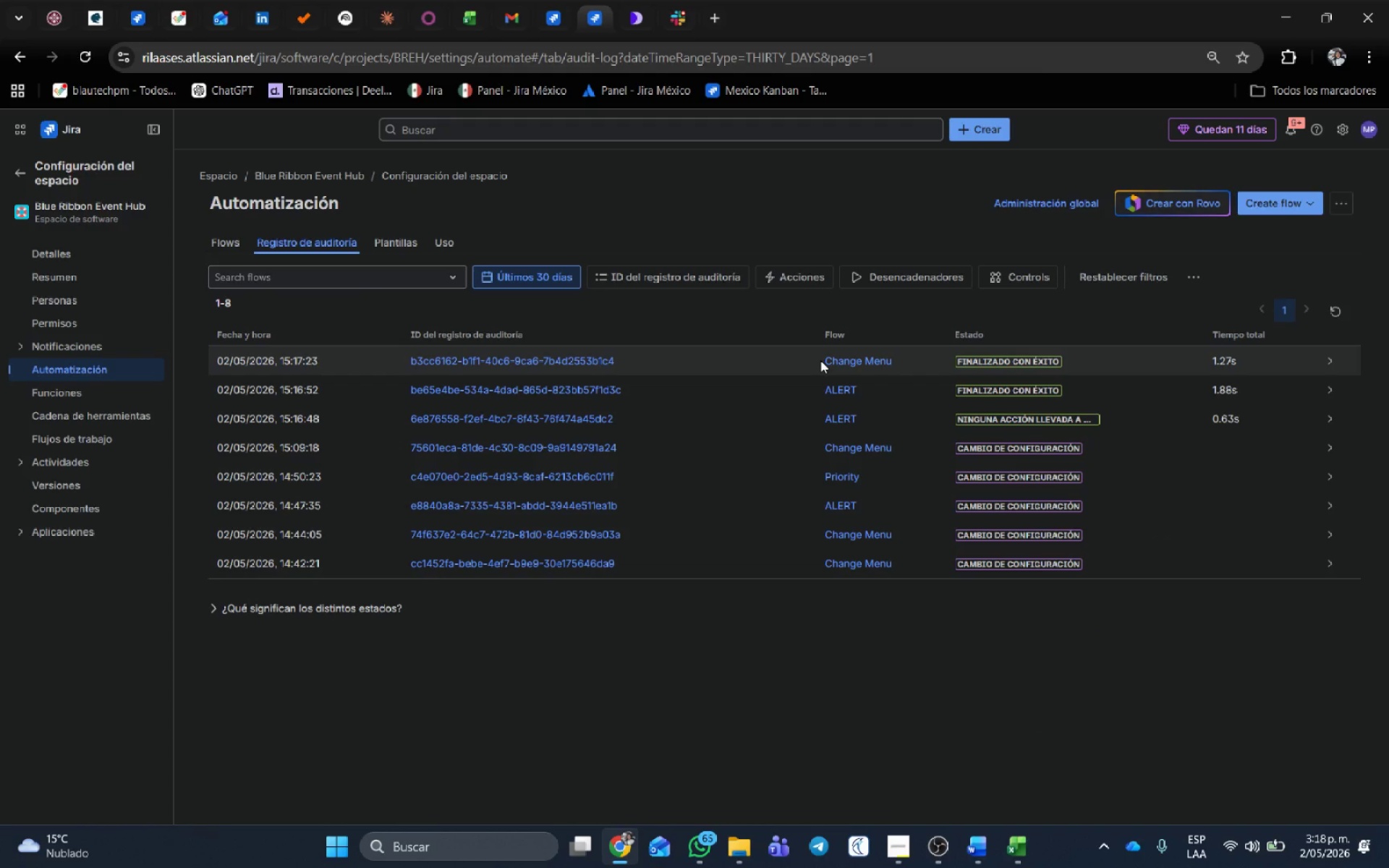 
key(Control+Shift+R)
 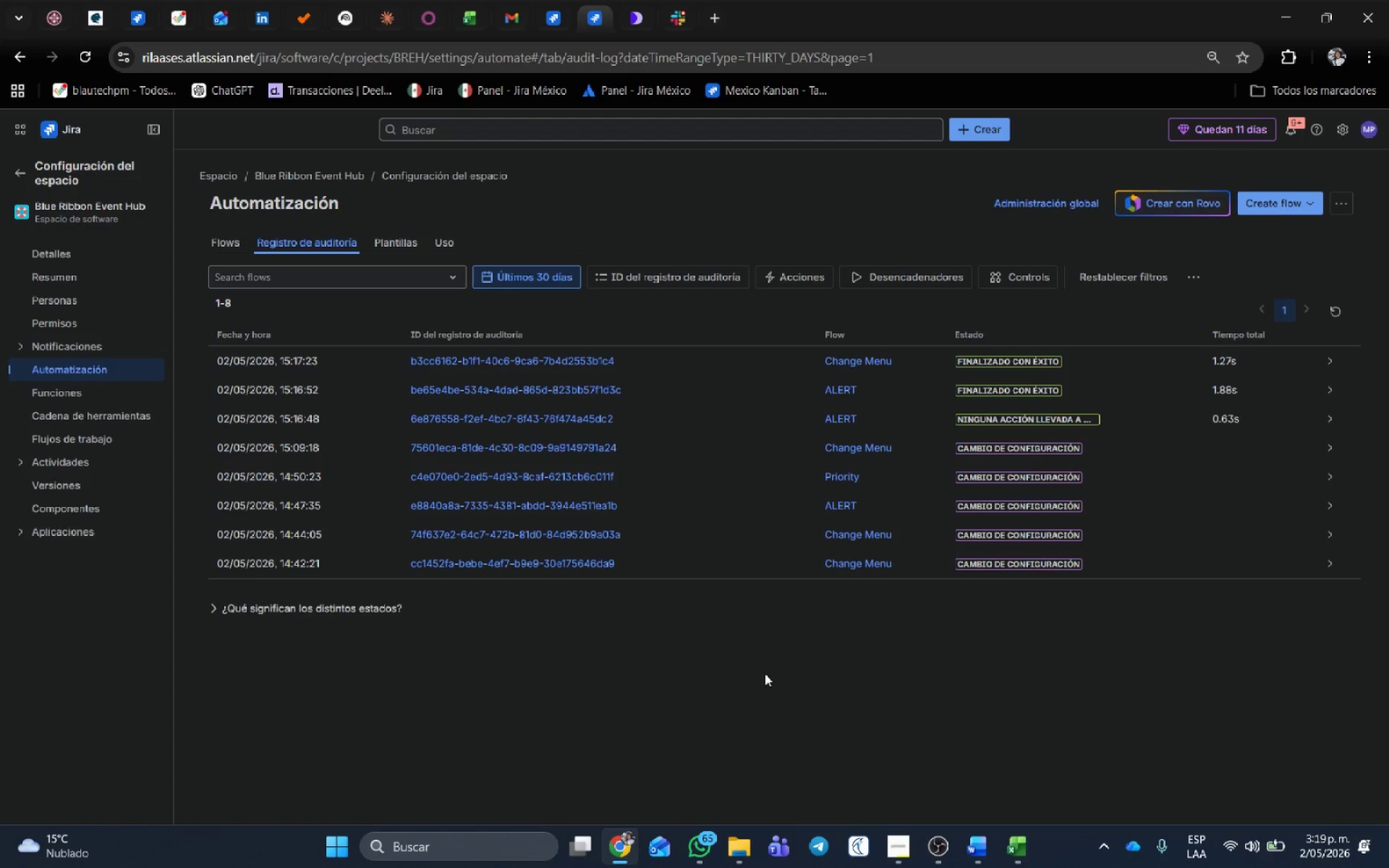 
wait(57.92)
 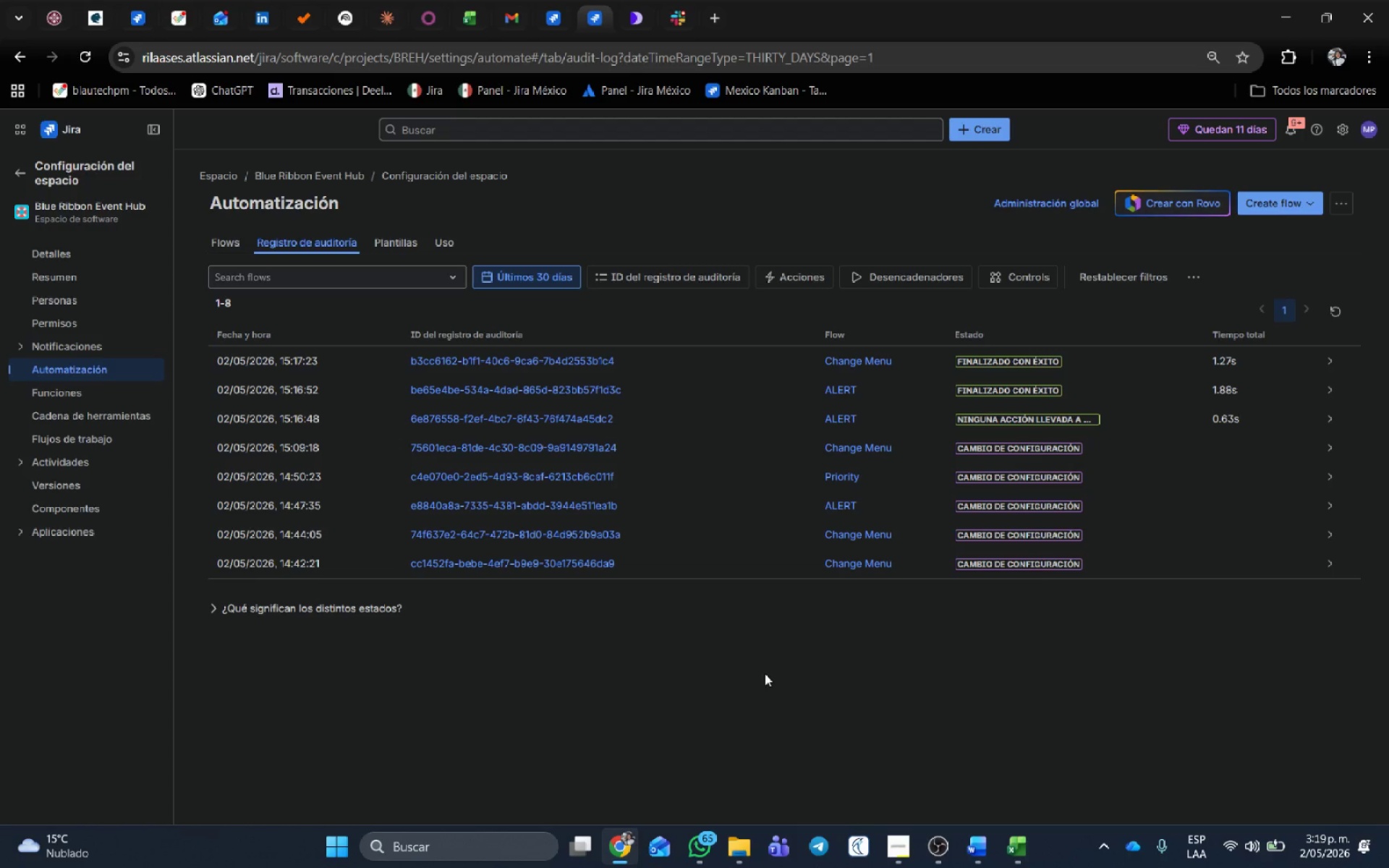 
left_click([225, 246])
 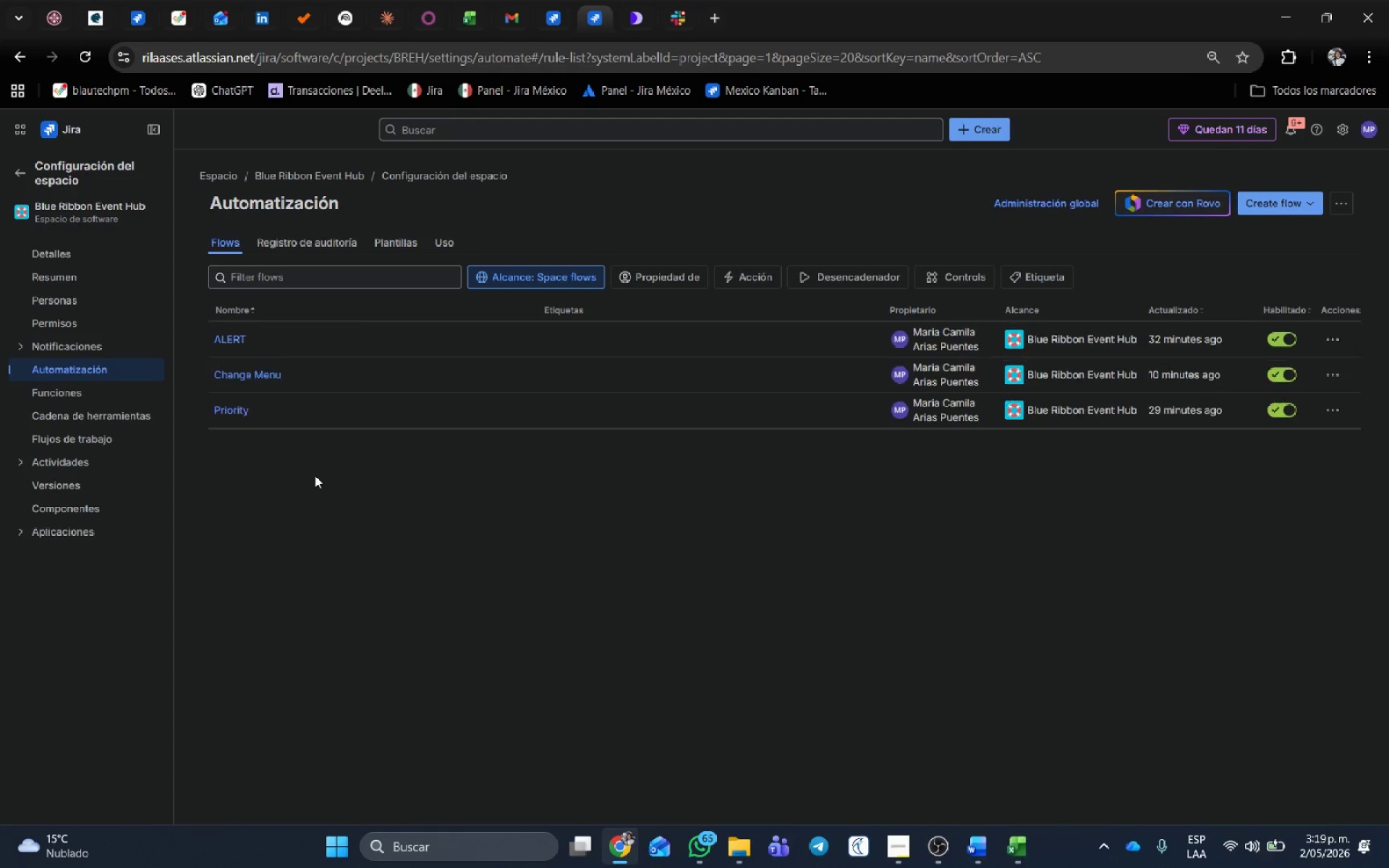 
left_click([229, 403])
 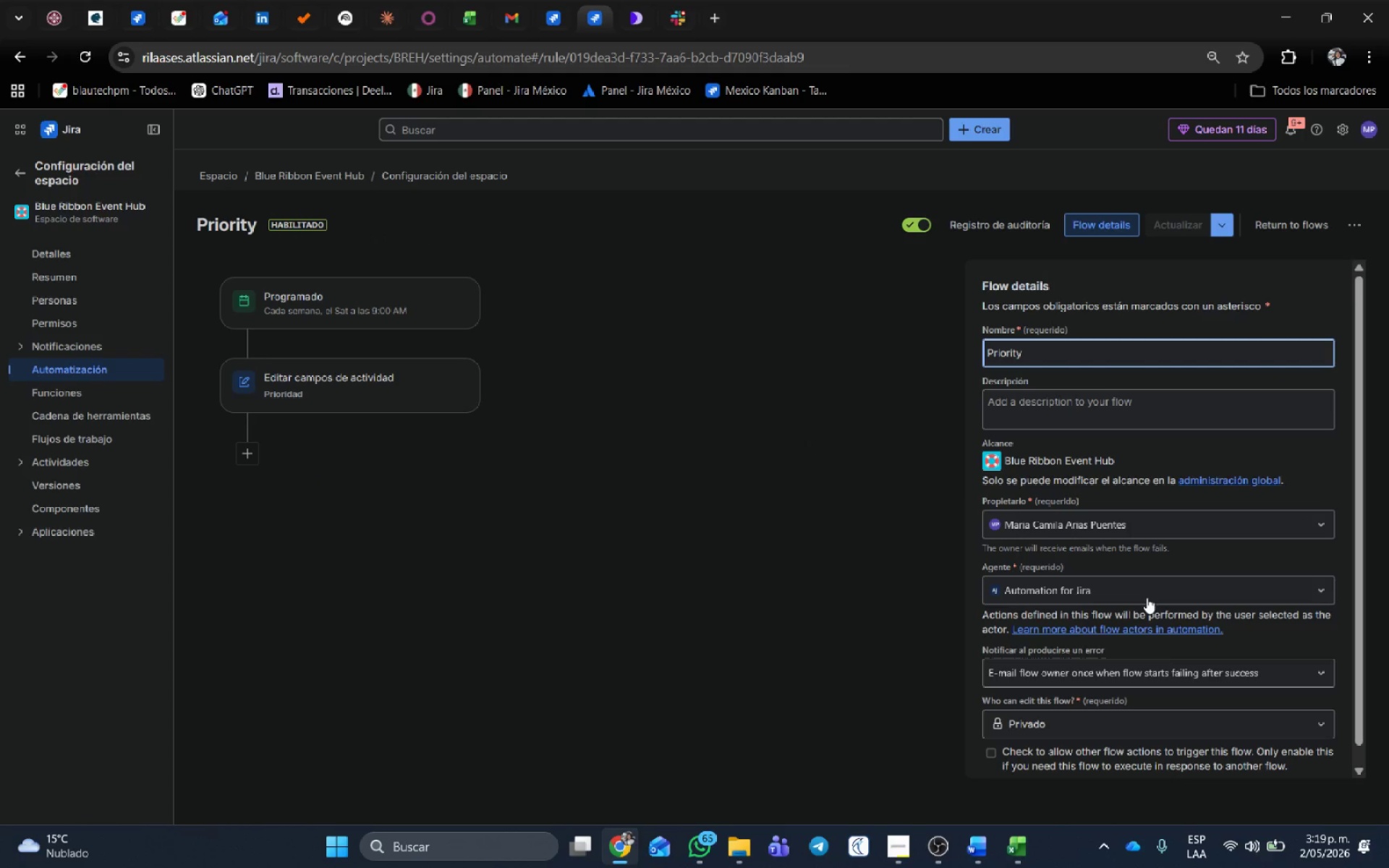 
scroll: coordinate [1244, 545], scroll_direction: down, amount: 6.0
 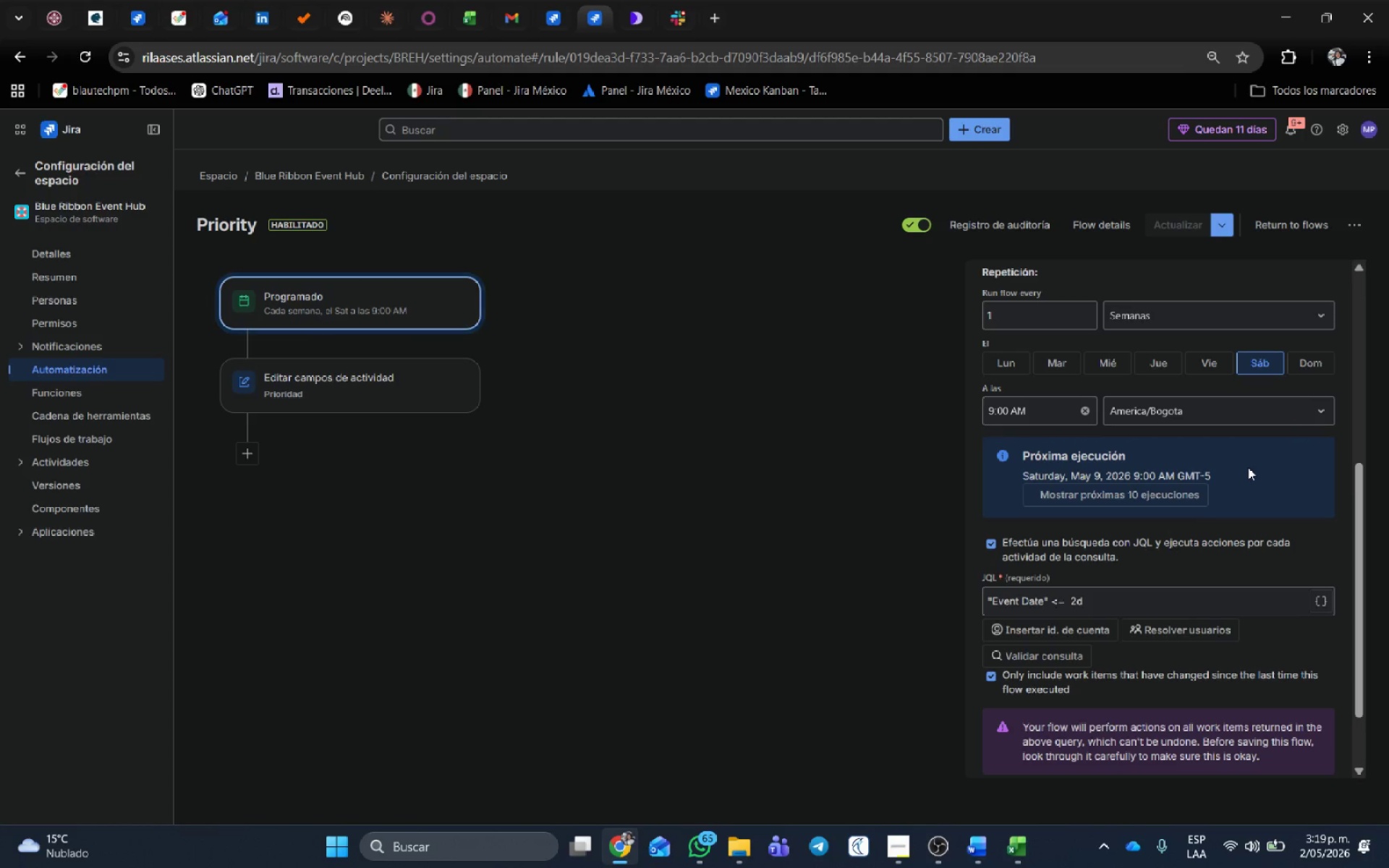 
wait(20.54)
 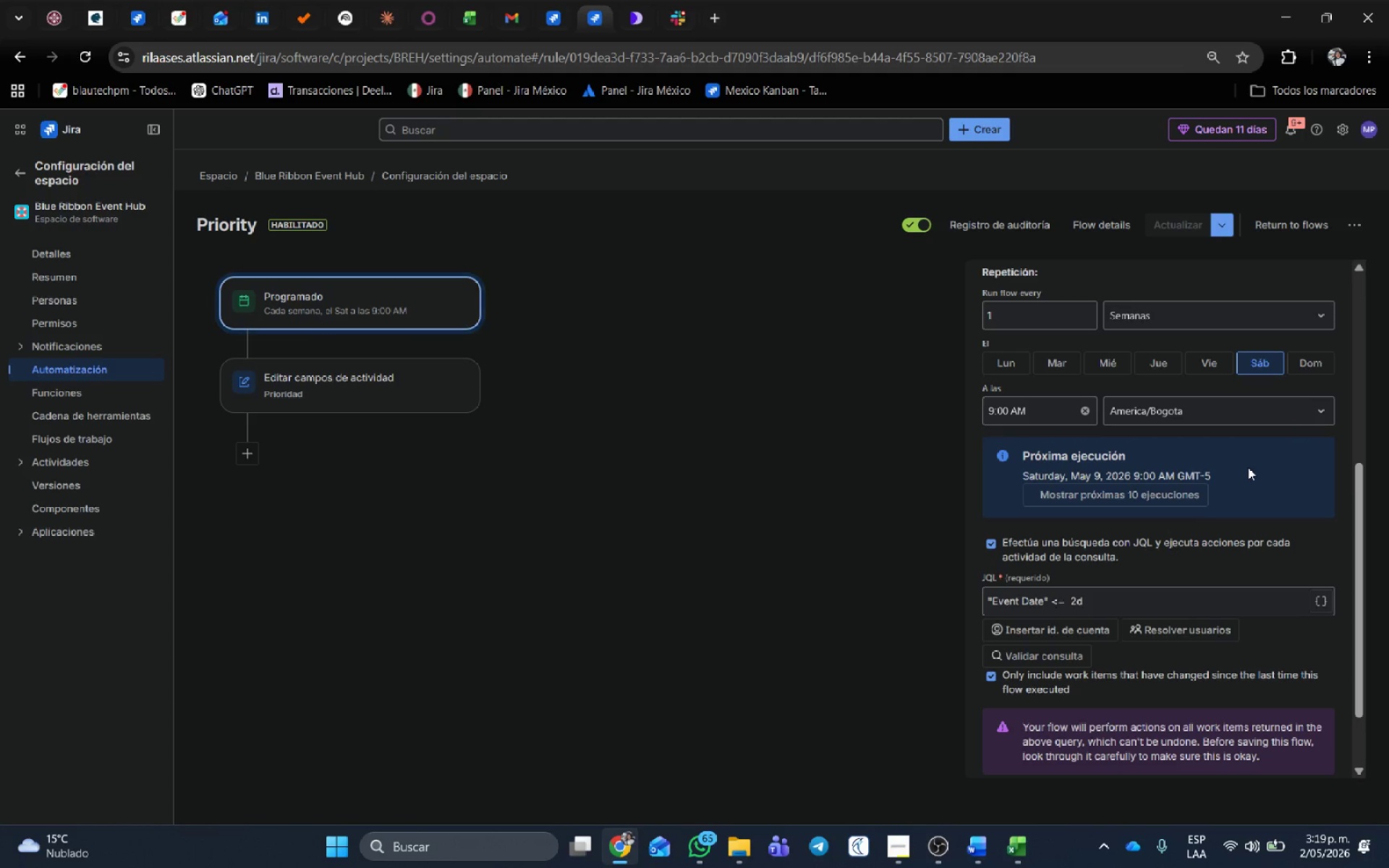 
left_click([551, 4])
 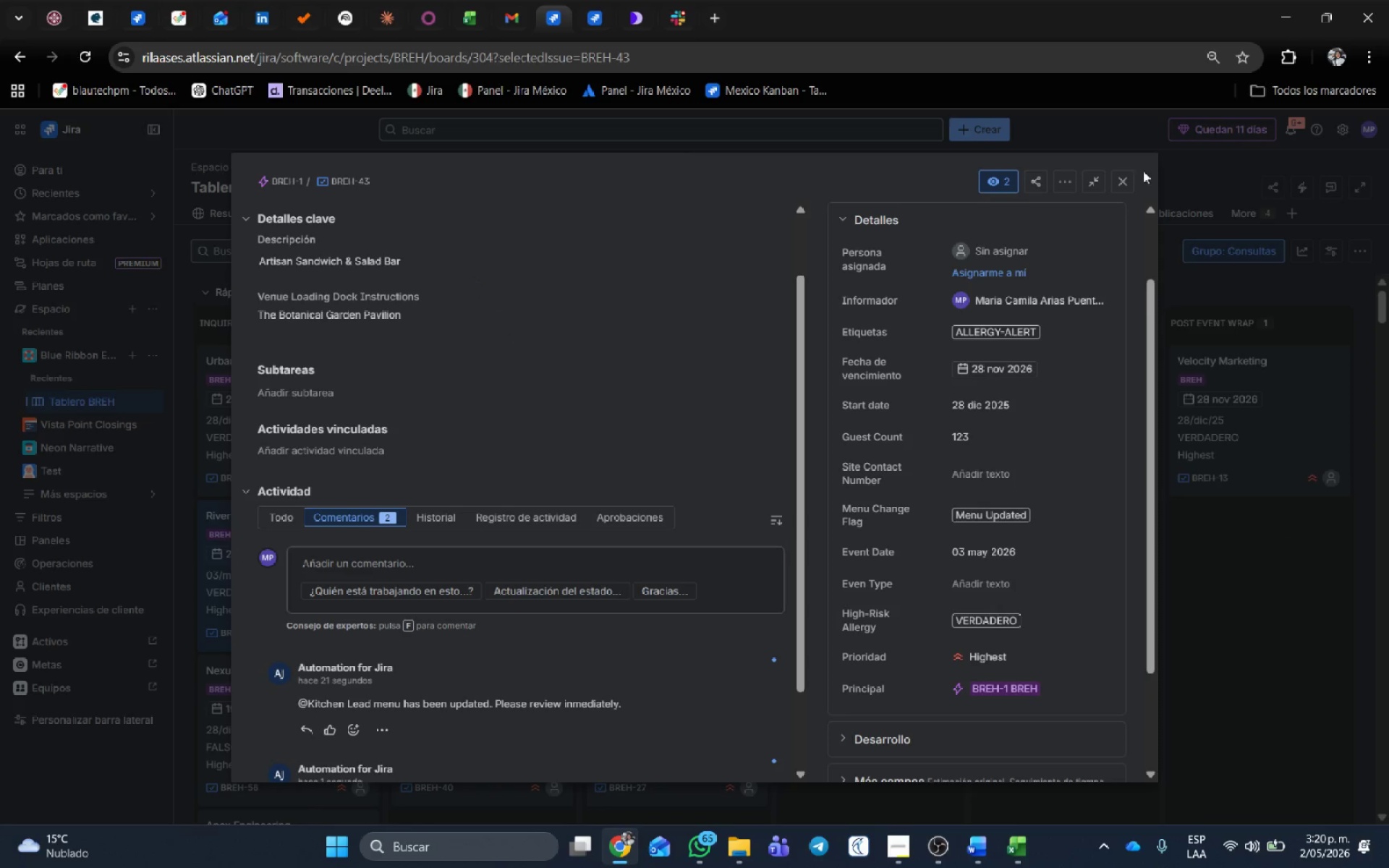 
left_click([1121, 179])
 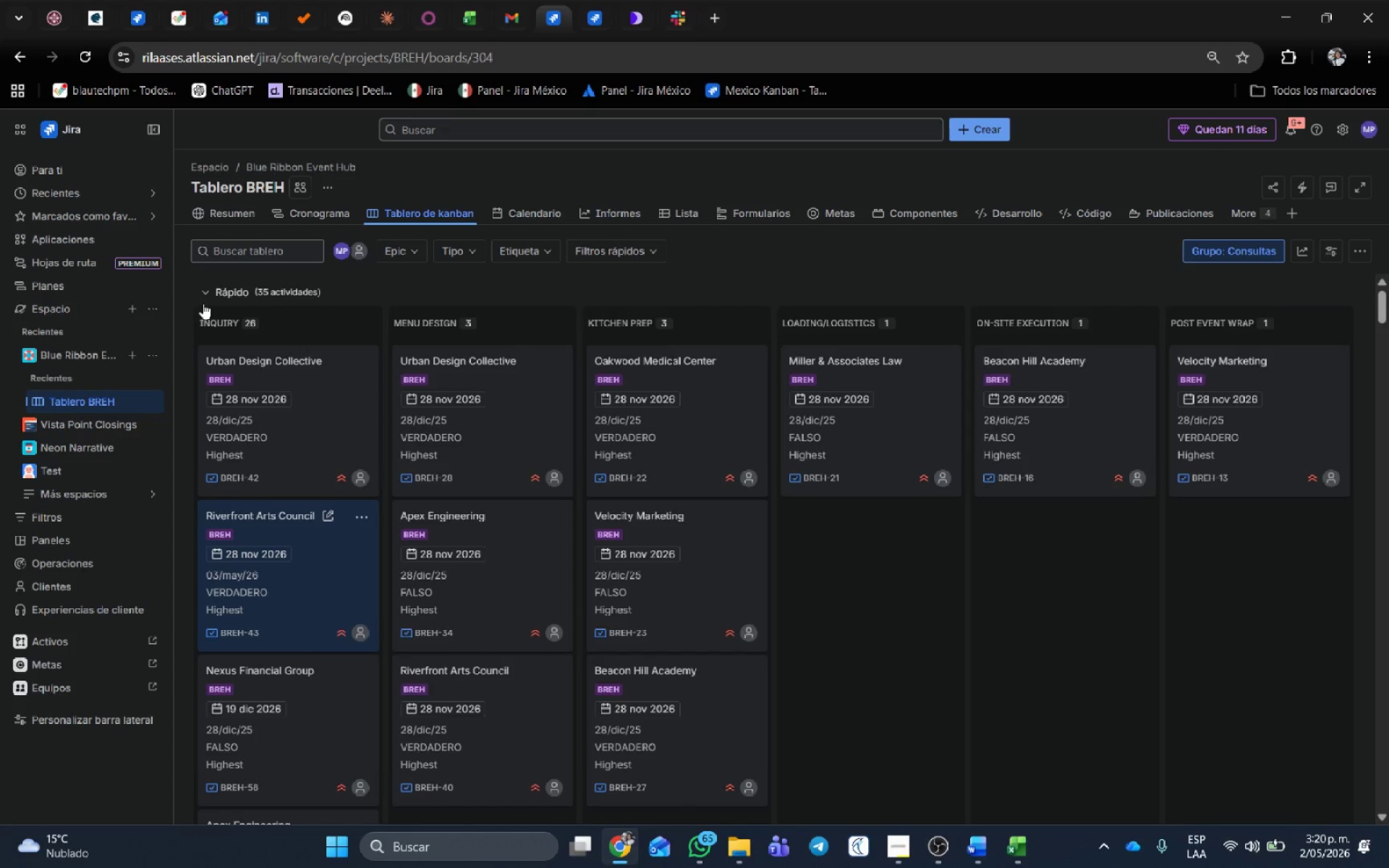 
left_click([197, 292])
 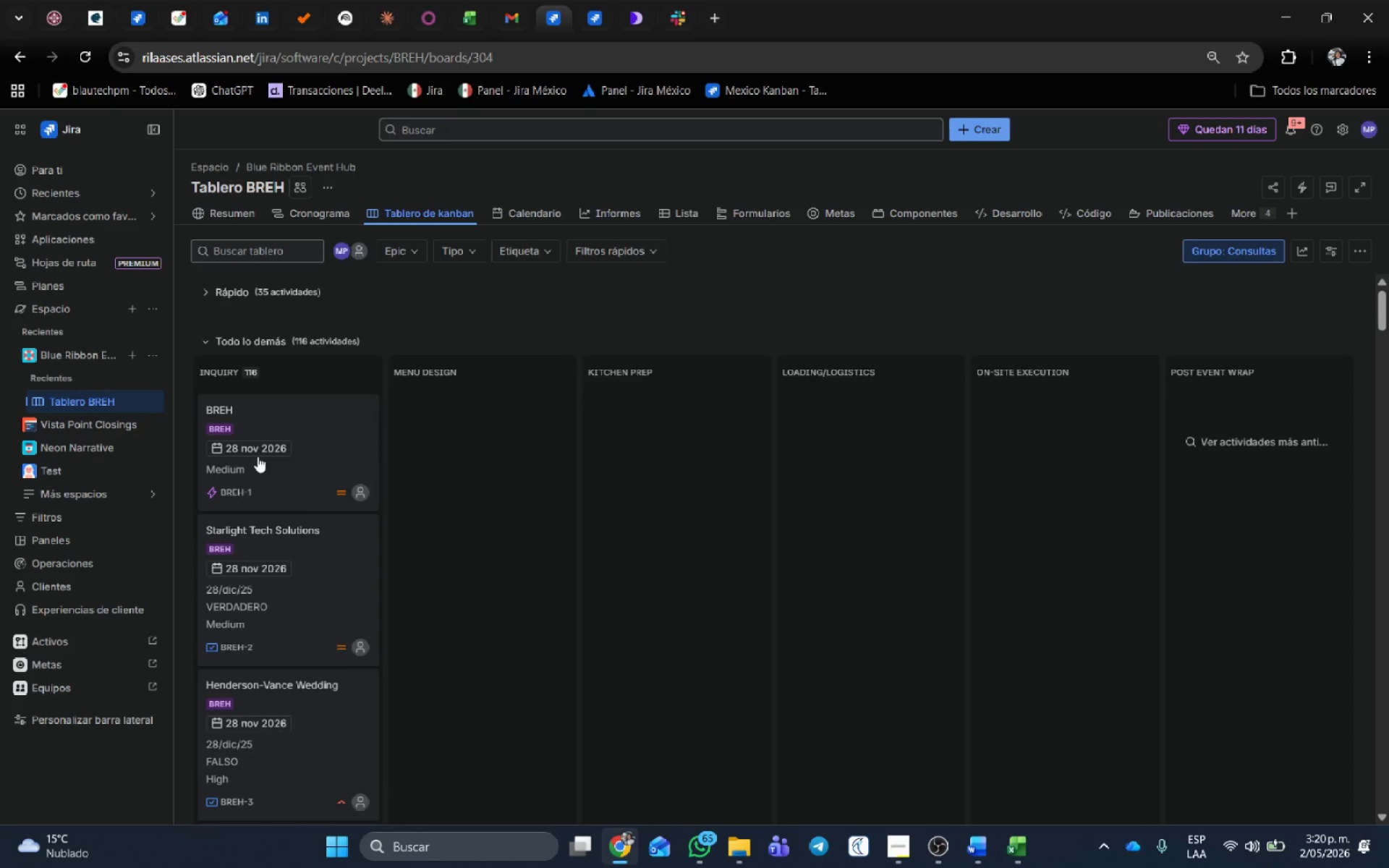 
left_click([323, 434])
 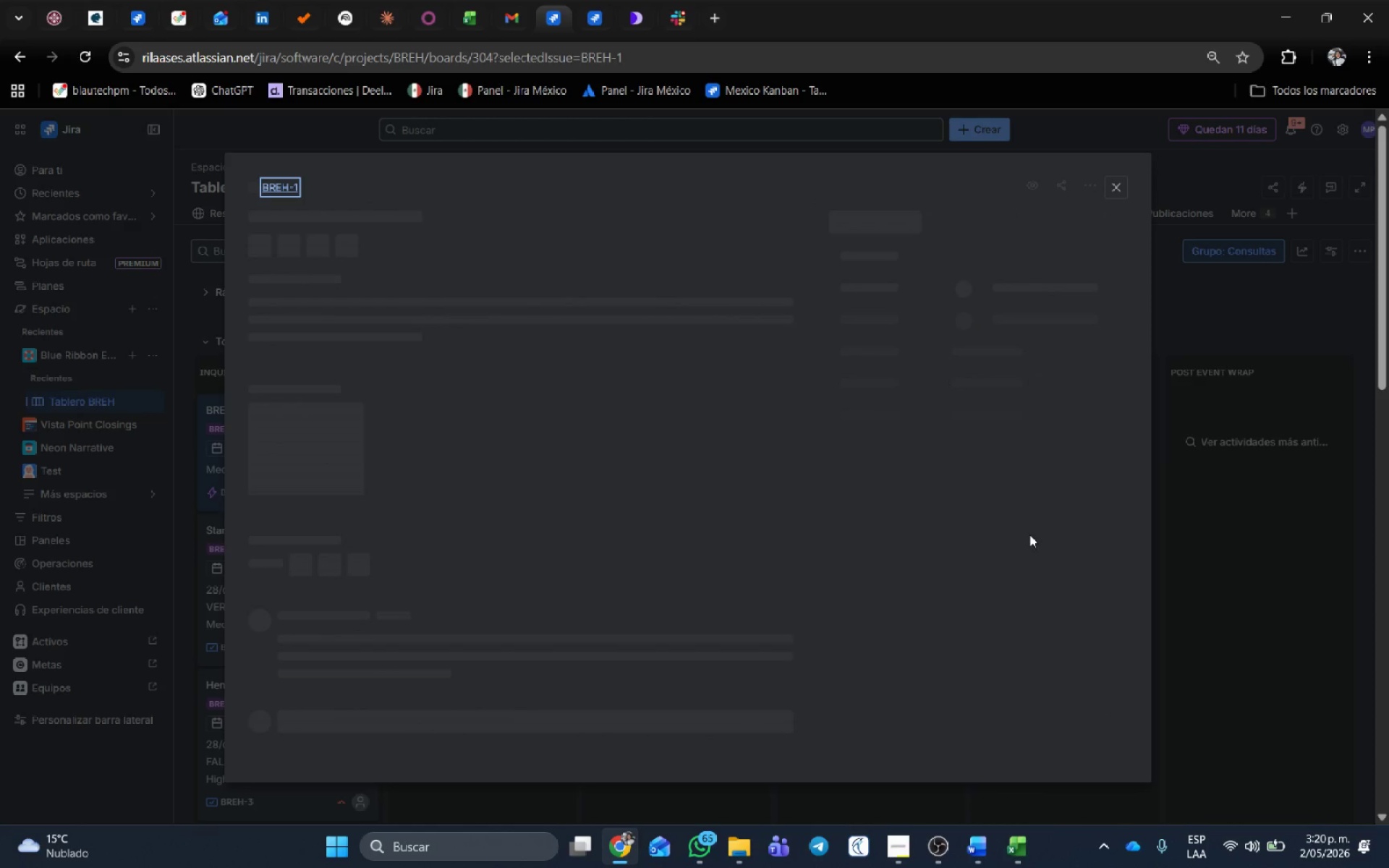 
wait(9.06)
 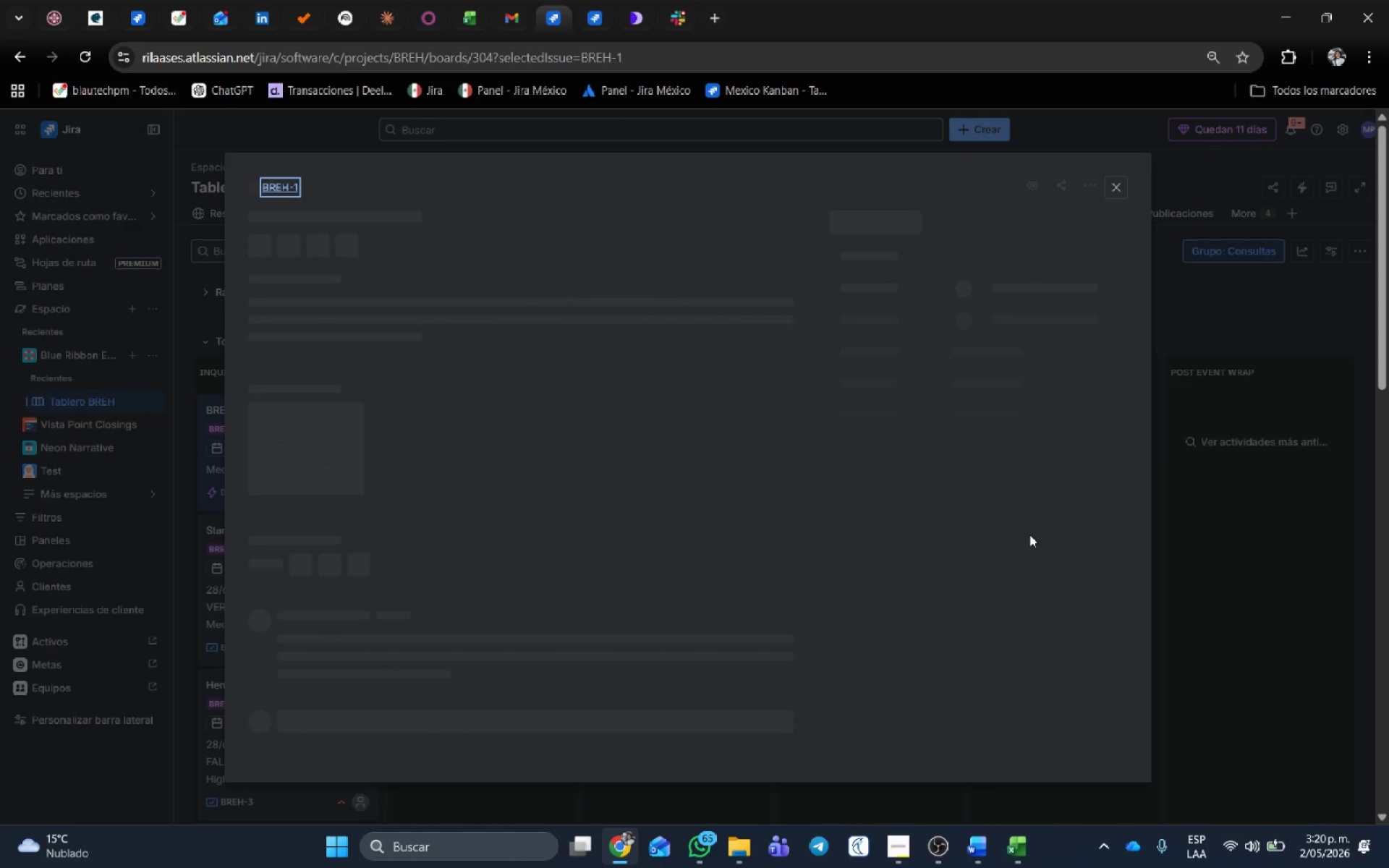 
scroll: coordinate [976, 605], scroll_direction: down, amount: 3.0
 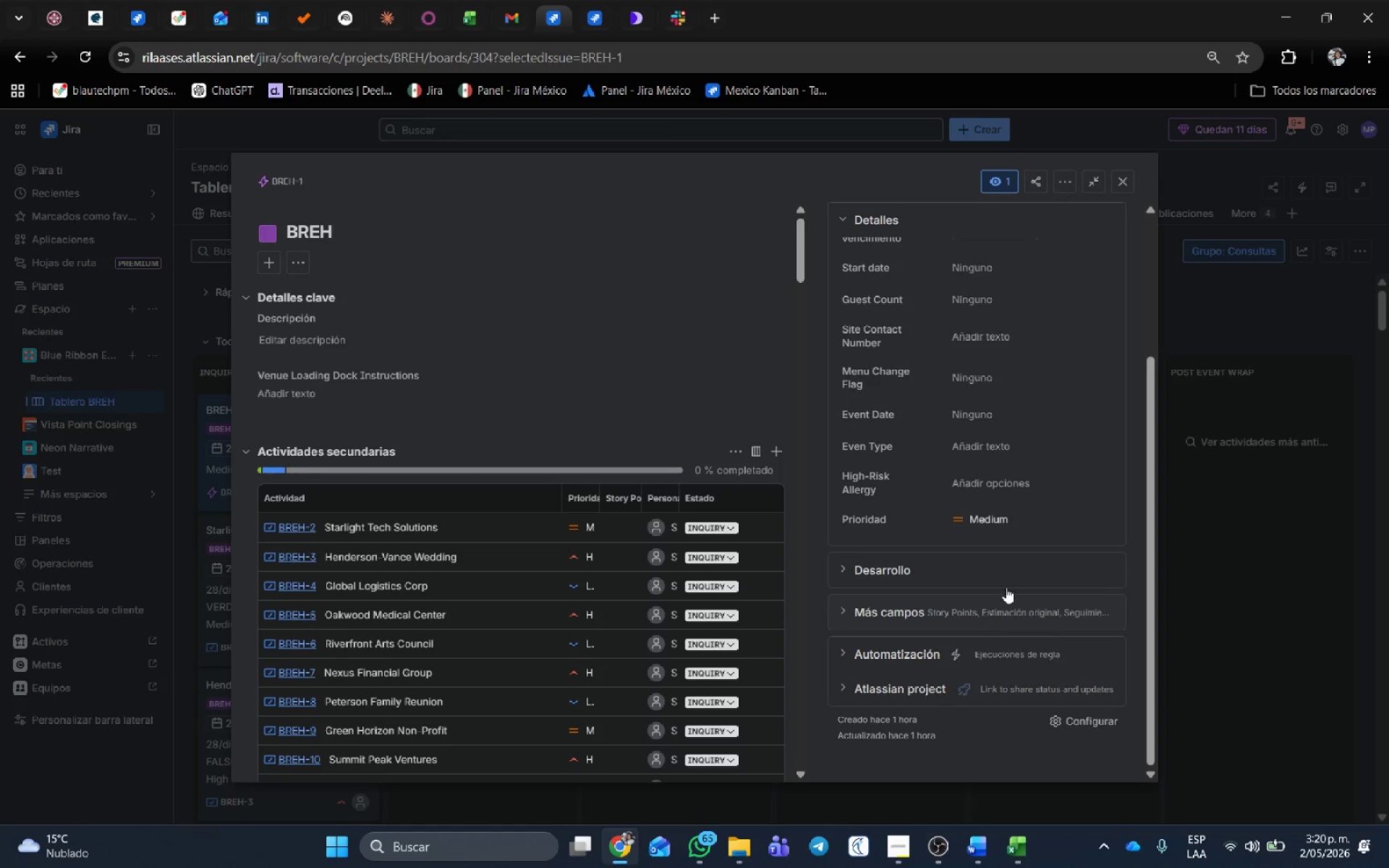 
left_click([1122, 178])
 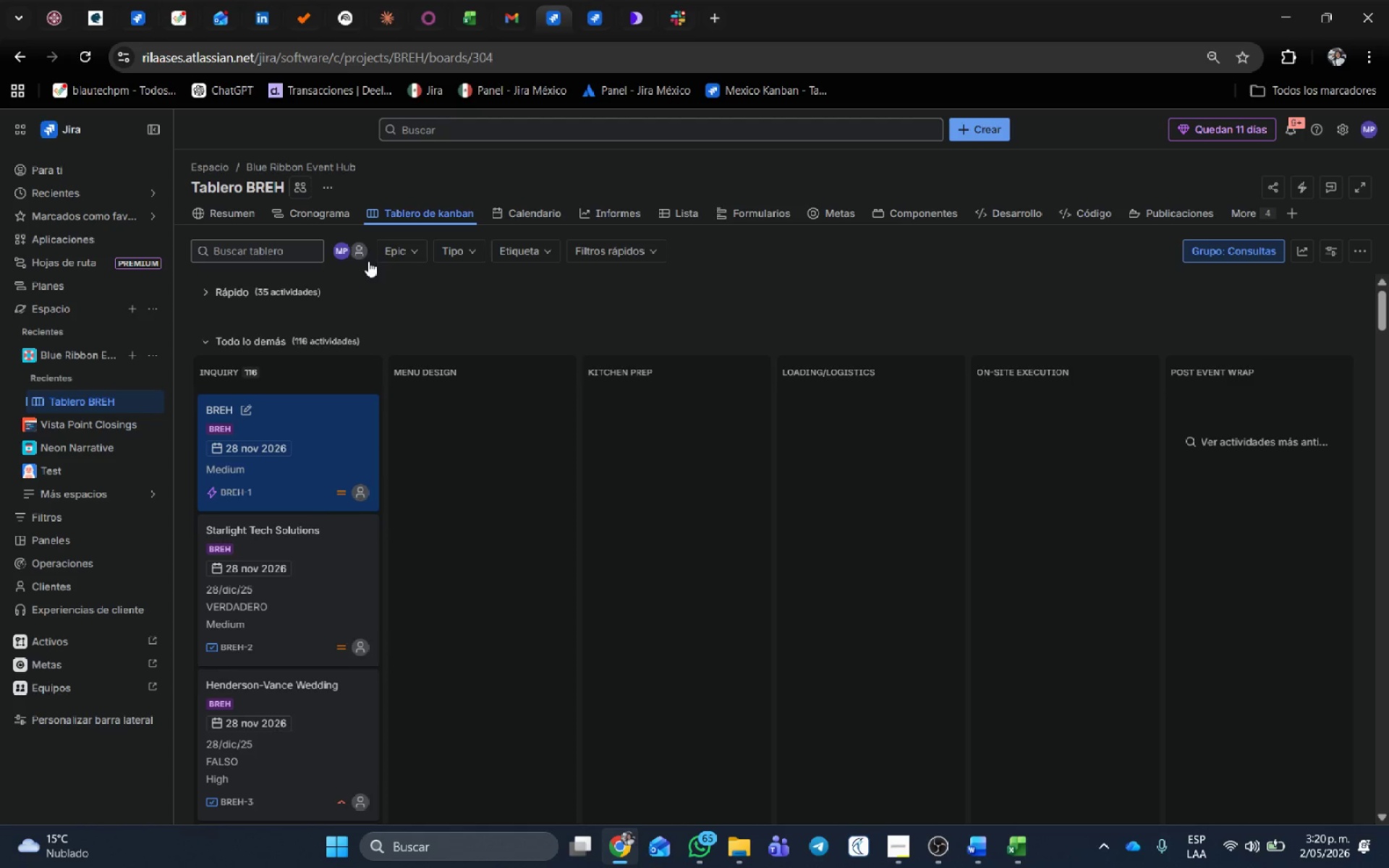 
left_click([456, 252])
 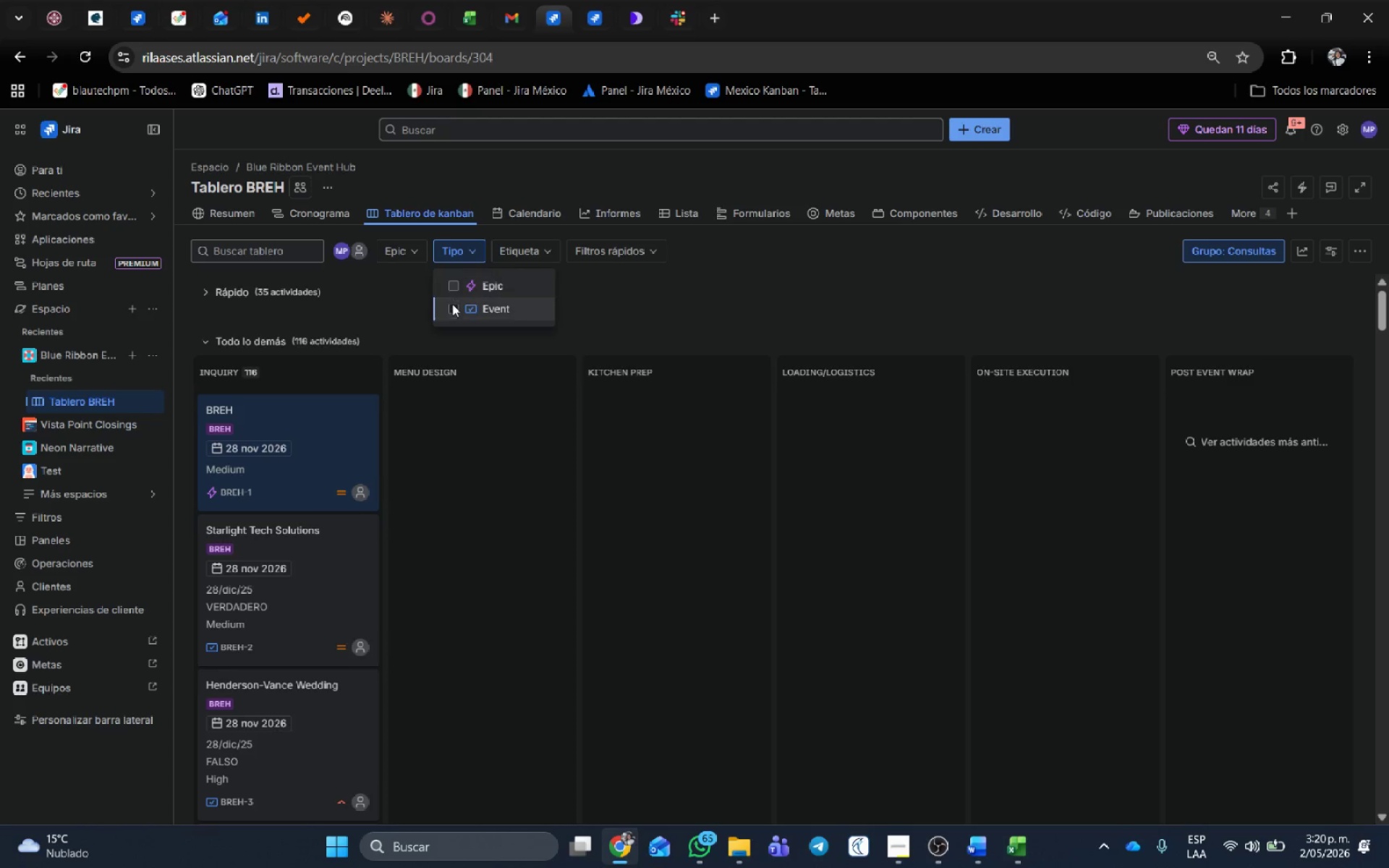 
left_click([452, 305])
 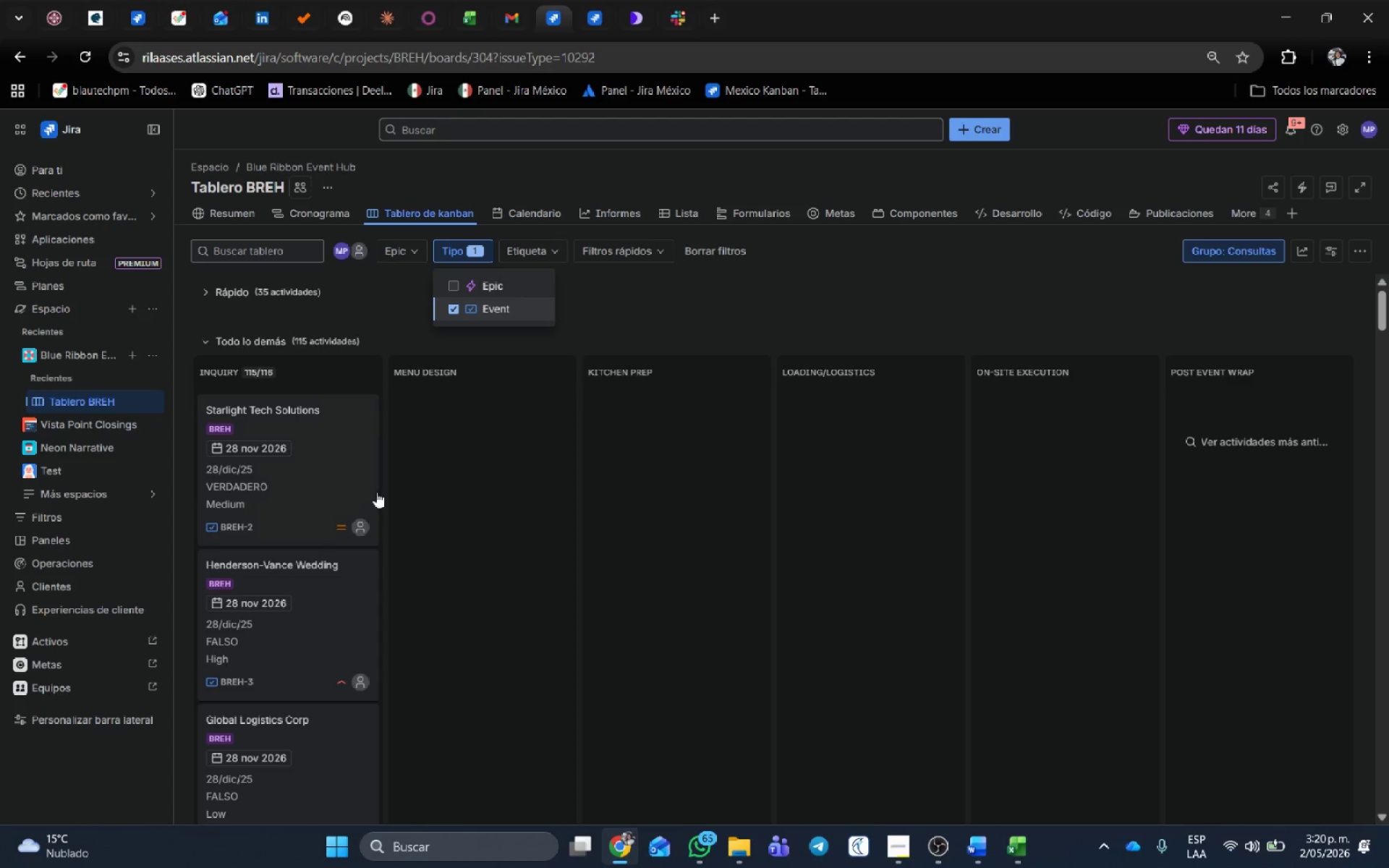 
left_click([339, 481])
 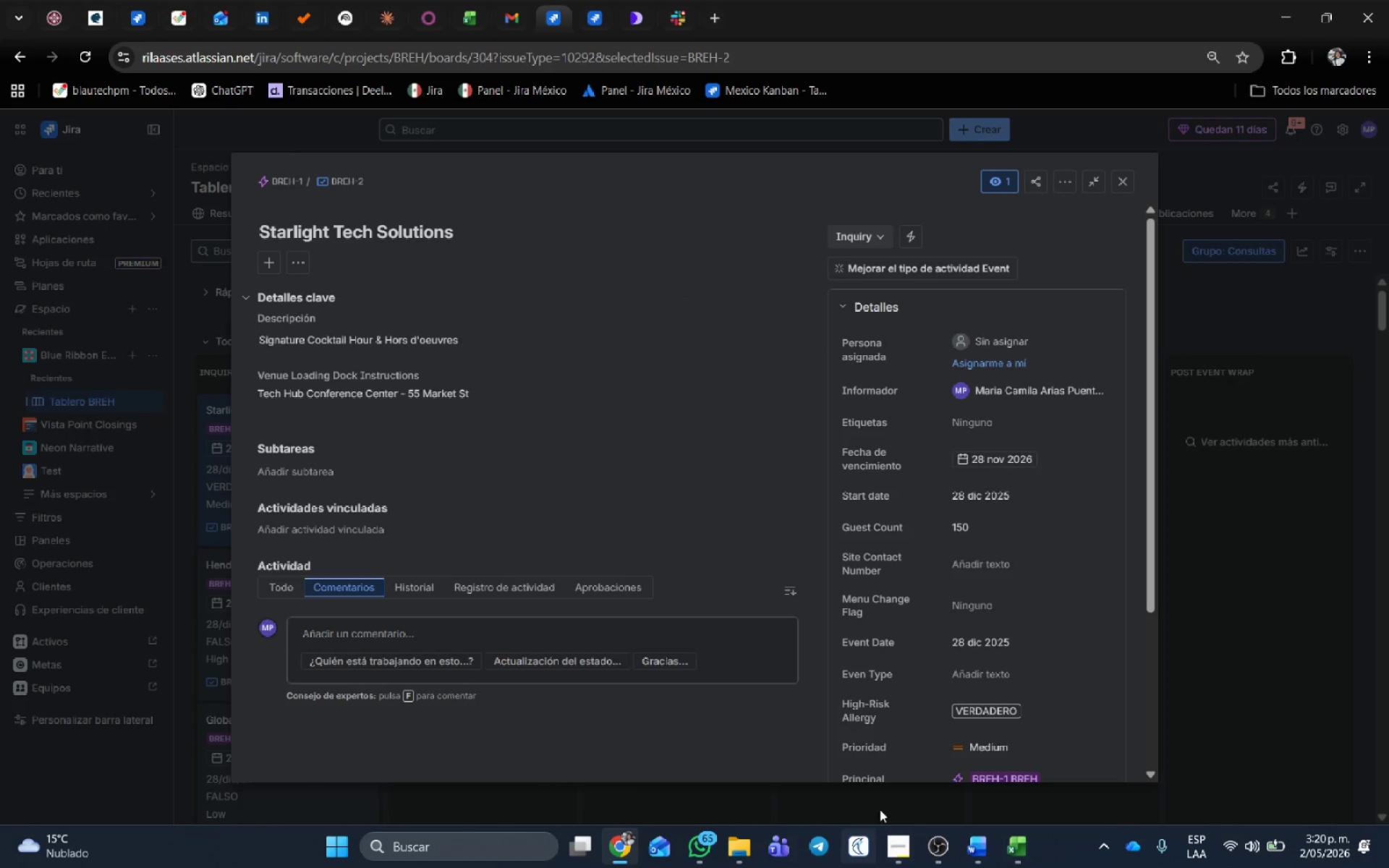 
scroll: coordinate [953, 609], scroll_direction: down, amount: 1.0
 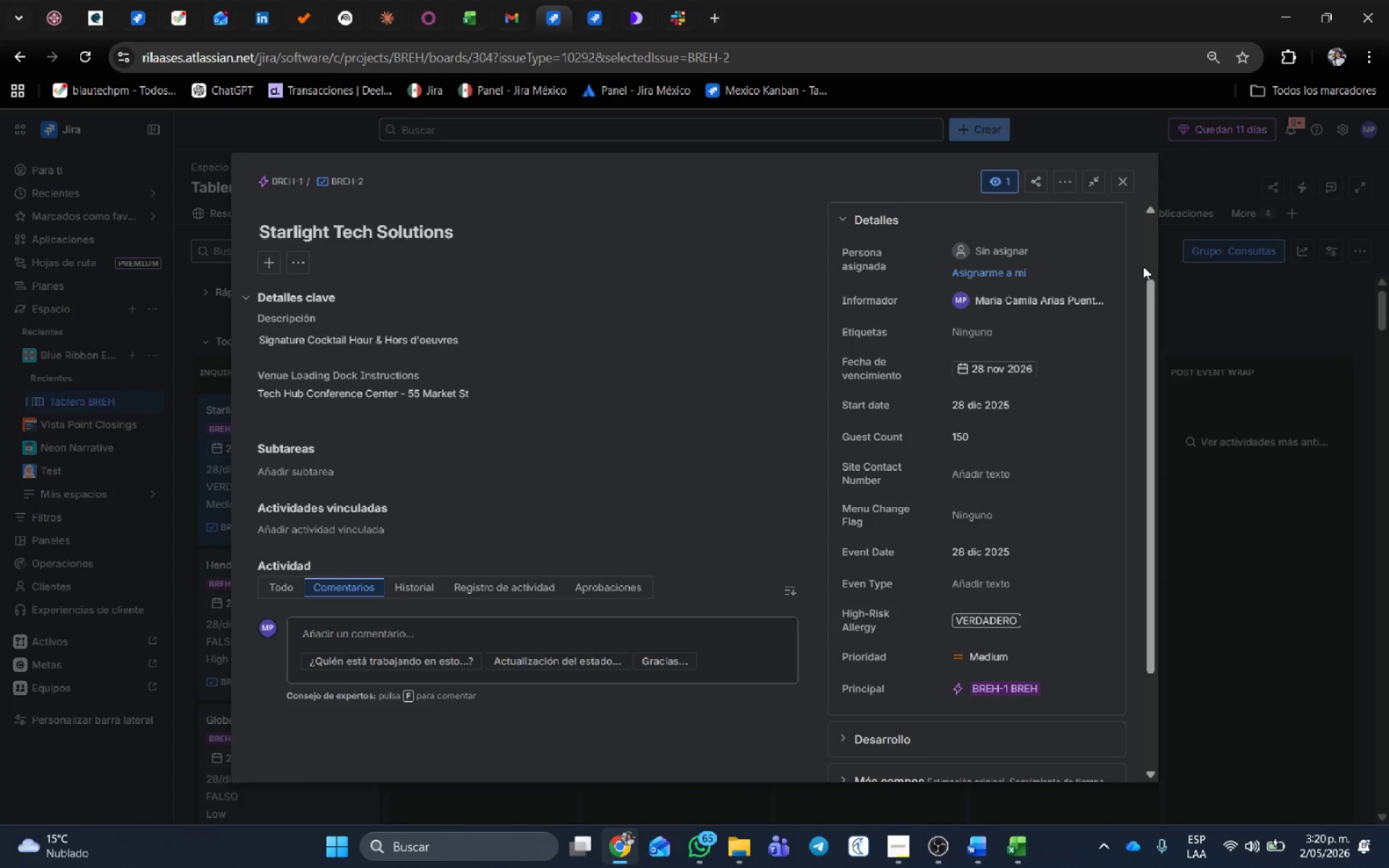 
left_click([1027, 548])
 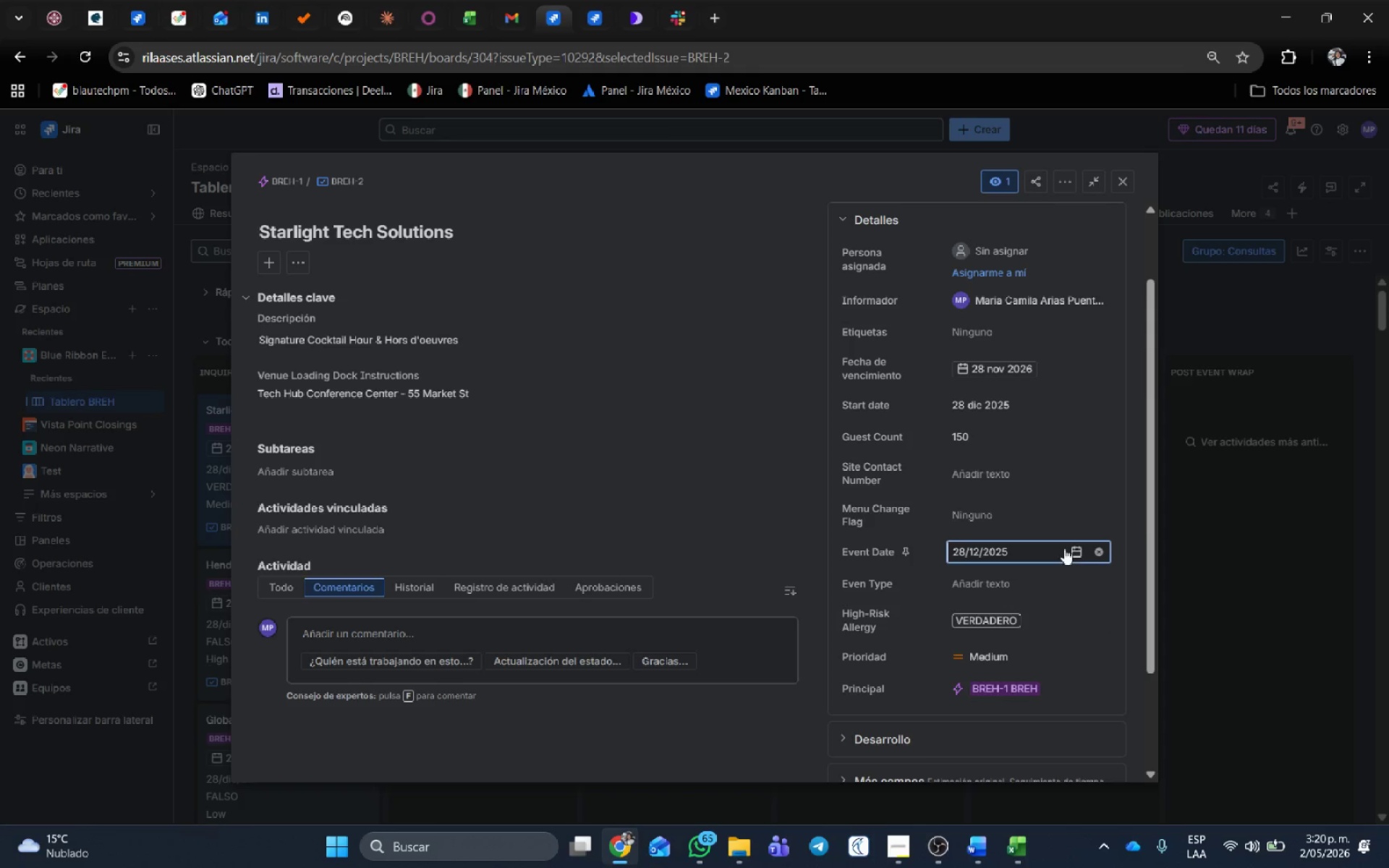 
left_click([1071, 552])
 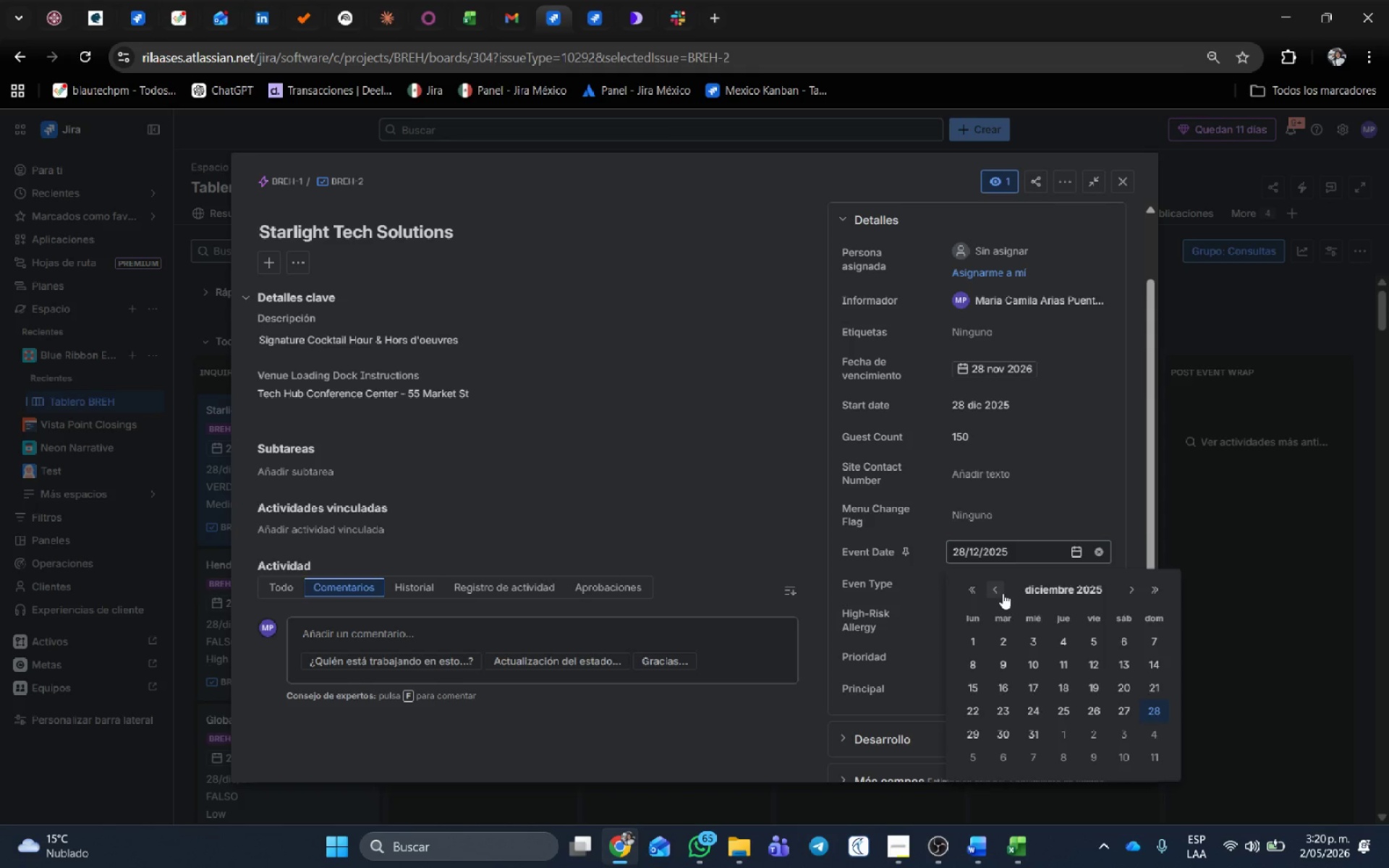 
wait(5.42)
 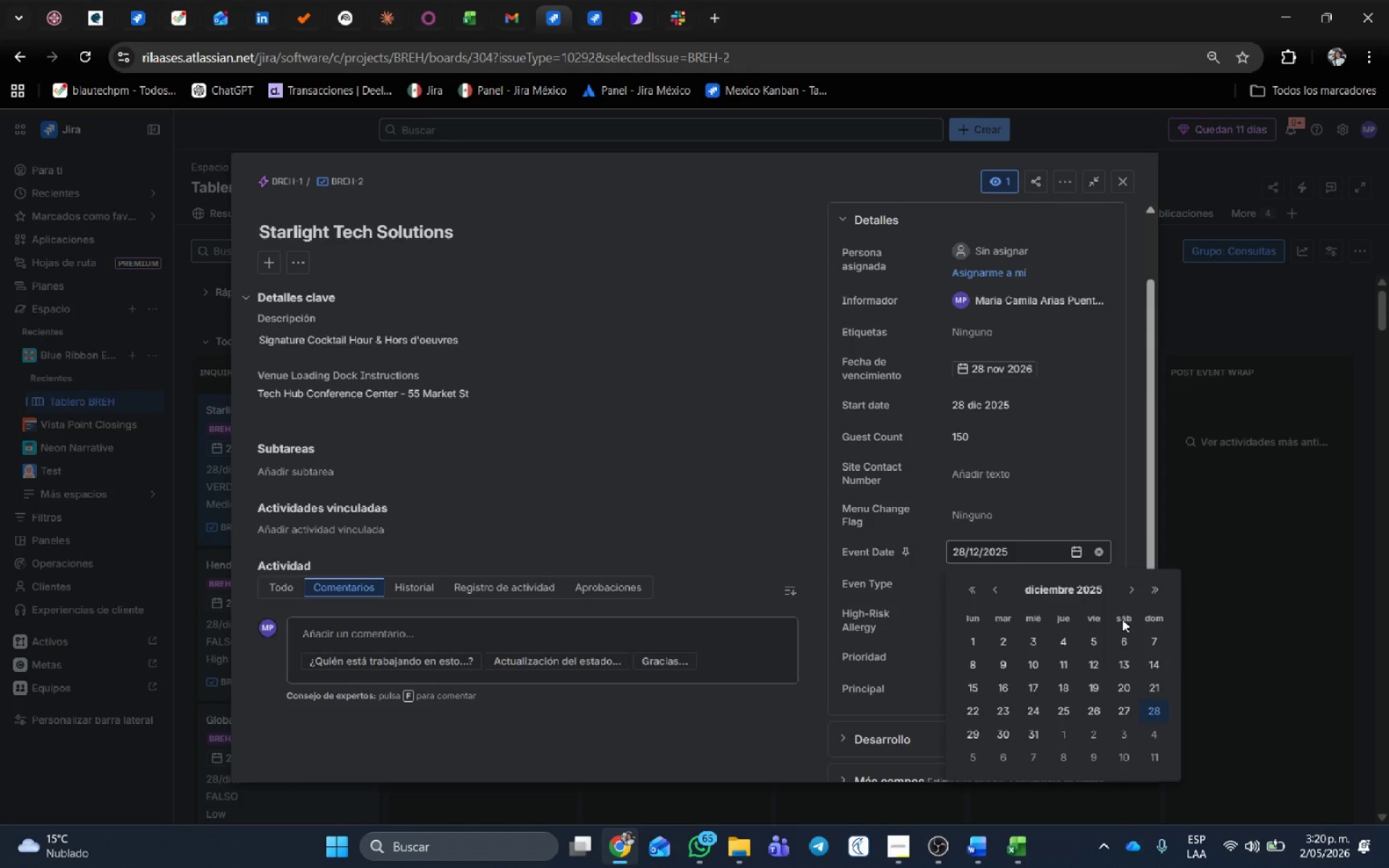 
double_click([1003, 593])
 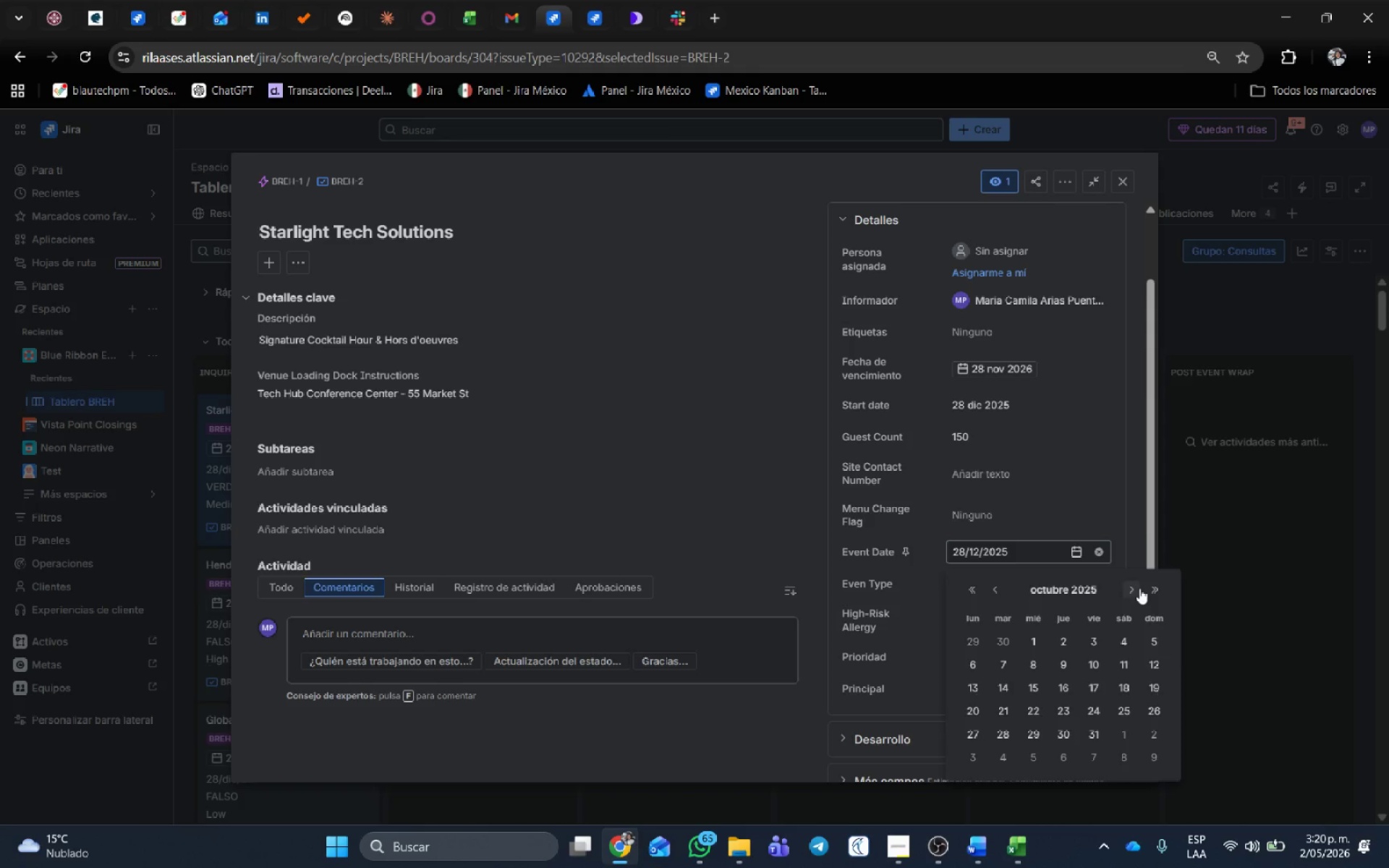 
left_click([1150, 590])
 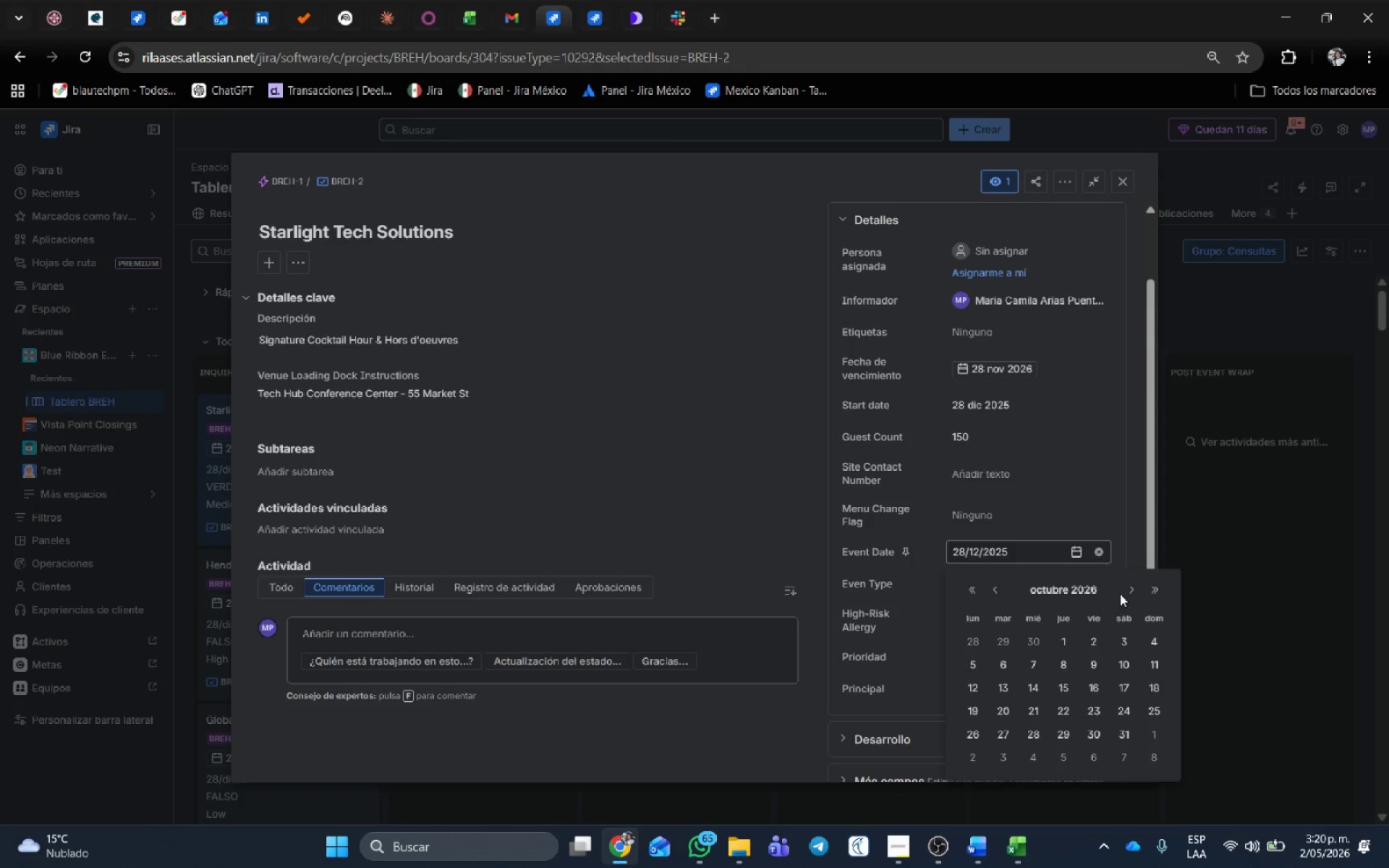 
left_click([1087, 595])
 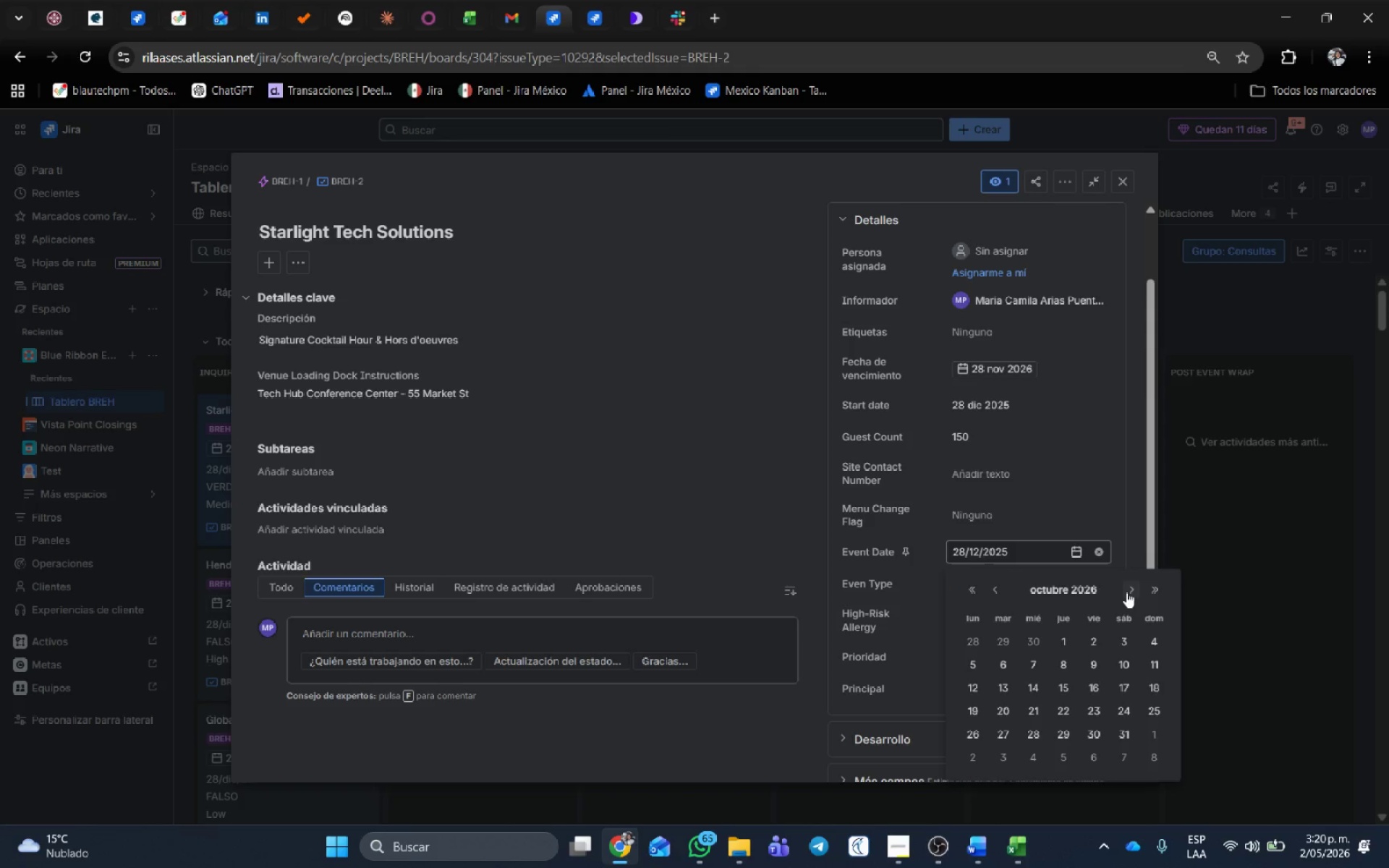 
double_click([1130, 588])
 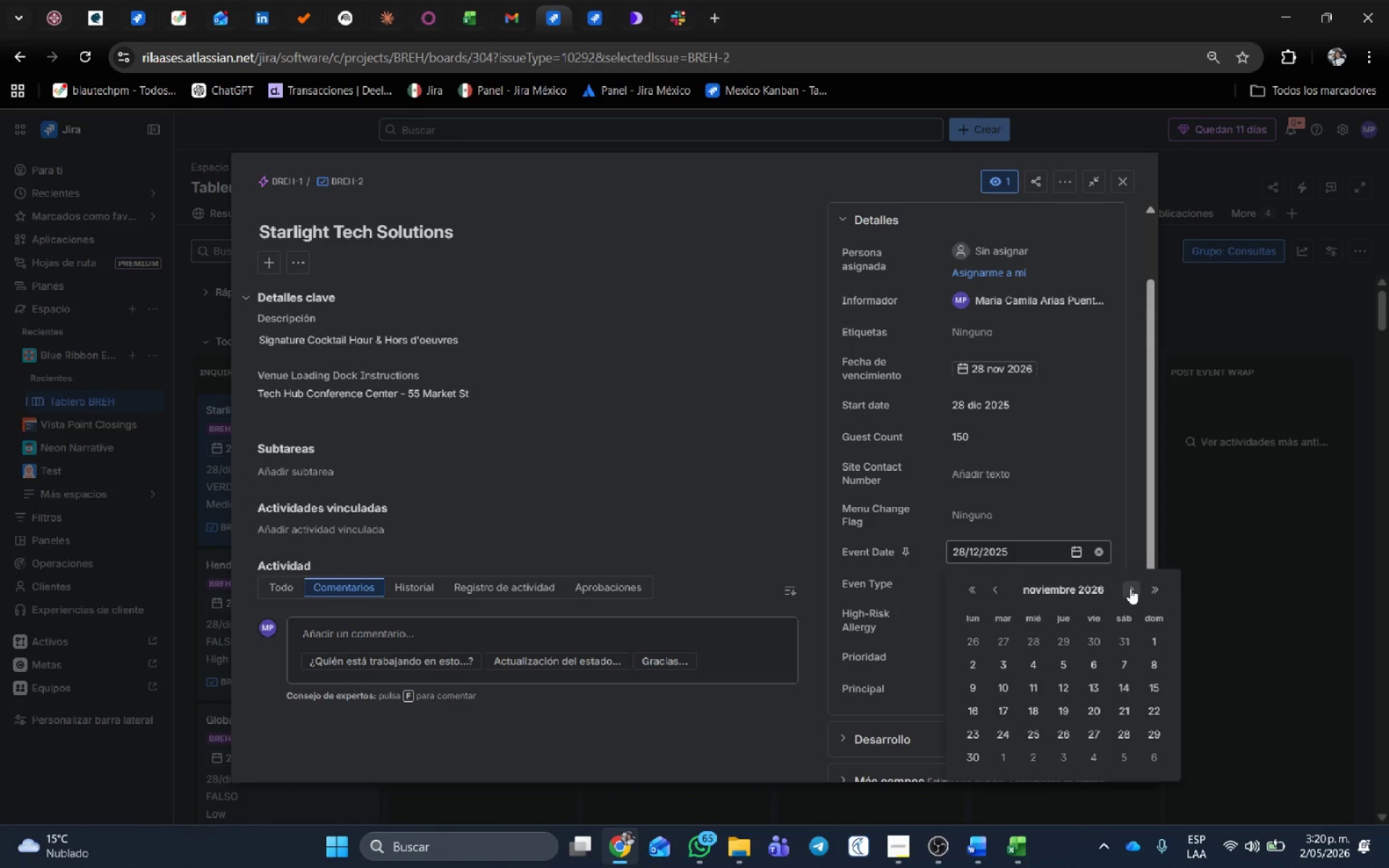 
triple_click([1130, 588])
 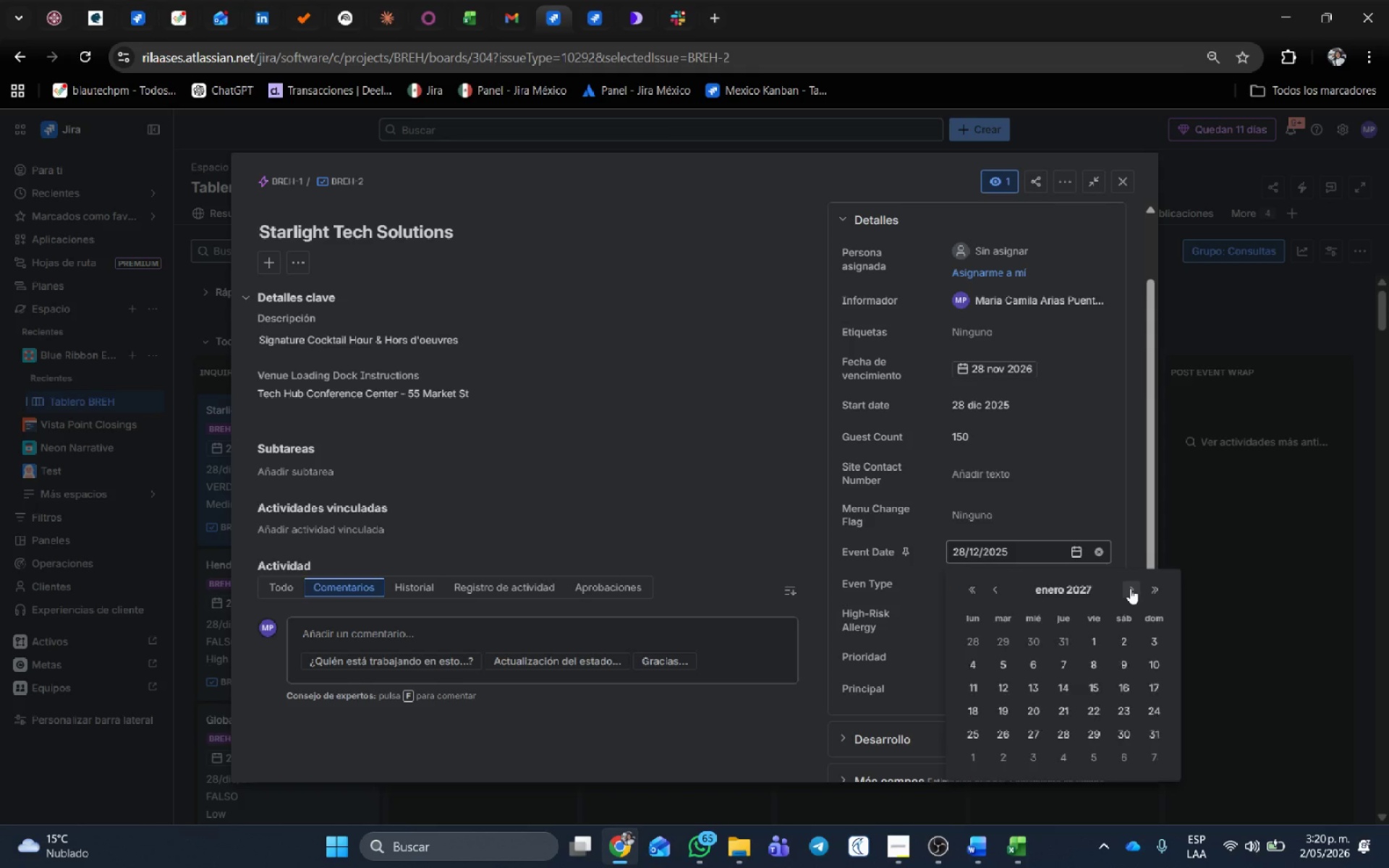 
triple_click([1130, 588])
 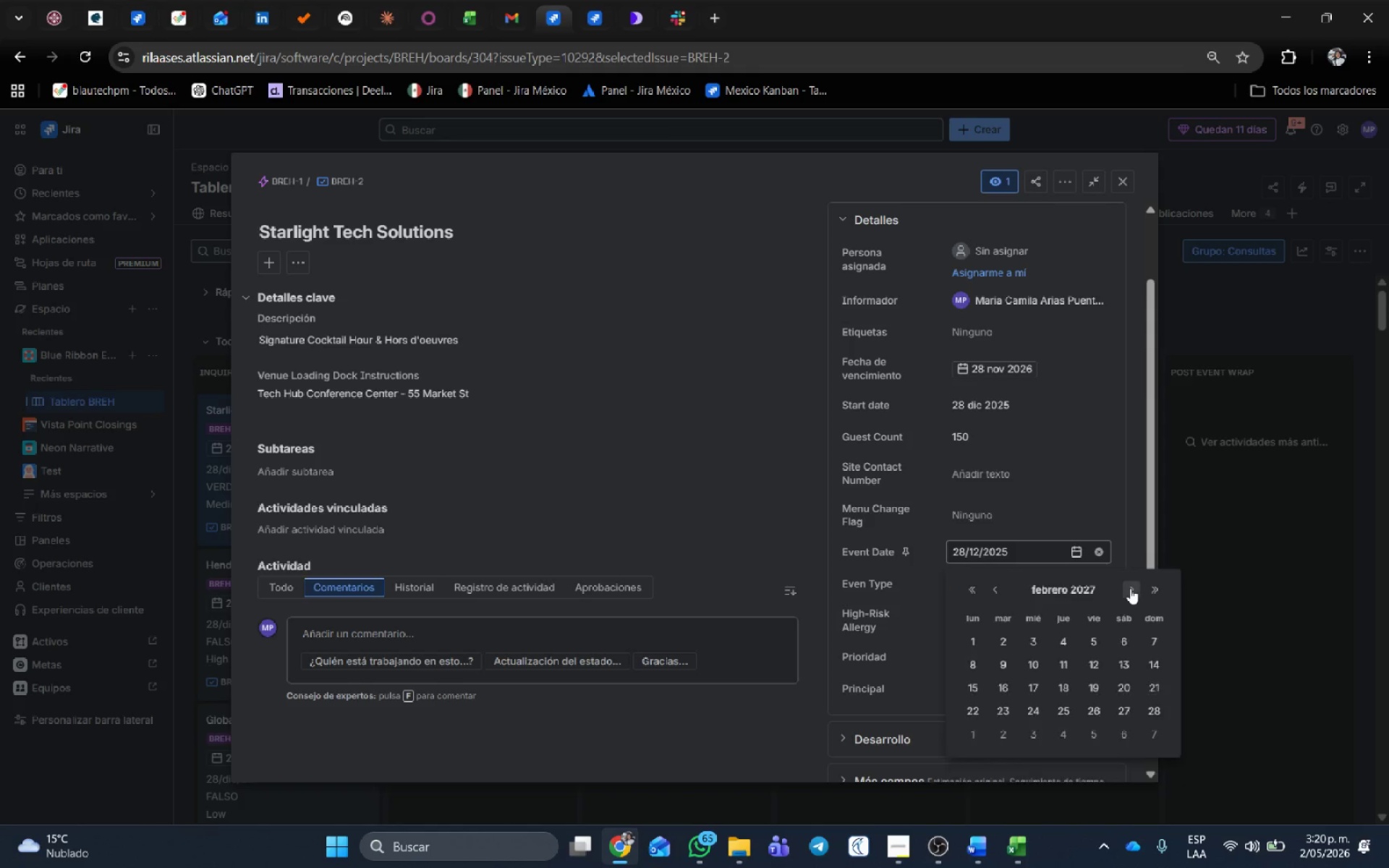 
triple_click([1130, 588])
 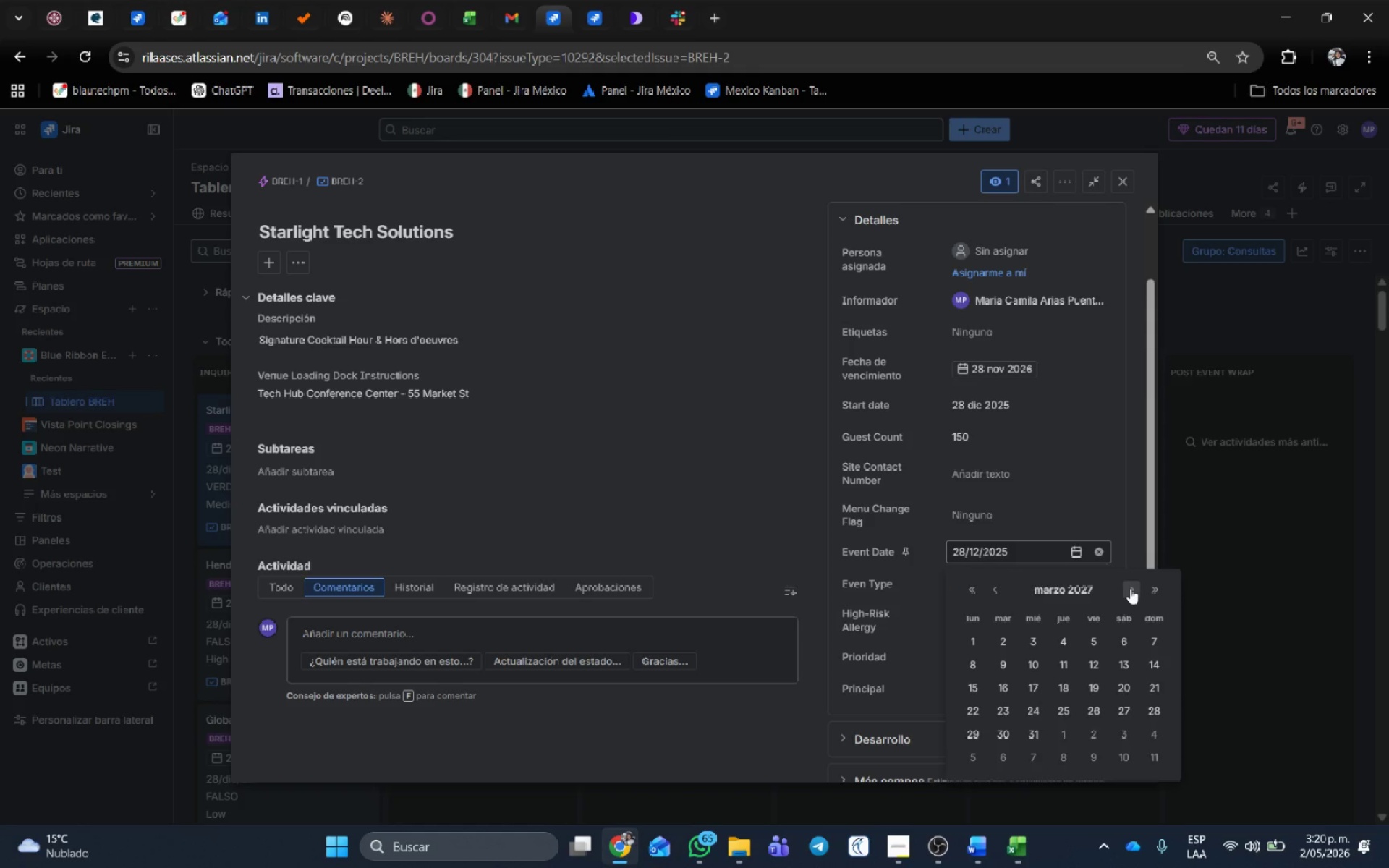 
triple_click([1130, 588])
 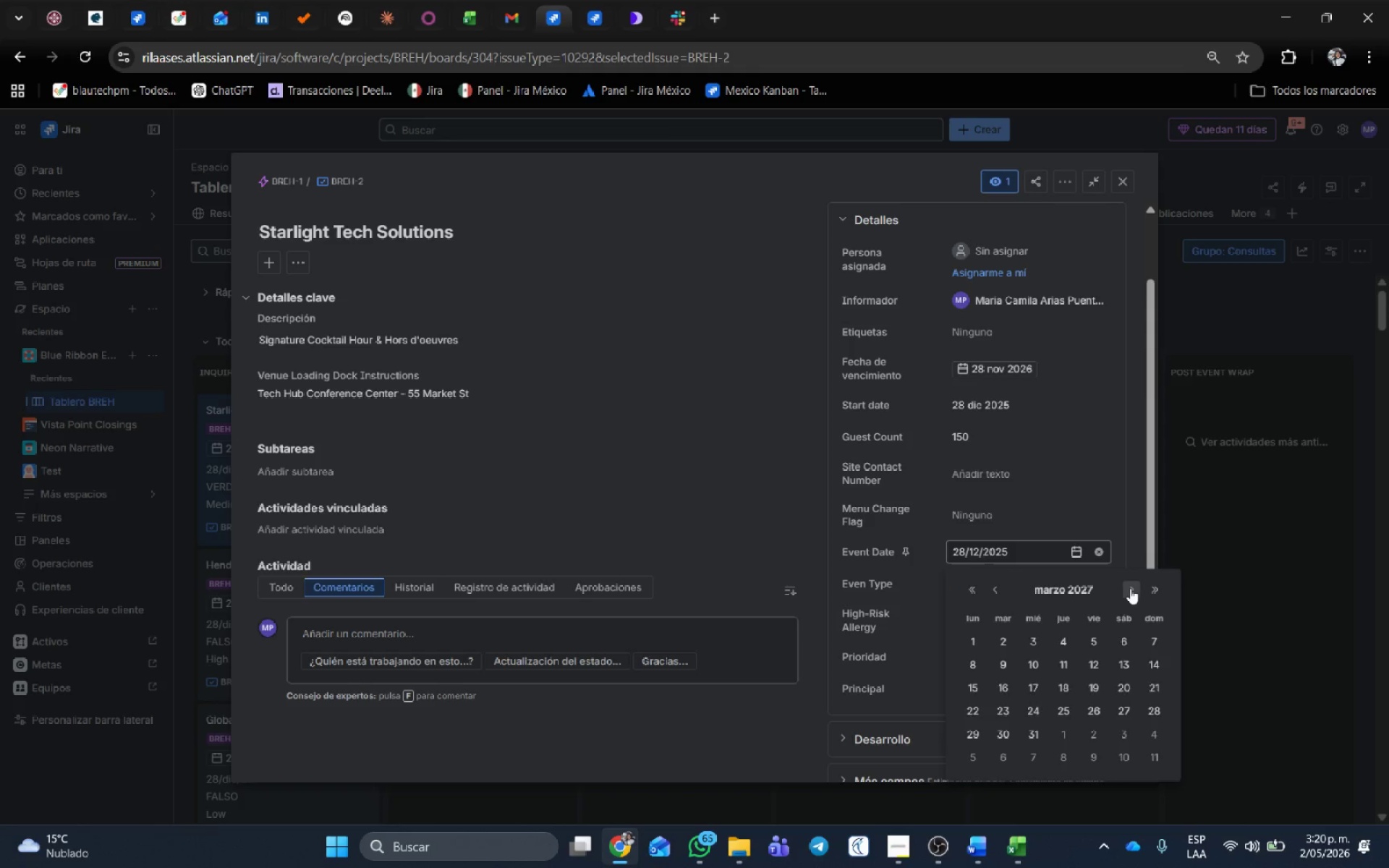 
triple_click([1130, 588])
 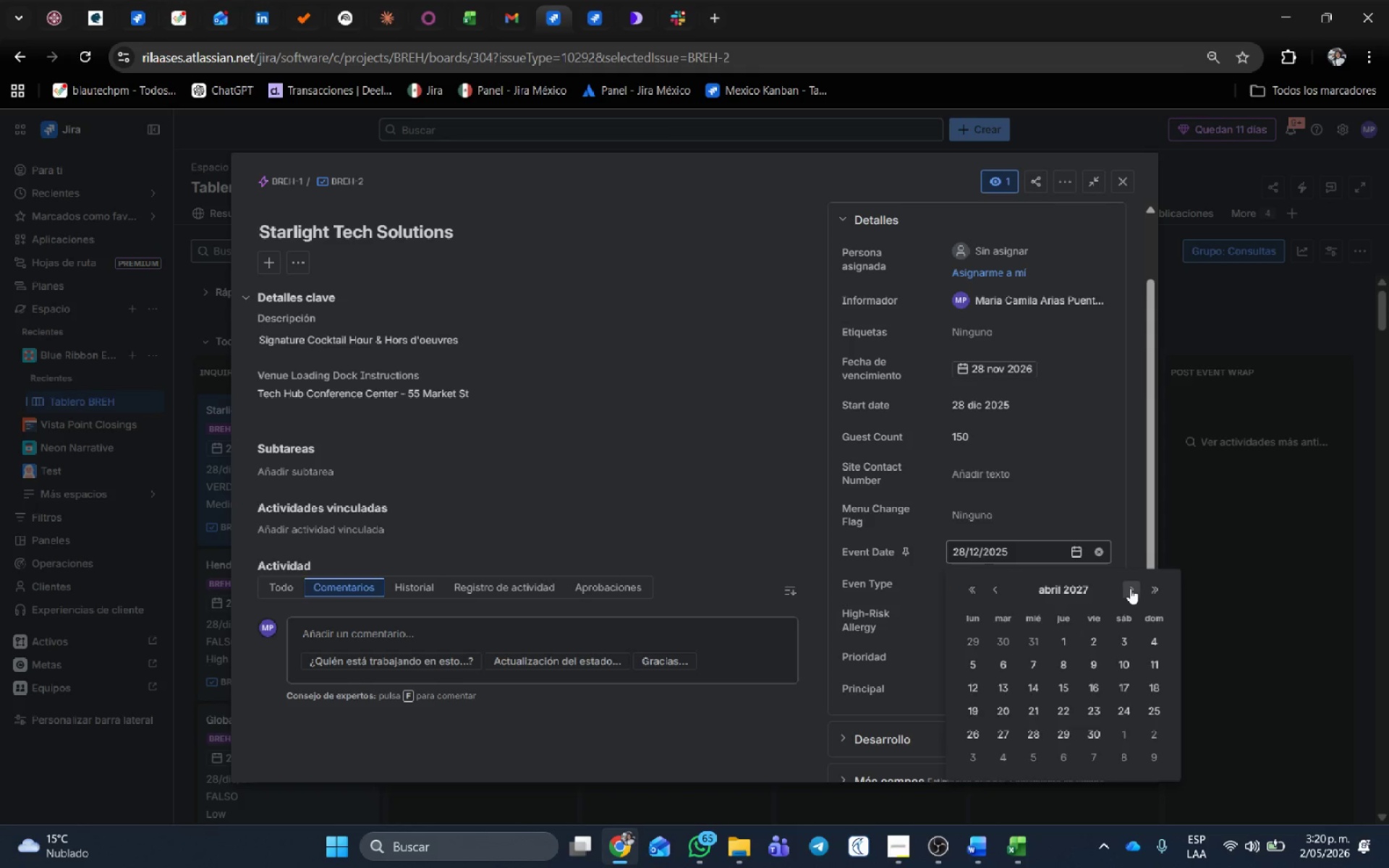 
triple_click([1130, 588])
 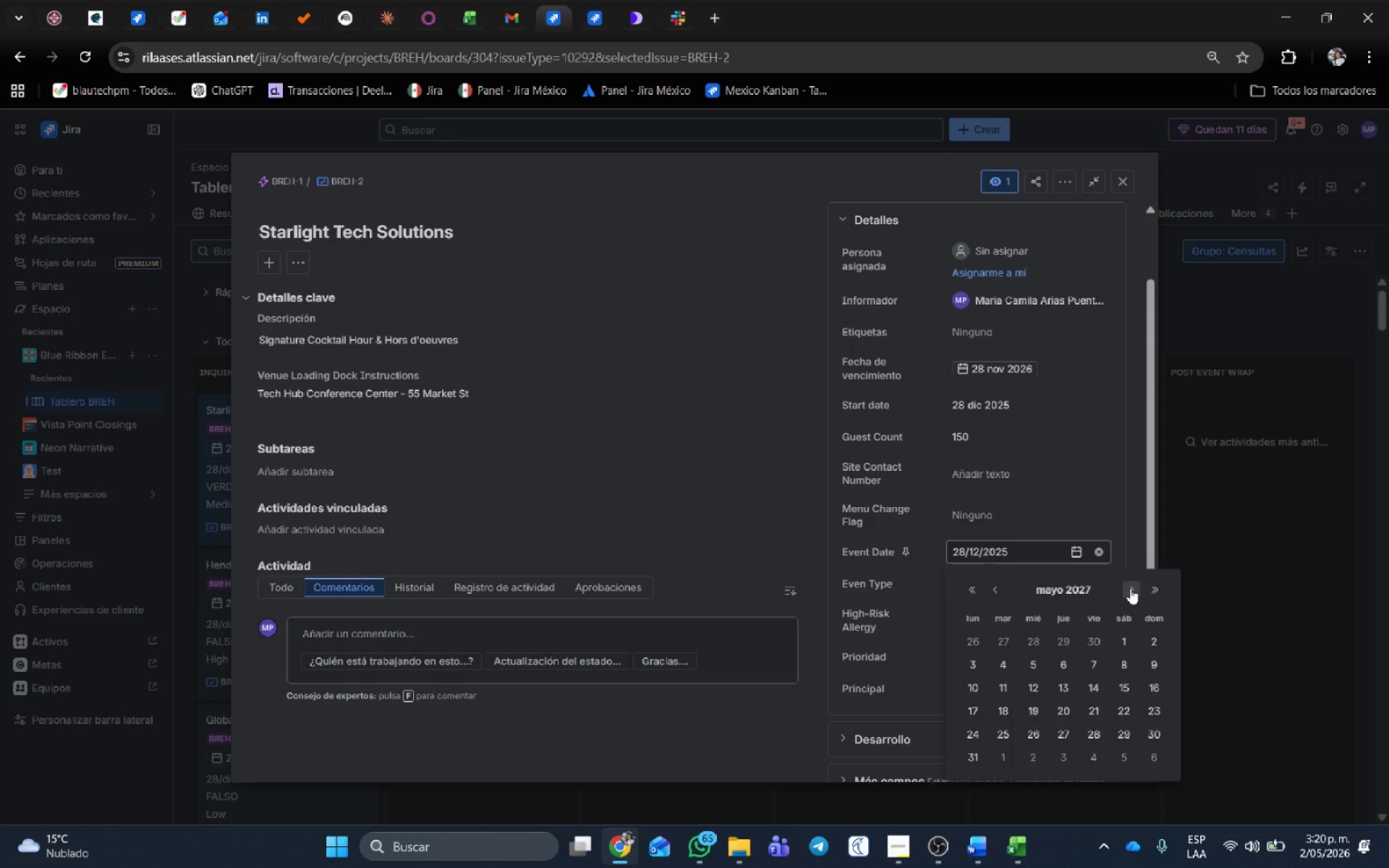 
triple_click([1130, 588])
 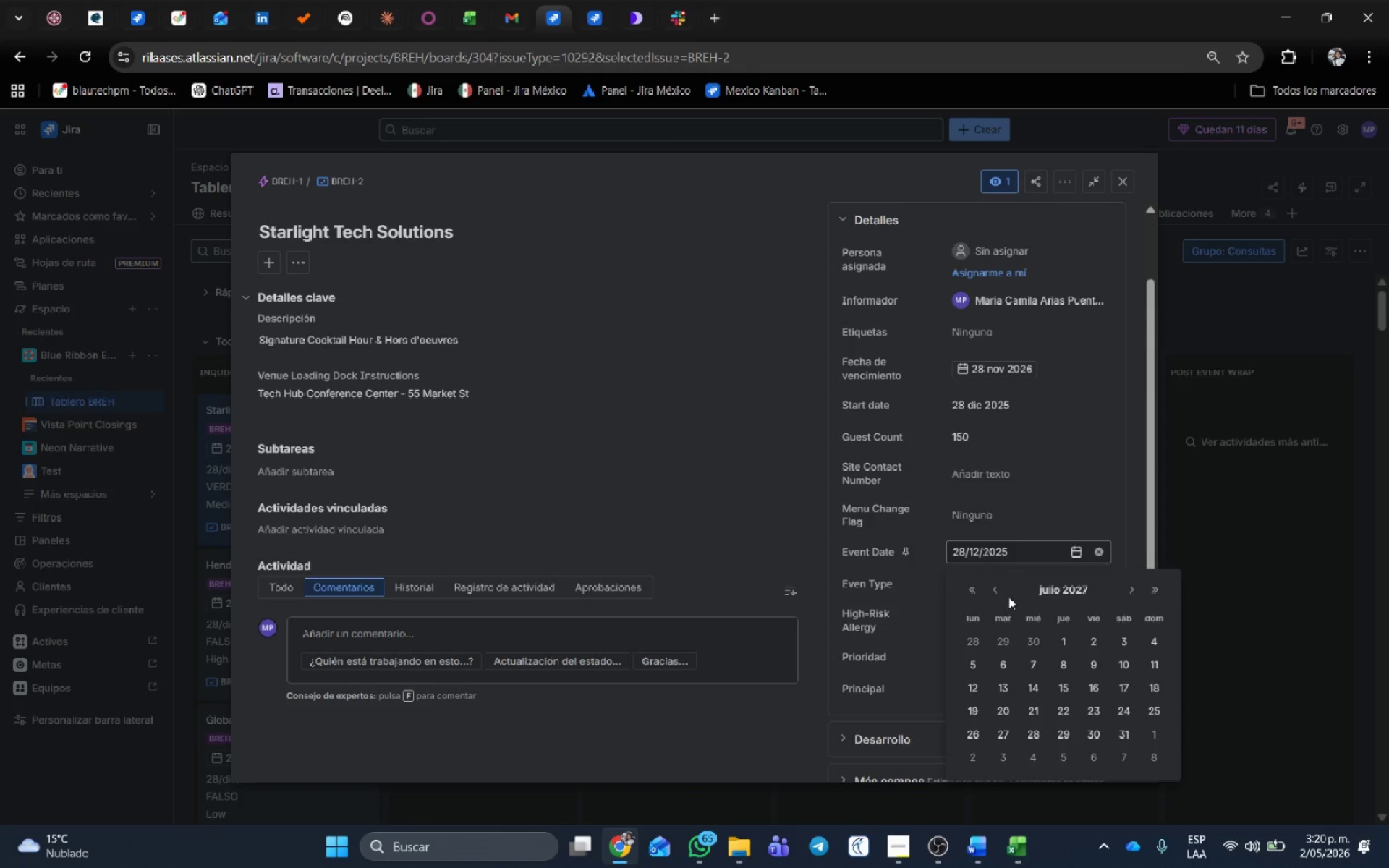 
left_click([993, 590])
 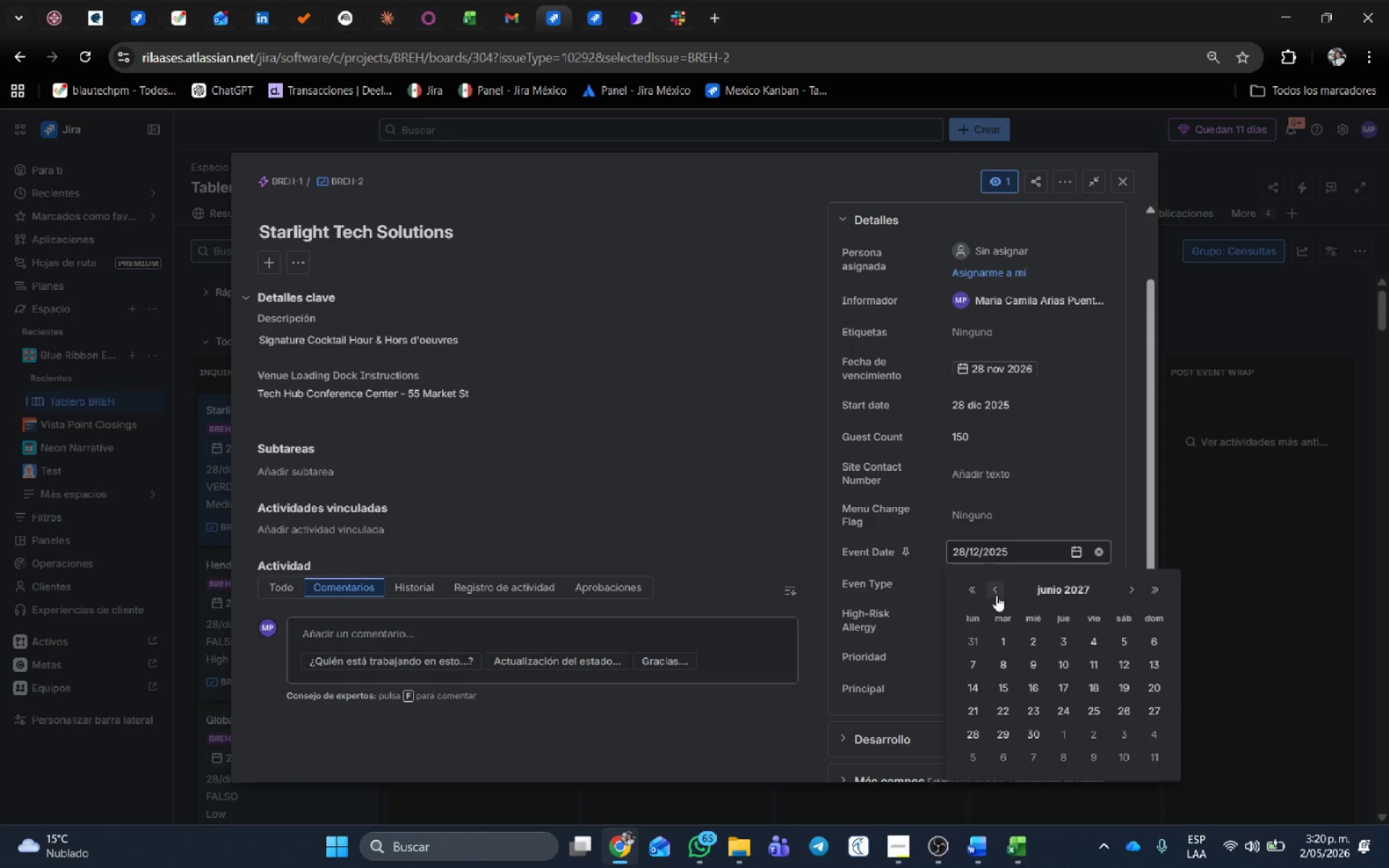 
left_click([969, 592])
 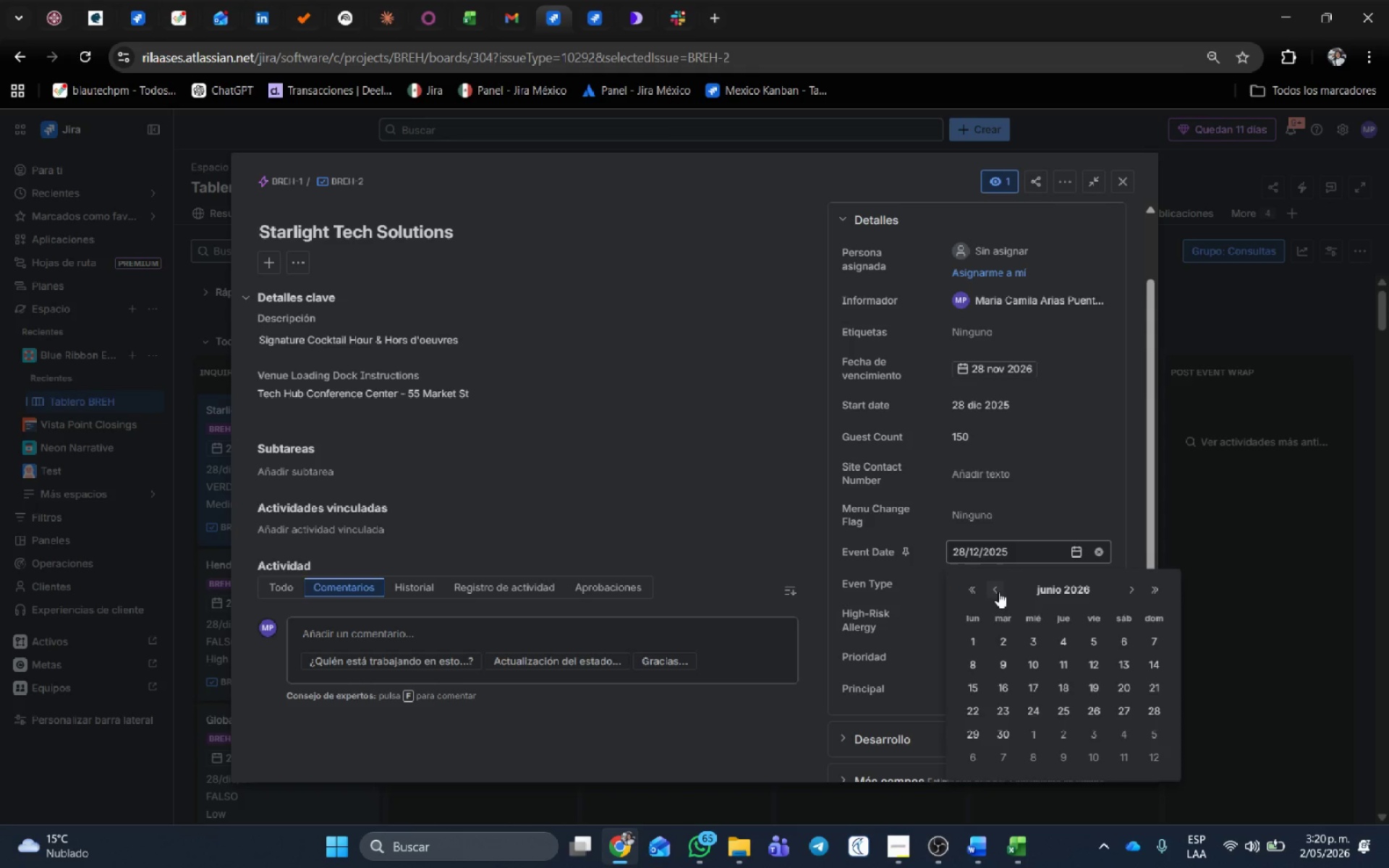 
left_click([998, 592])
 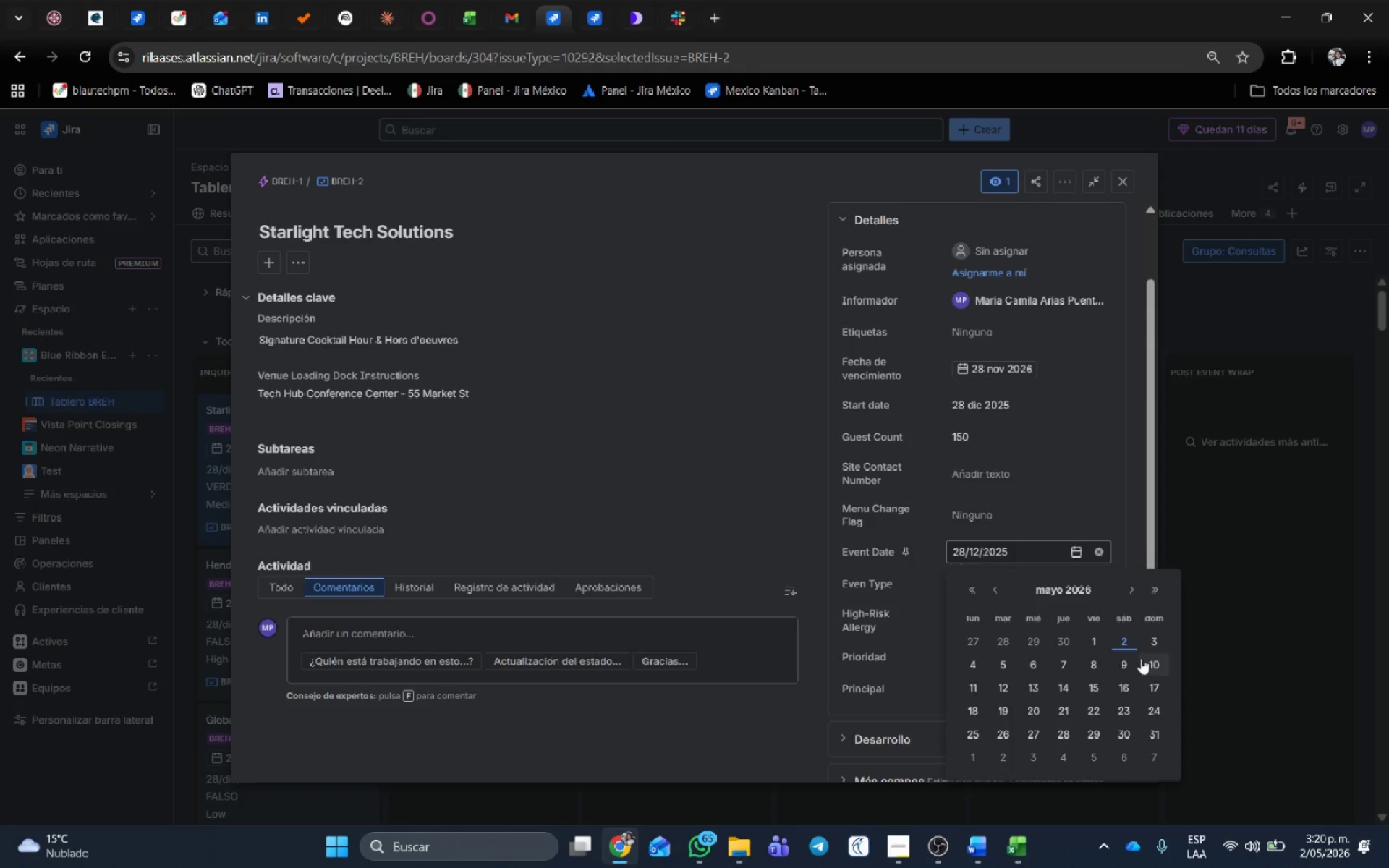 
left_click([1144, 647])
 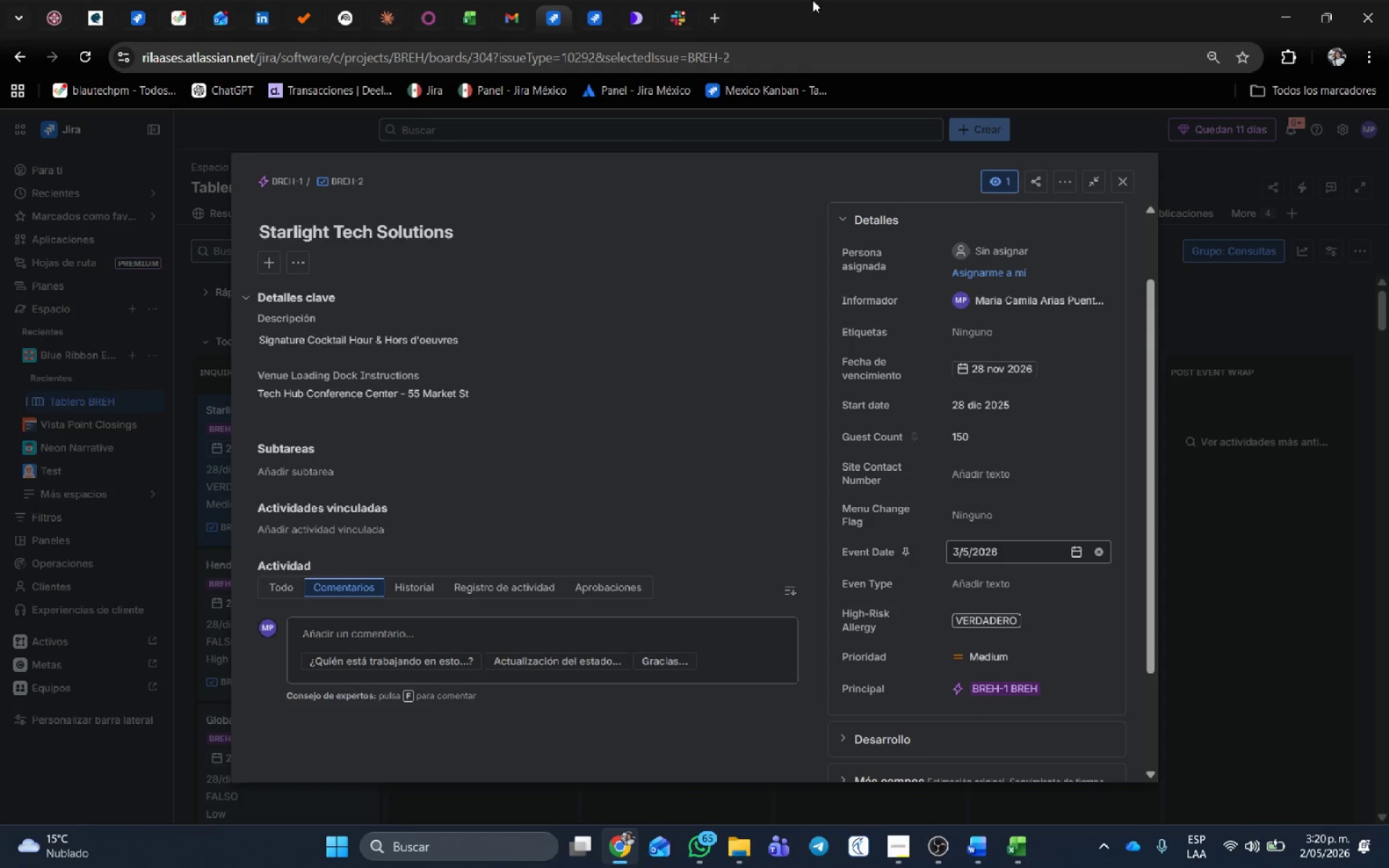 
wait(6.55)
 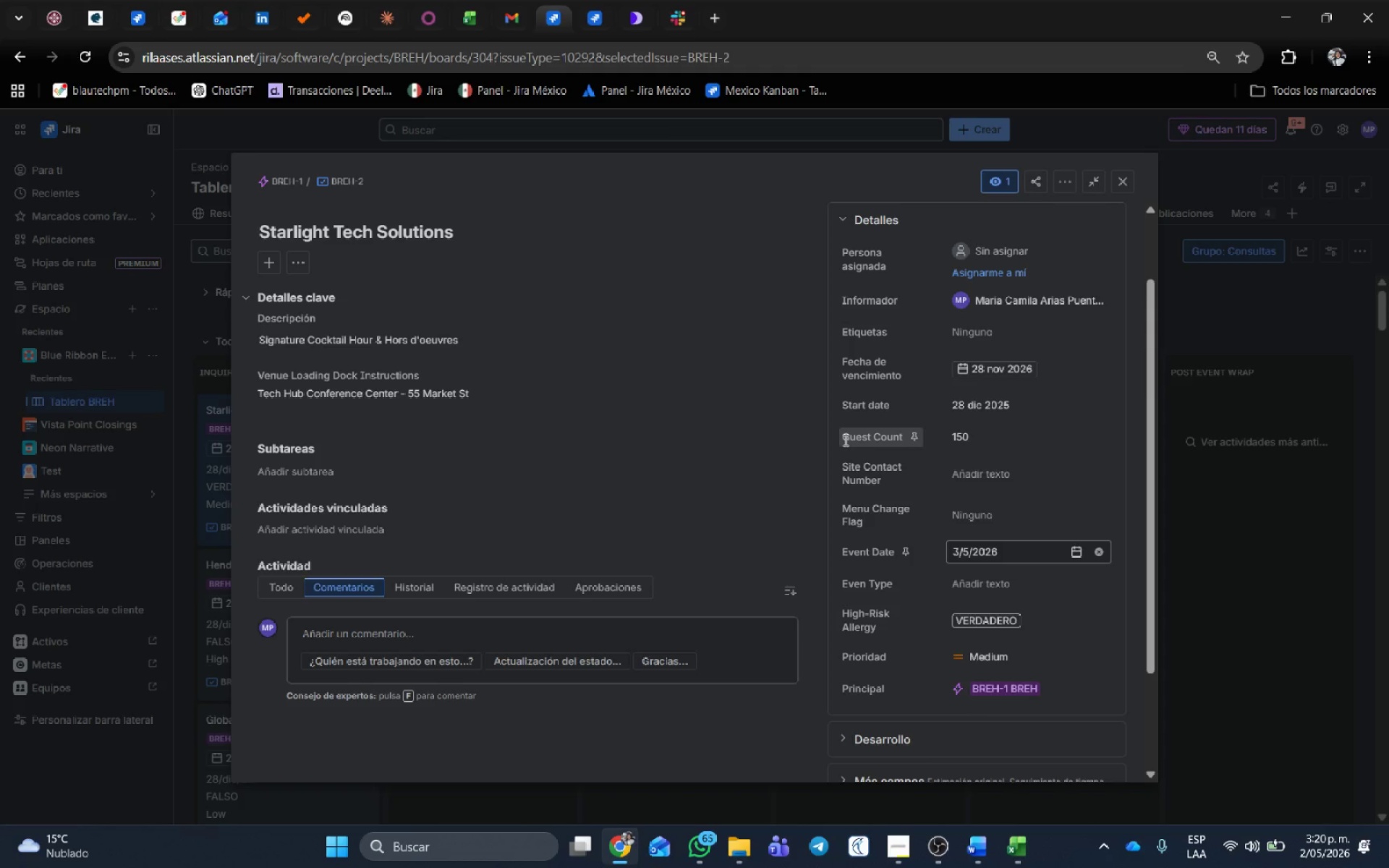 
left_click([591, 13])
 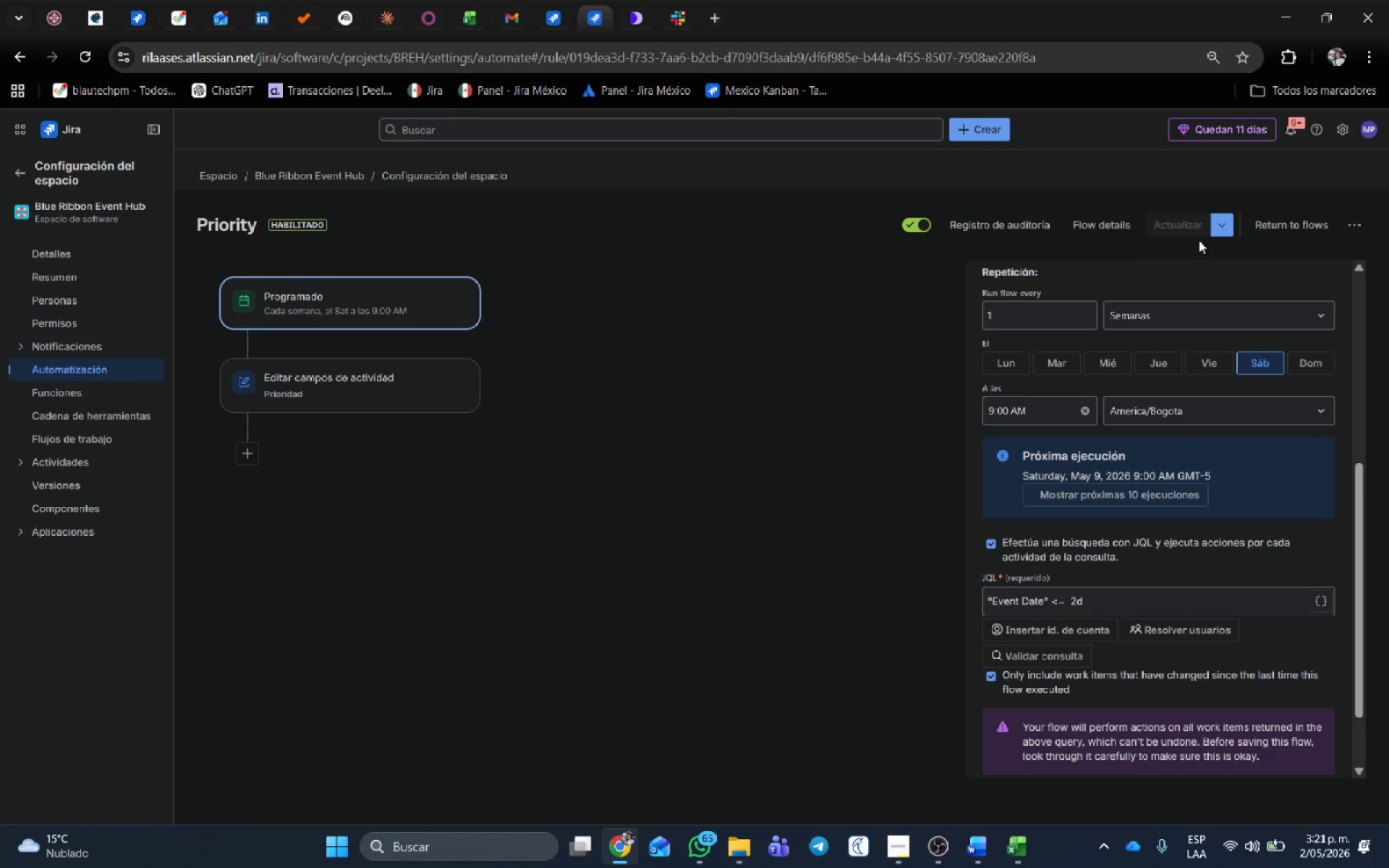 
left_click([1296, 218])
 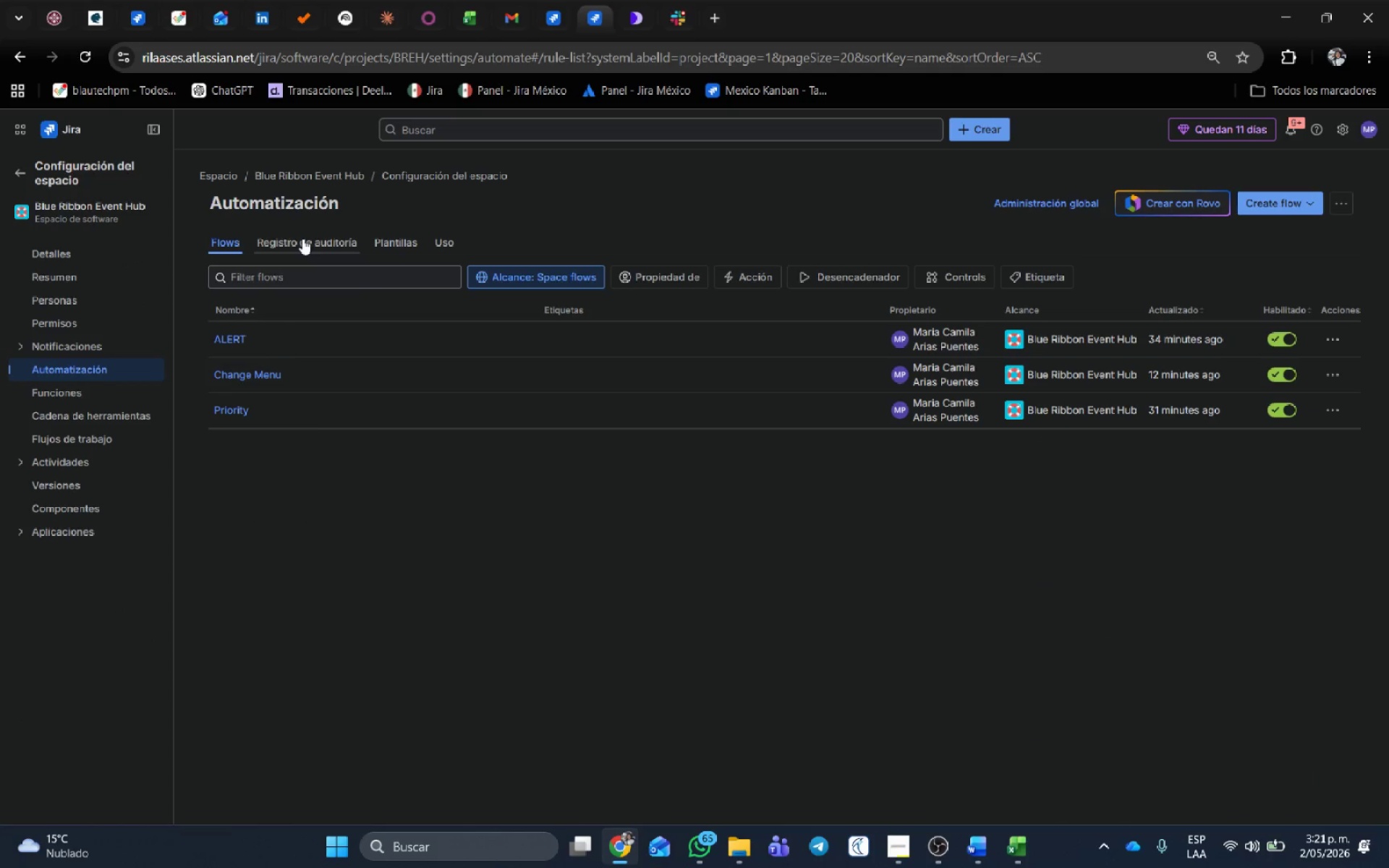 
left_click([302, 239])
 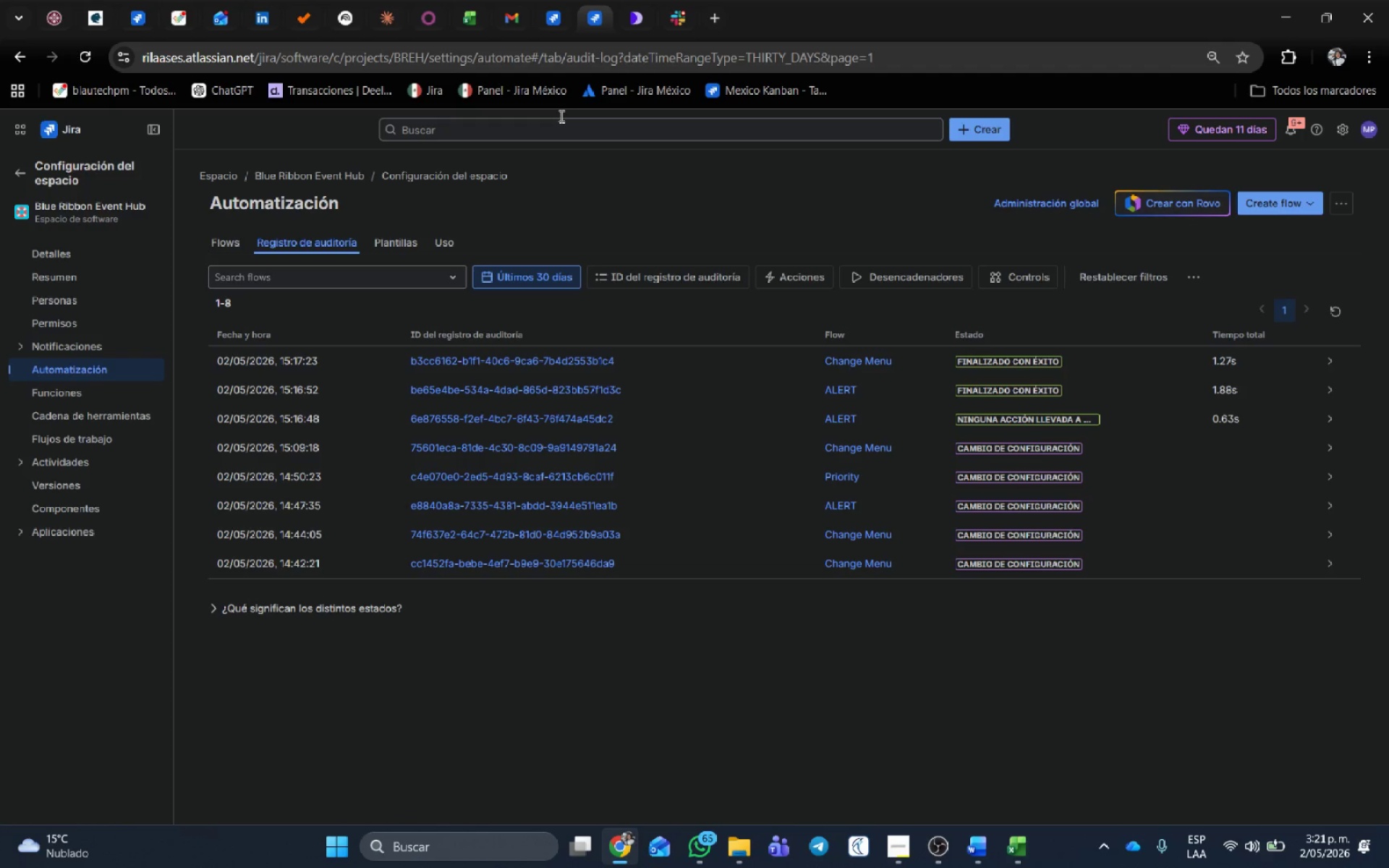 
left_click([552, 12])
 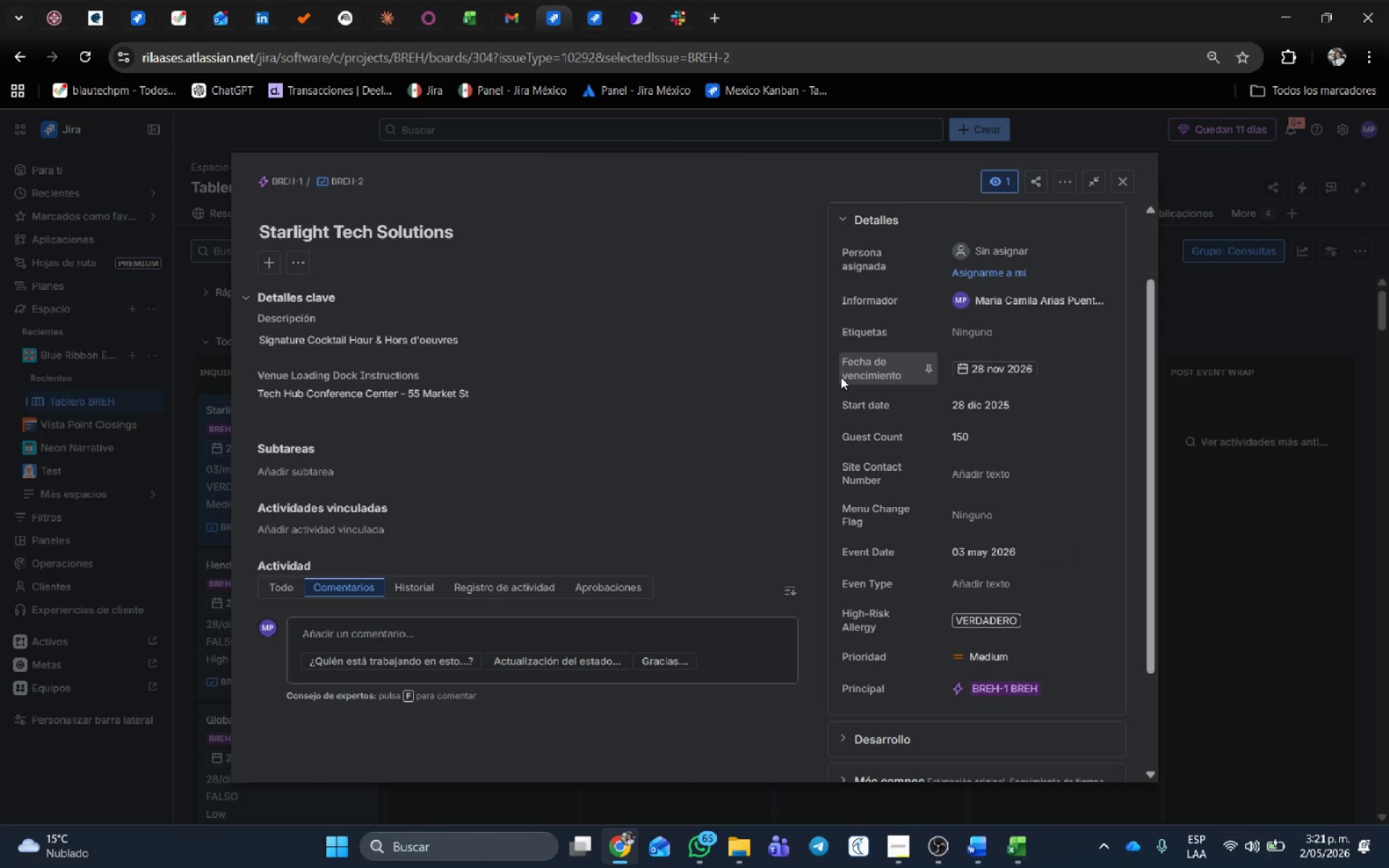 
wait(29.5)
 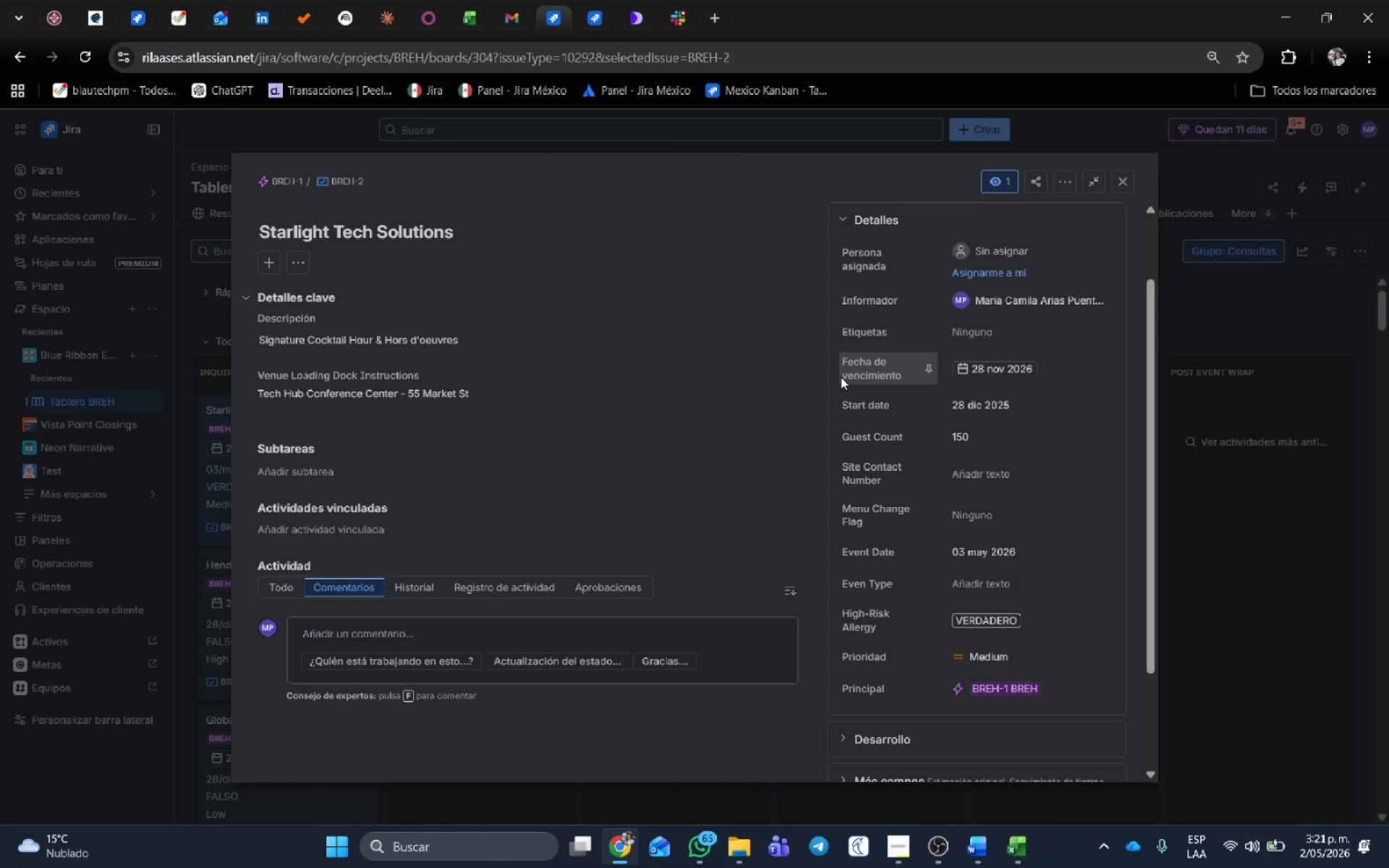 
left_click([591, 12])
 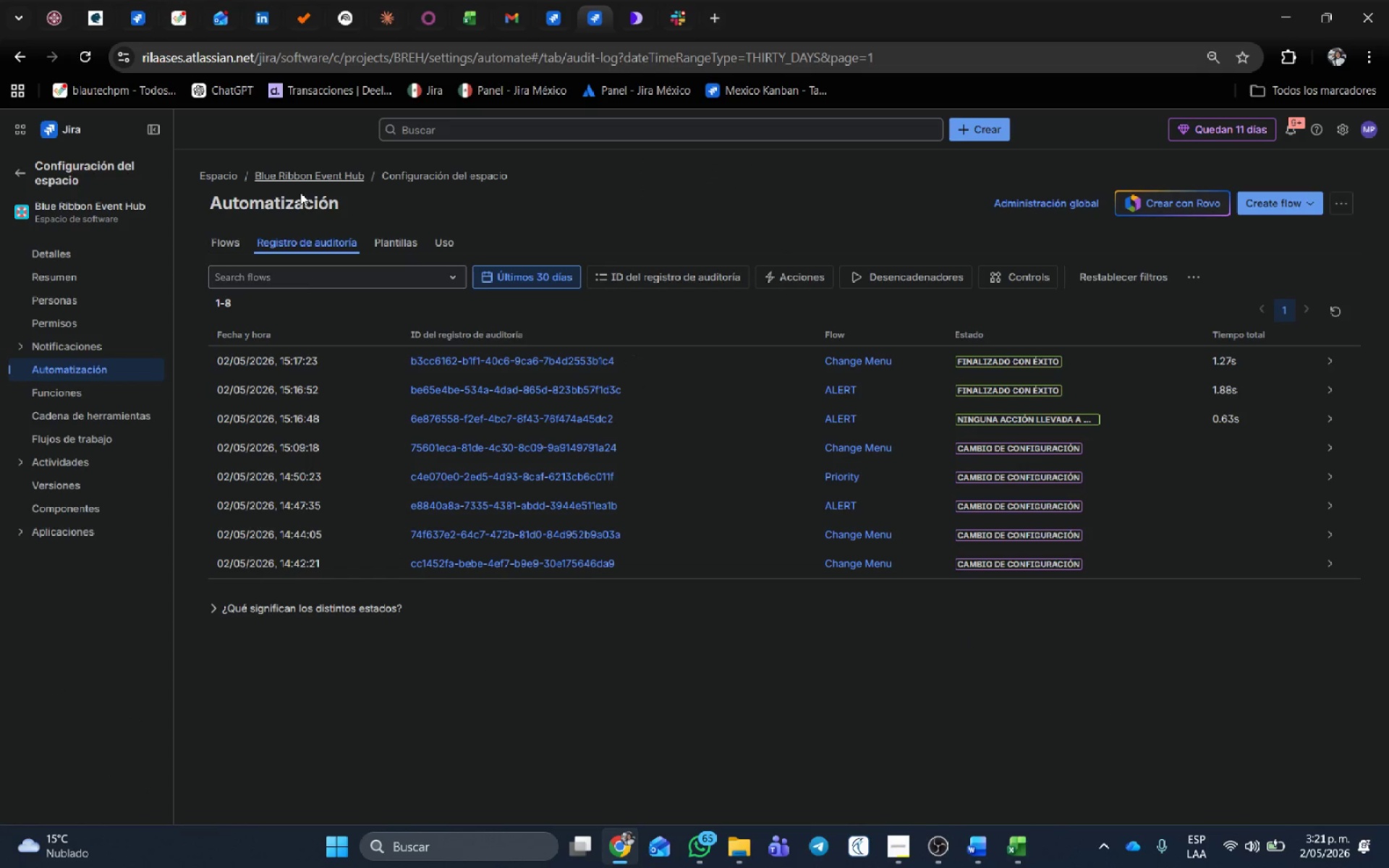 
left_click([228, 239])
 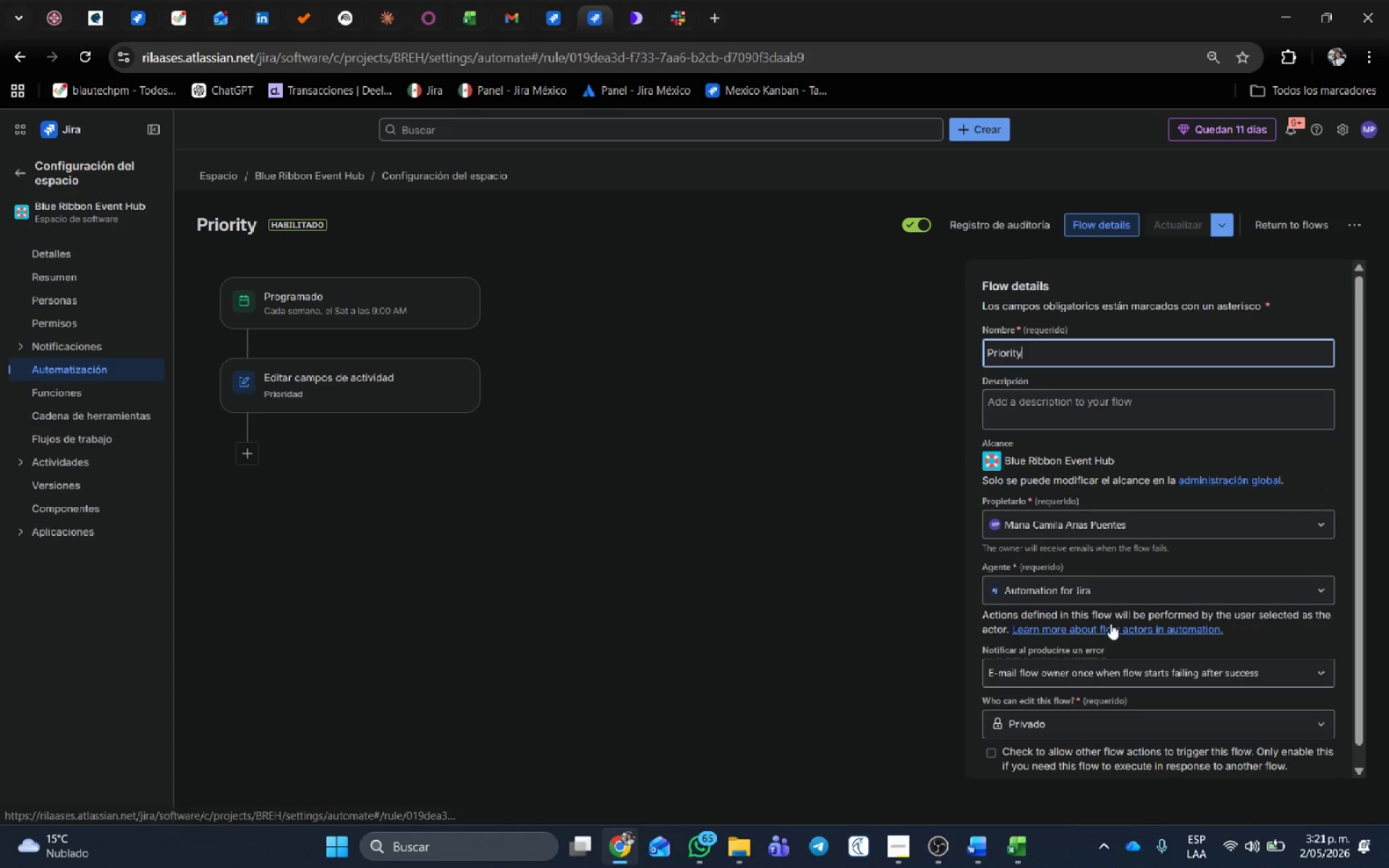 
left_click([417, 303])
 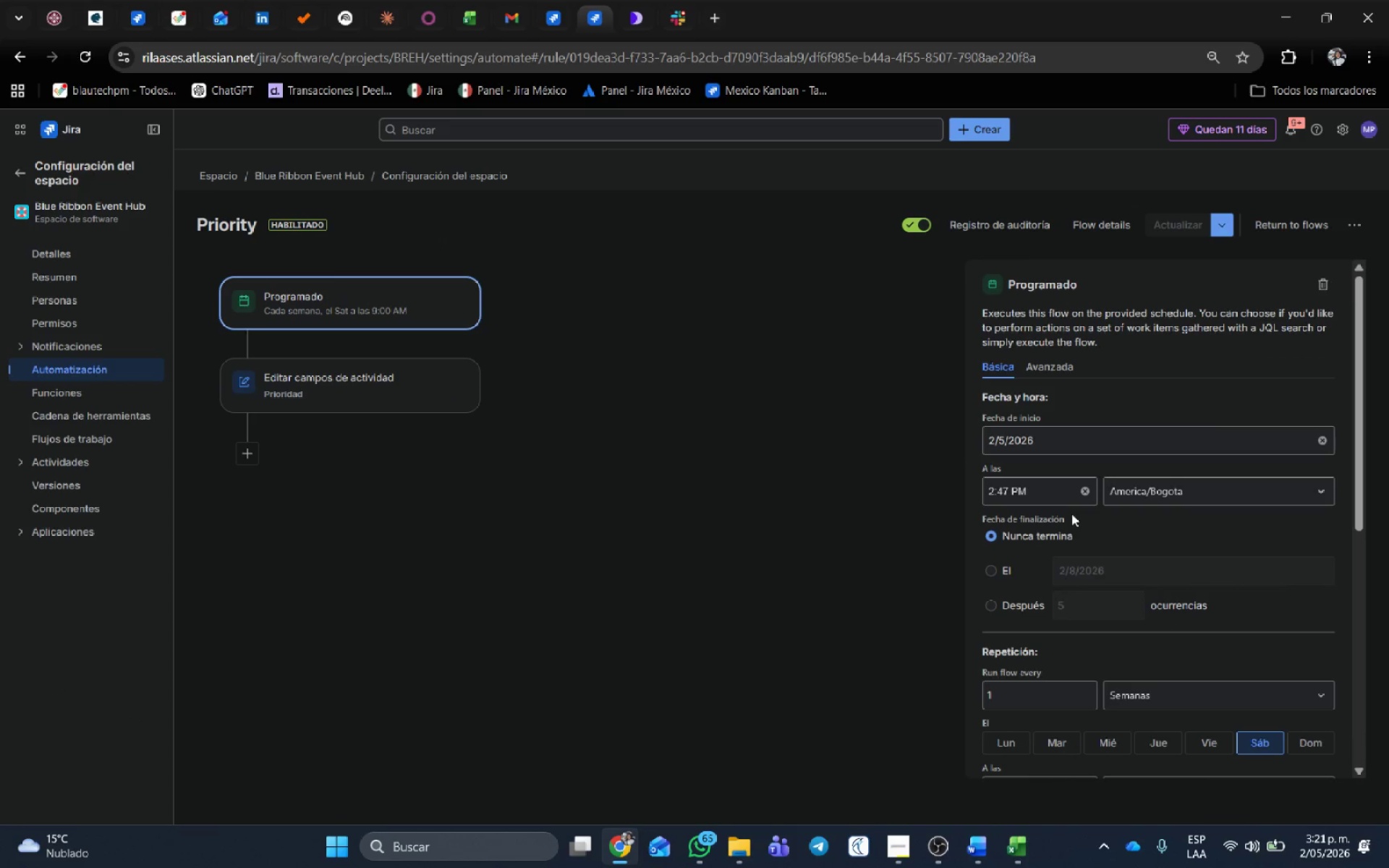 
scroll: coordinate [1067, 487], scroll_direction: down, amount: 2.0
 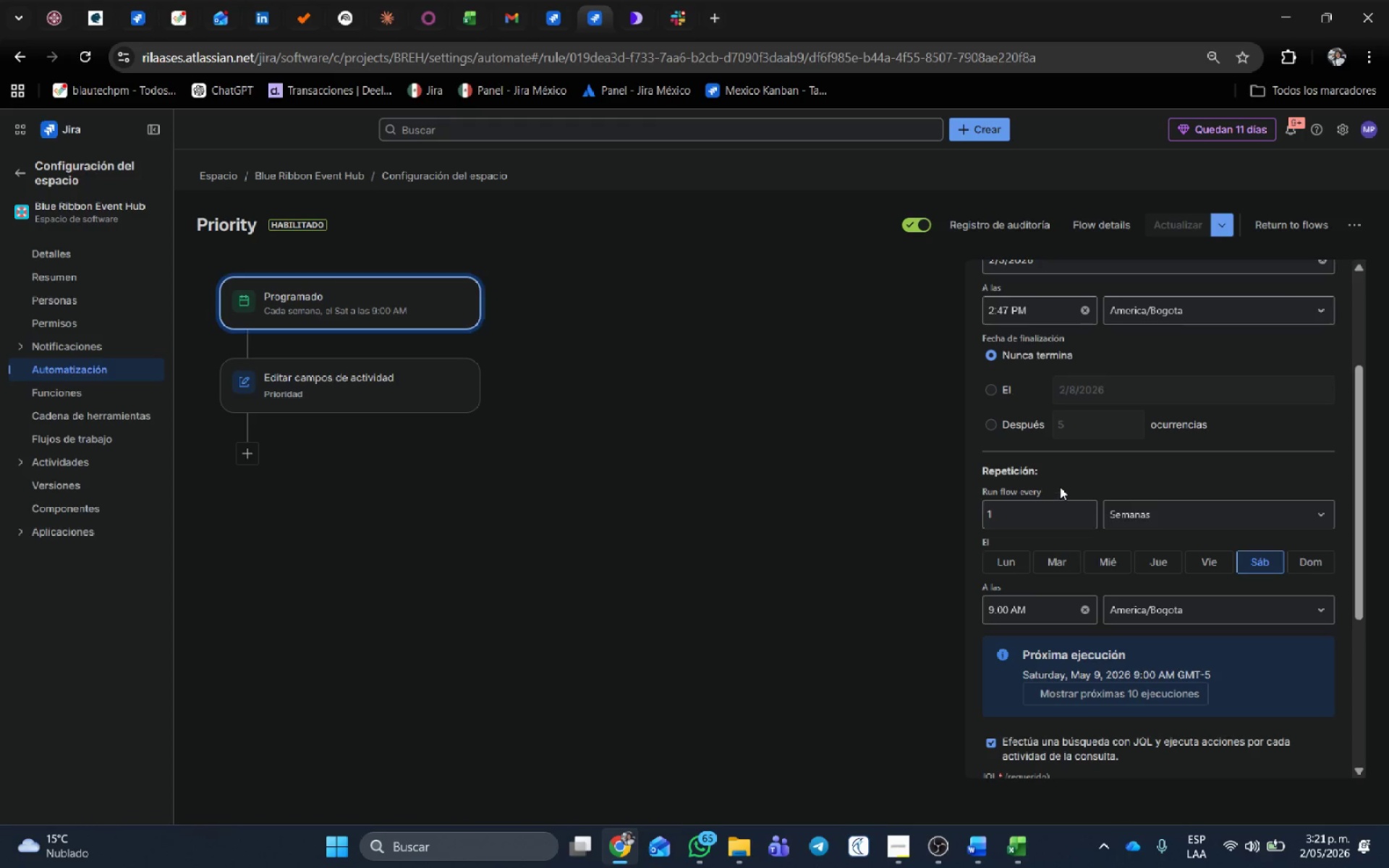 
scroll: coordinate [1049, 540], scroll_direction: up, amount: 3.0
 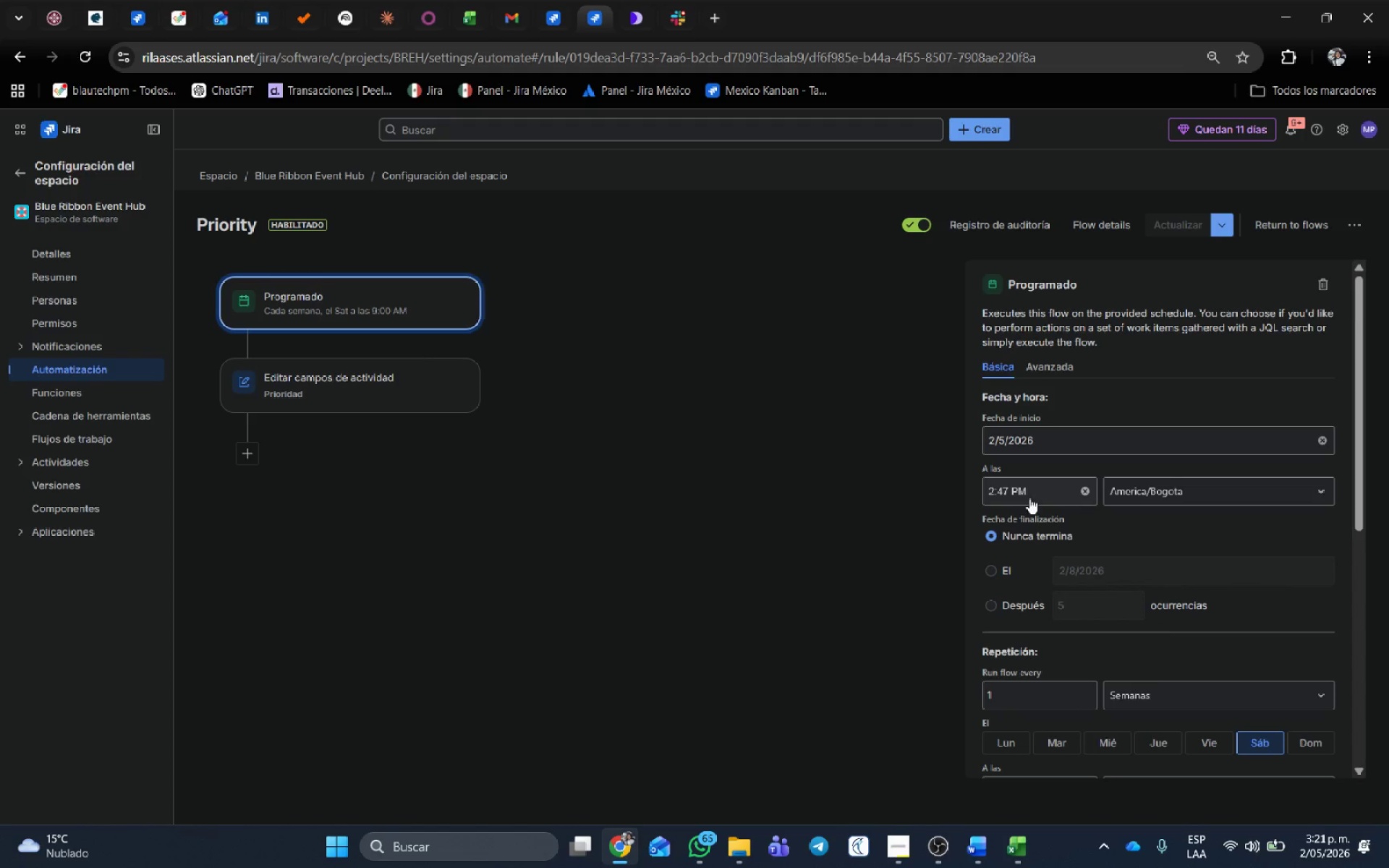 
scroll: coordinate [1044, 607], scroll_direction: down, amount: 2.0
 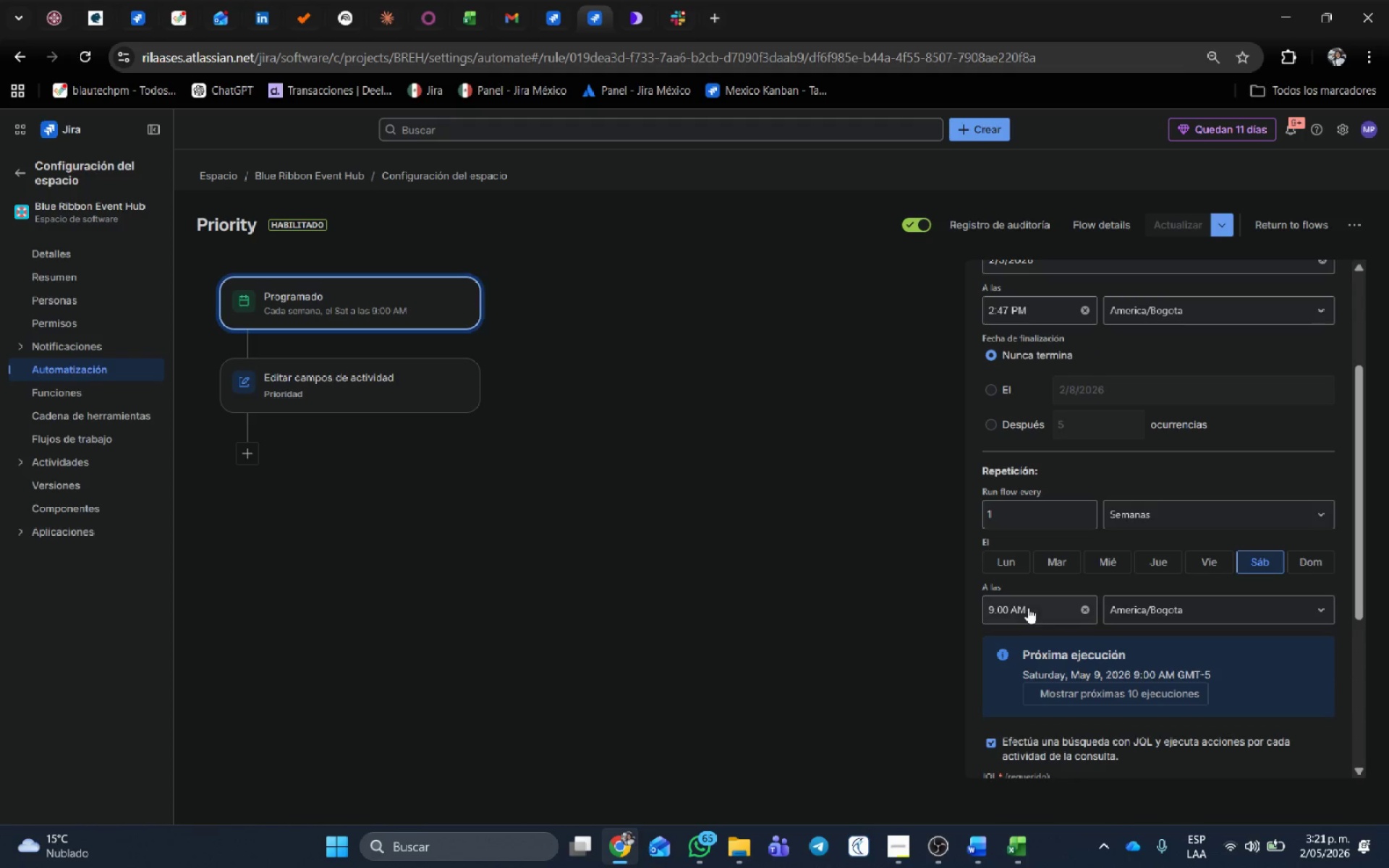 
left_click([1028, 608])
 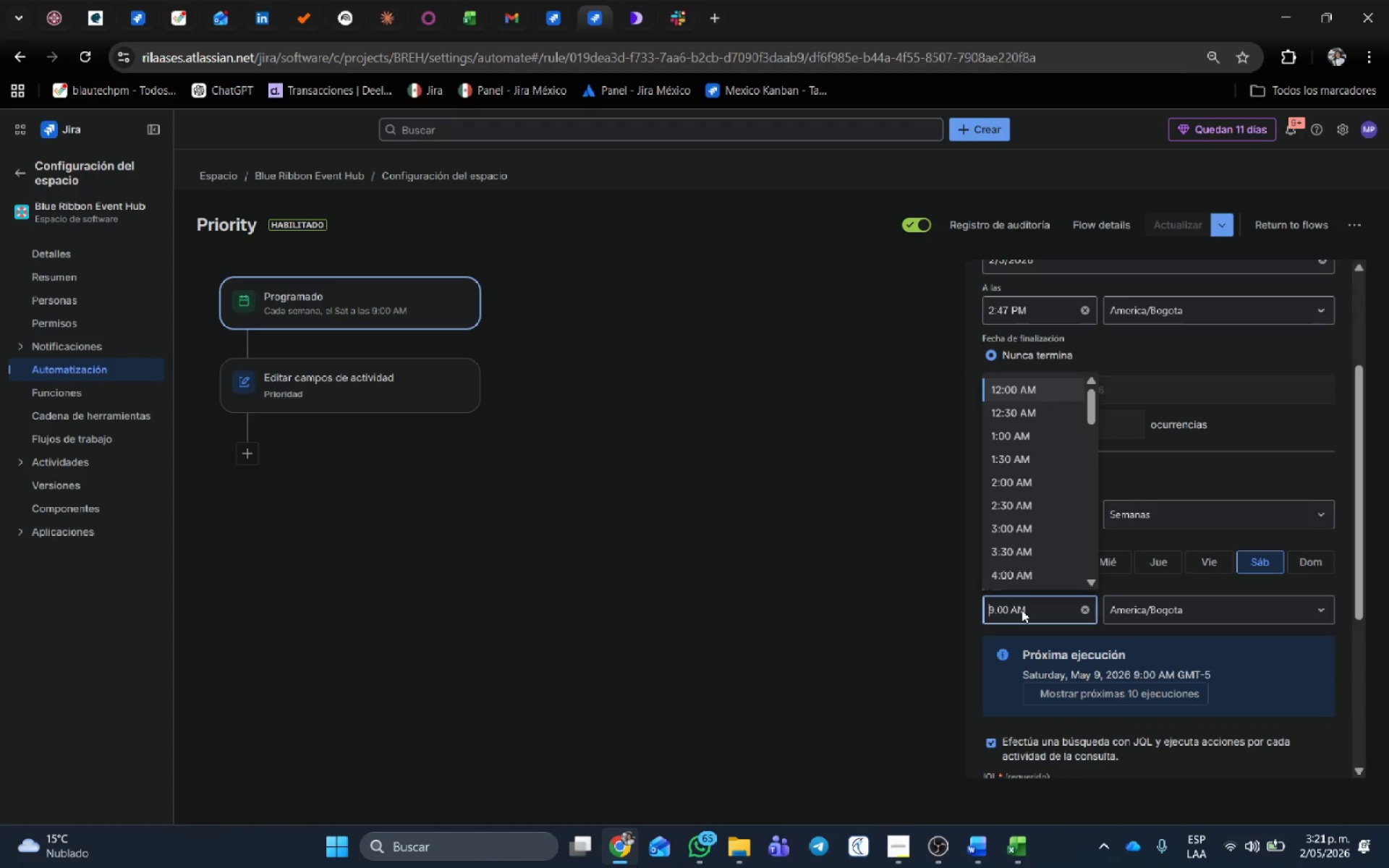 
scroll: coordinate [1048, 511], scroll_direction: up, amount: 2.0
 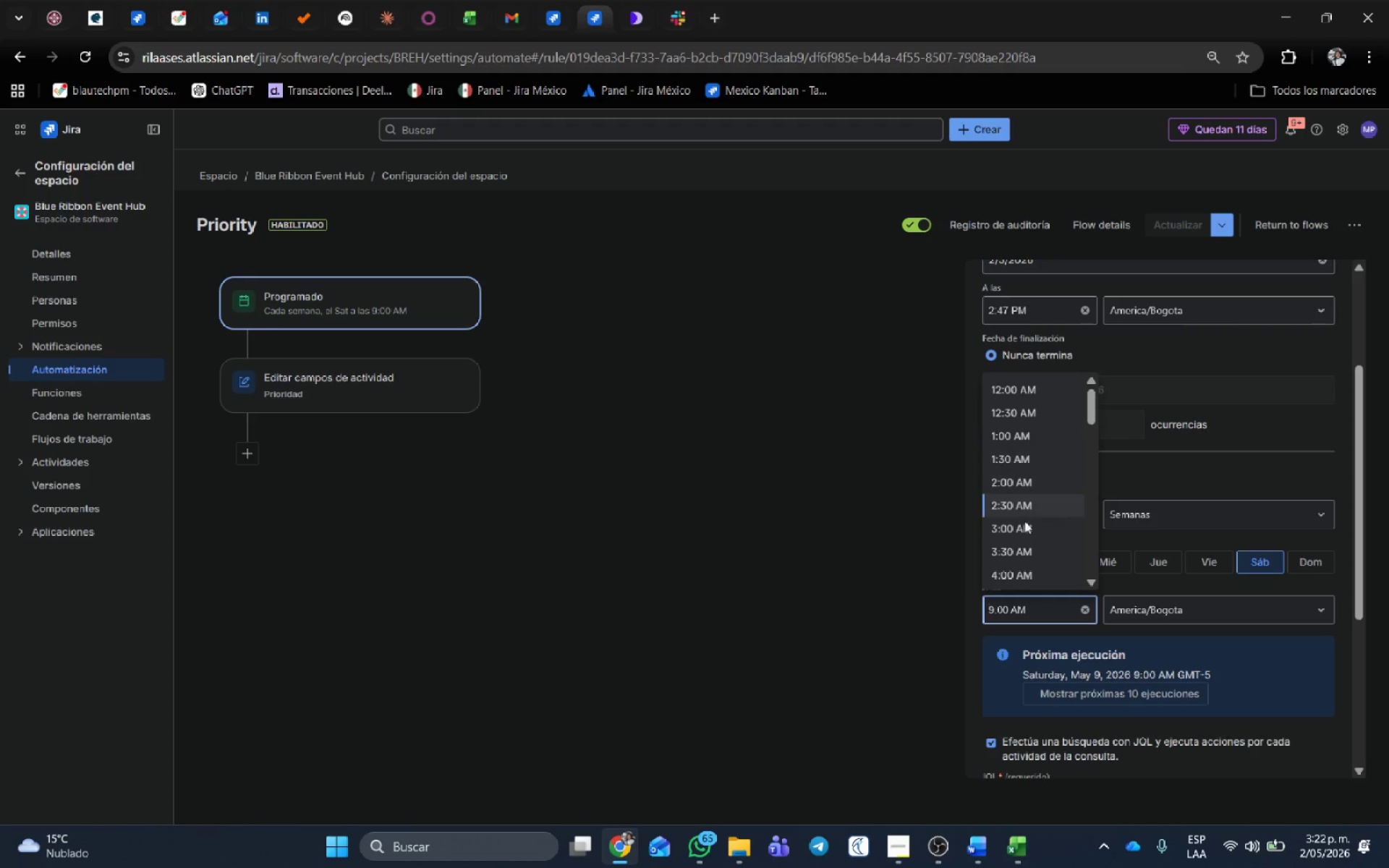 
wait(6.32)
 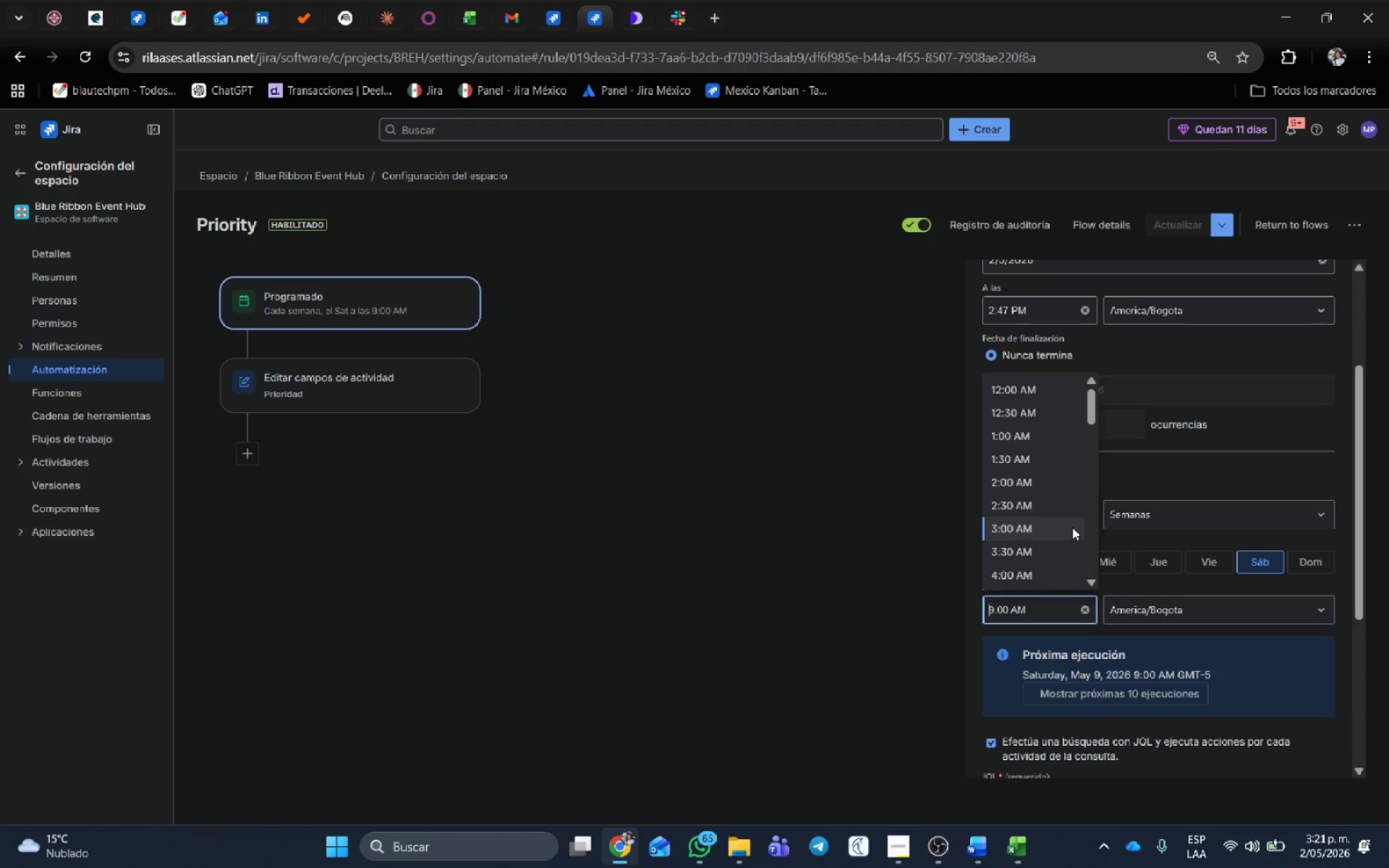 
left_click([1023, 503])
 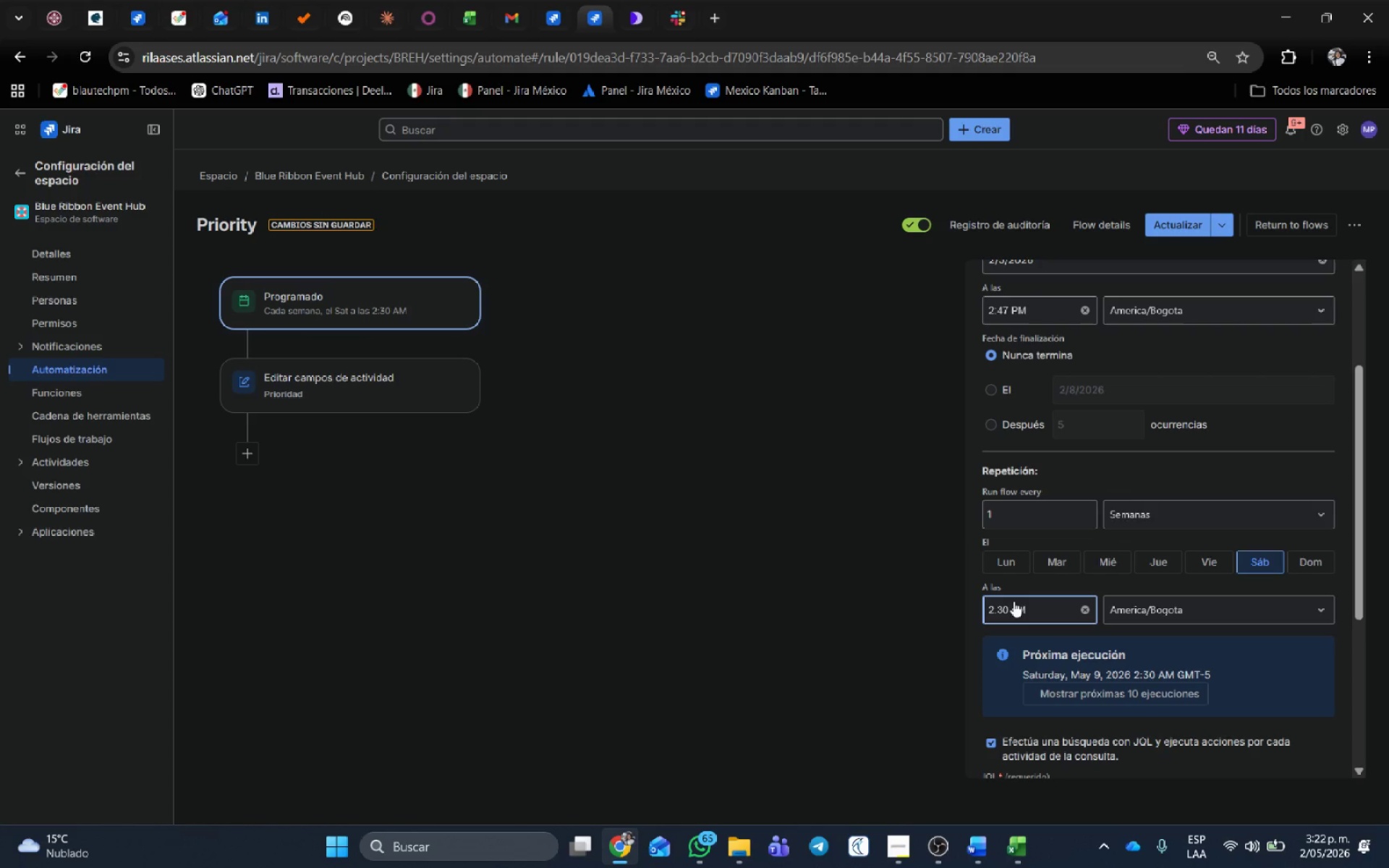 
left_click([1032, 608])
 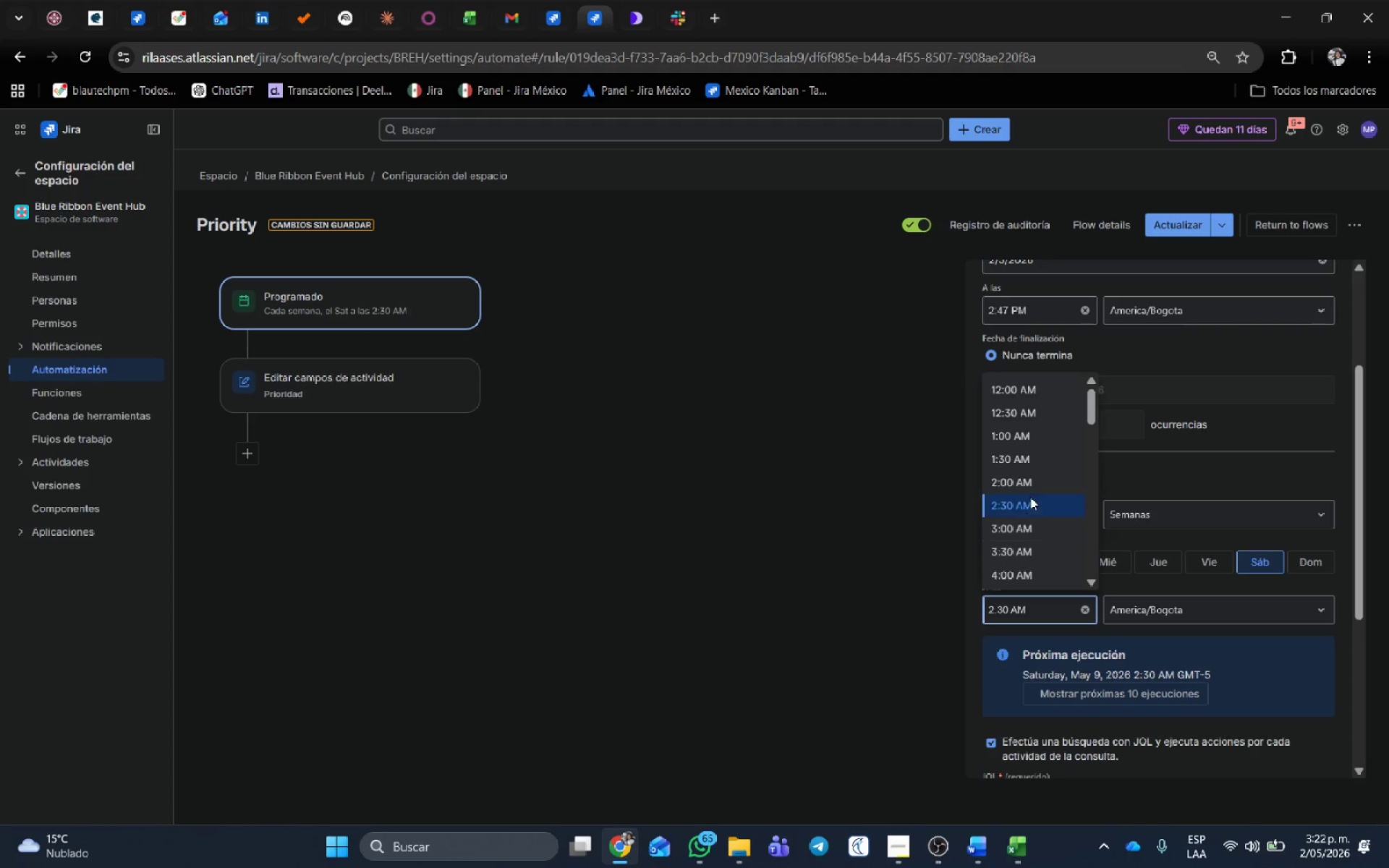 
scroll: coordinate [1027, 535], scroll_direction: down, amount: 6.0
 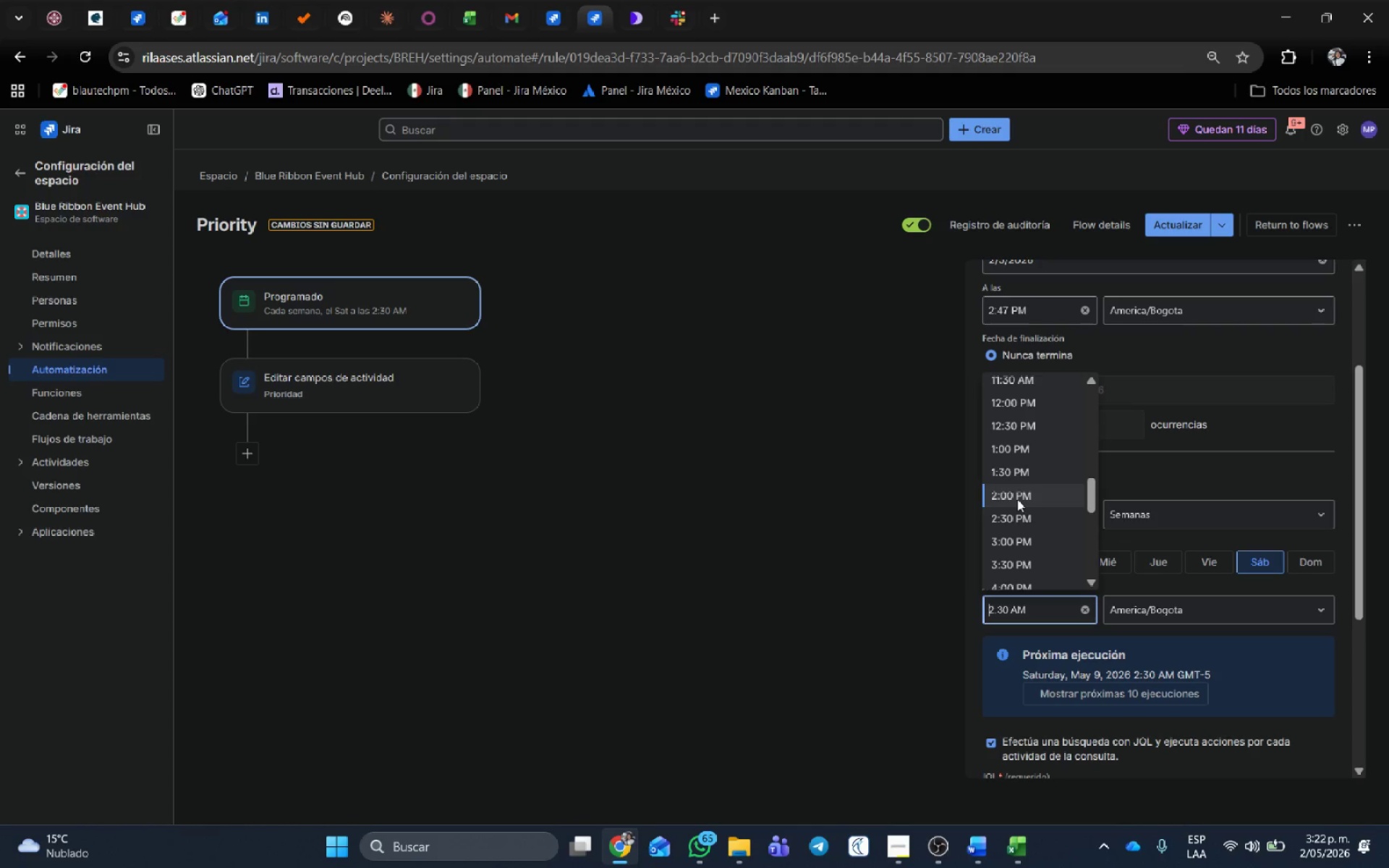 
left_click([1016, 502])
 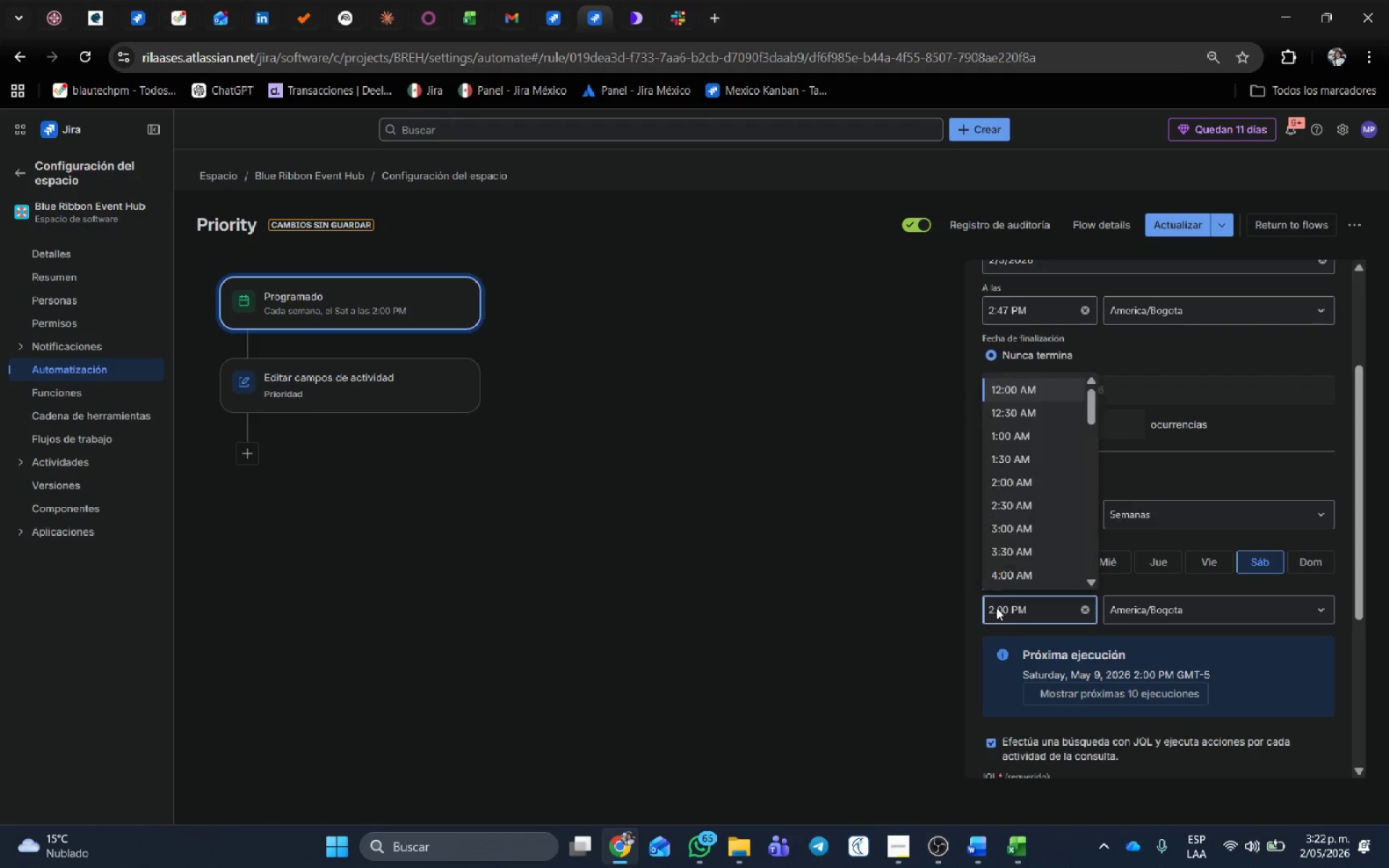 
double_click([1006, 607])
 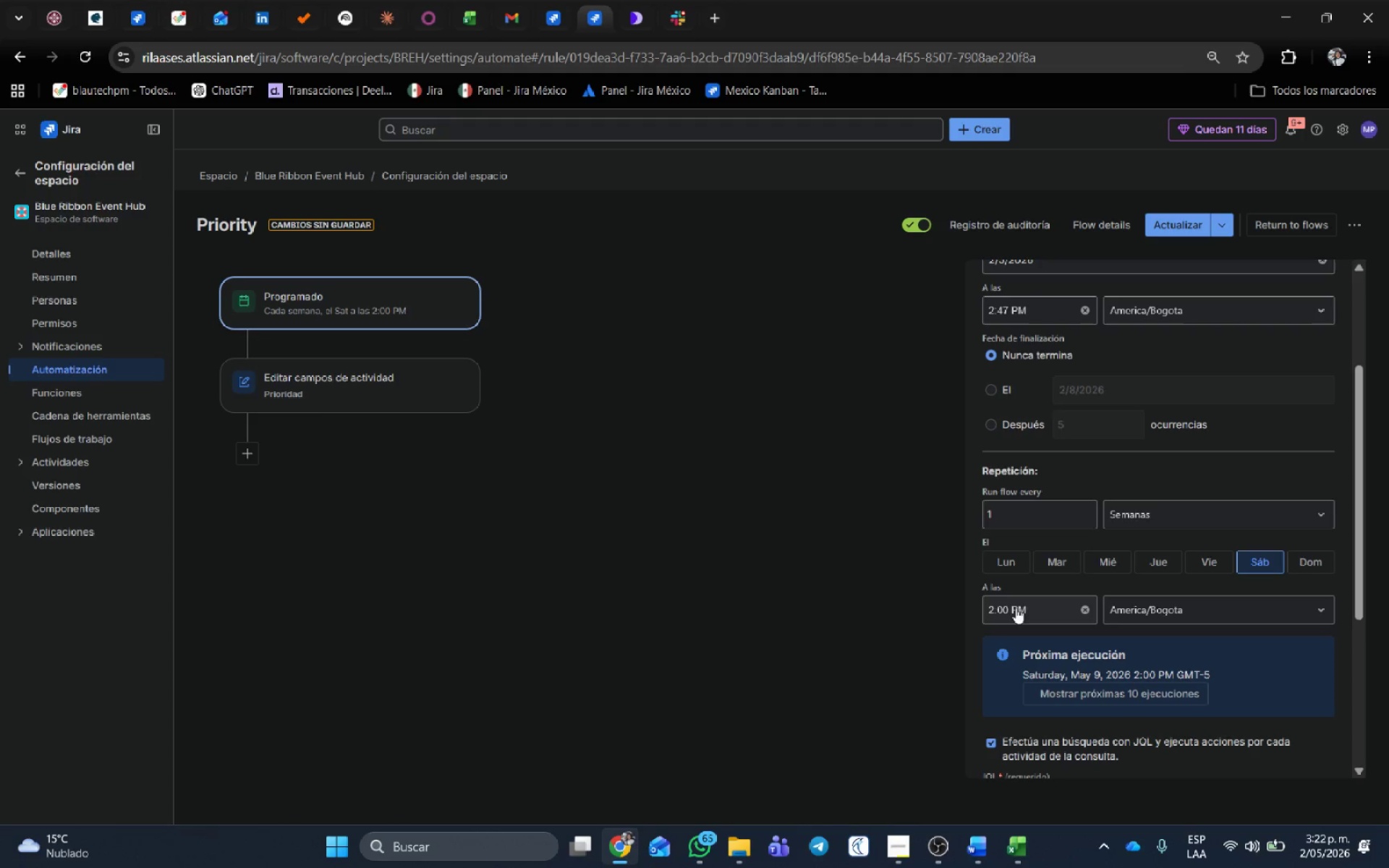 
left_click([1016, 608])
 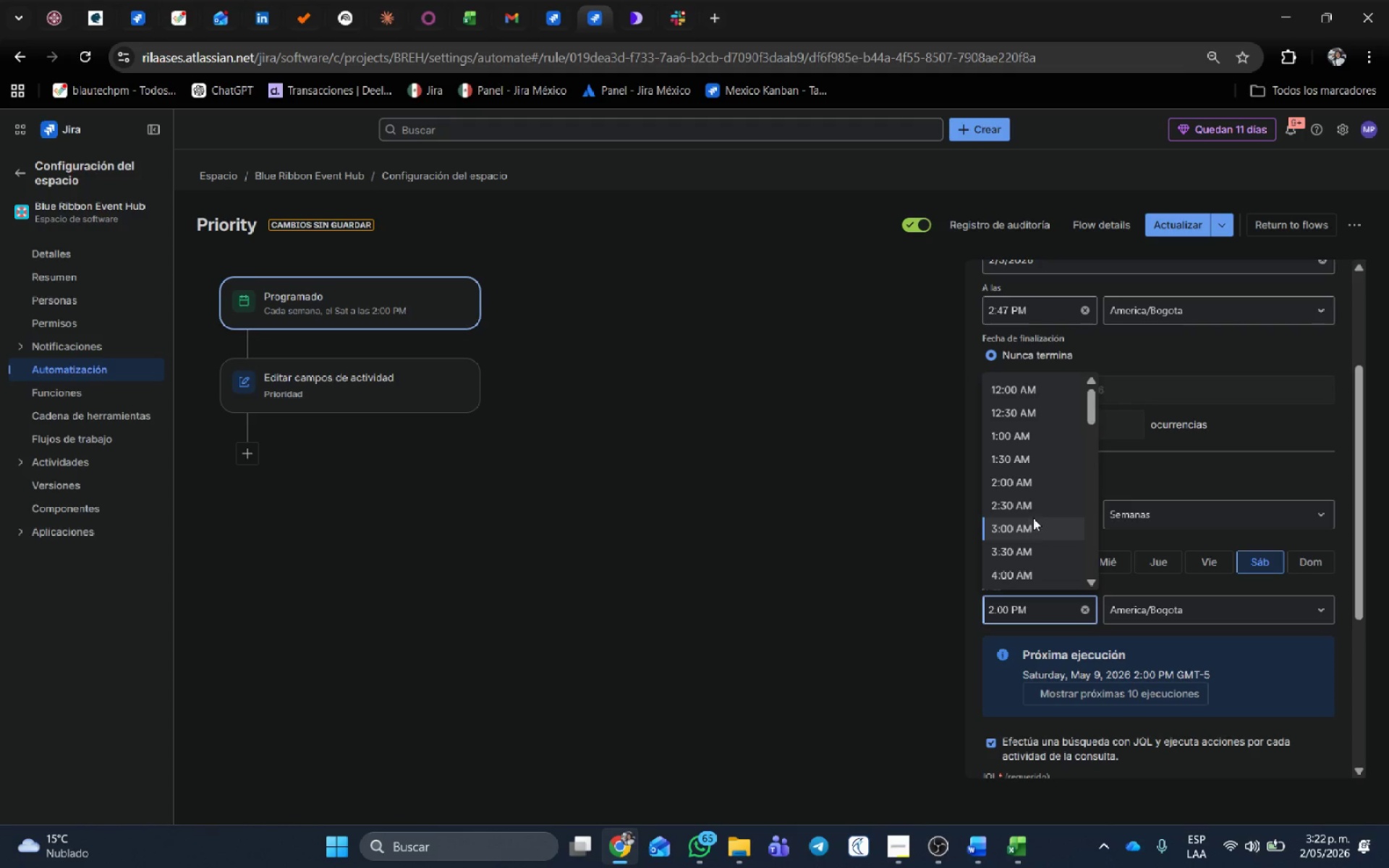 
left_click([1030, 509])
 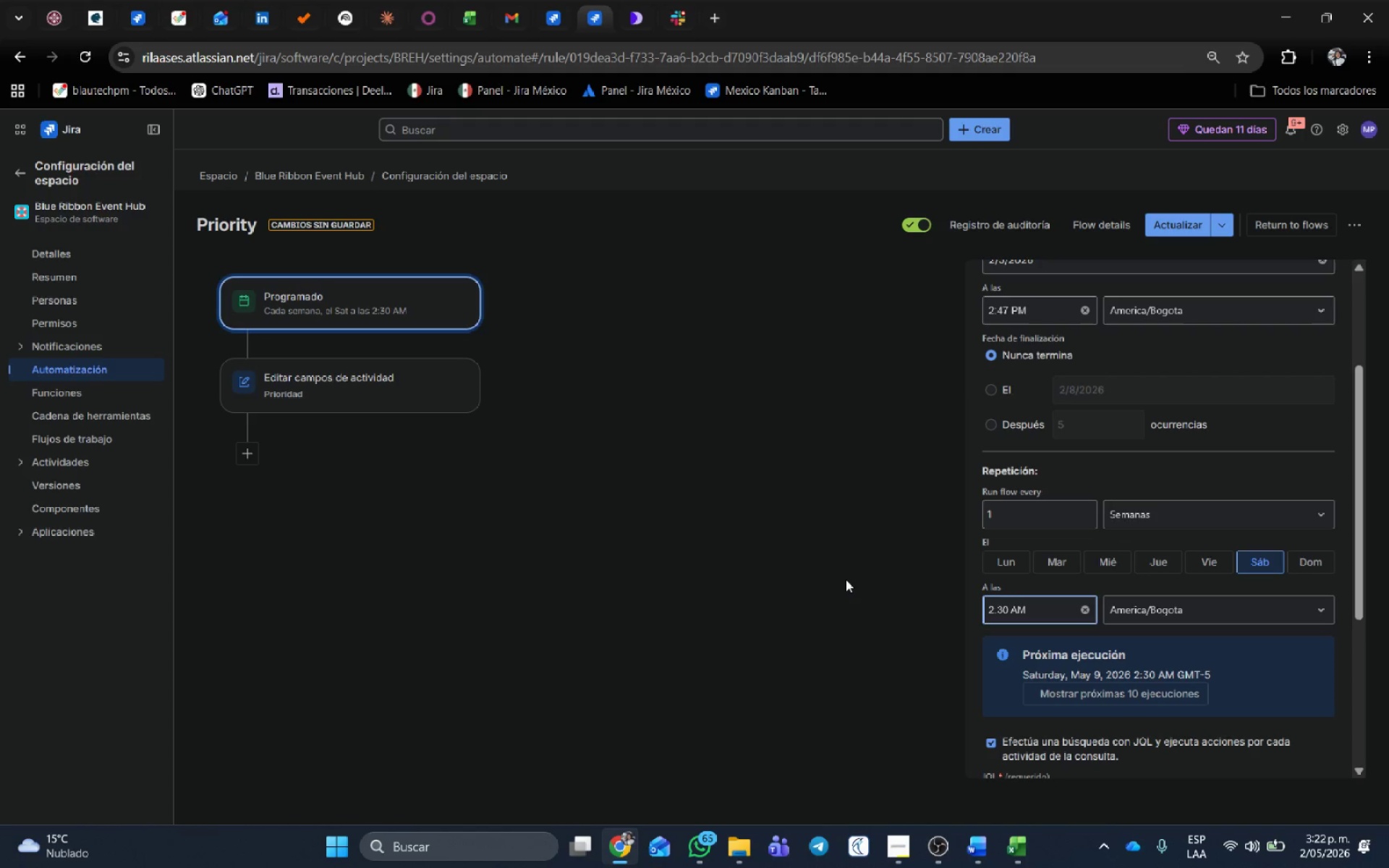 
left_click([845, 579])
 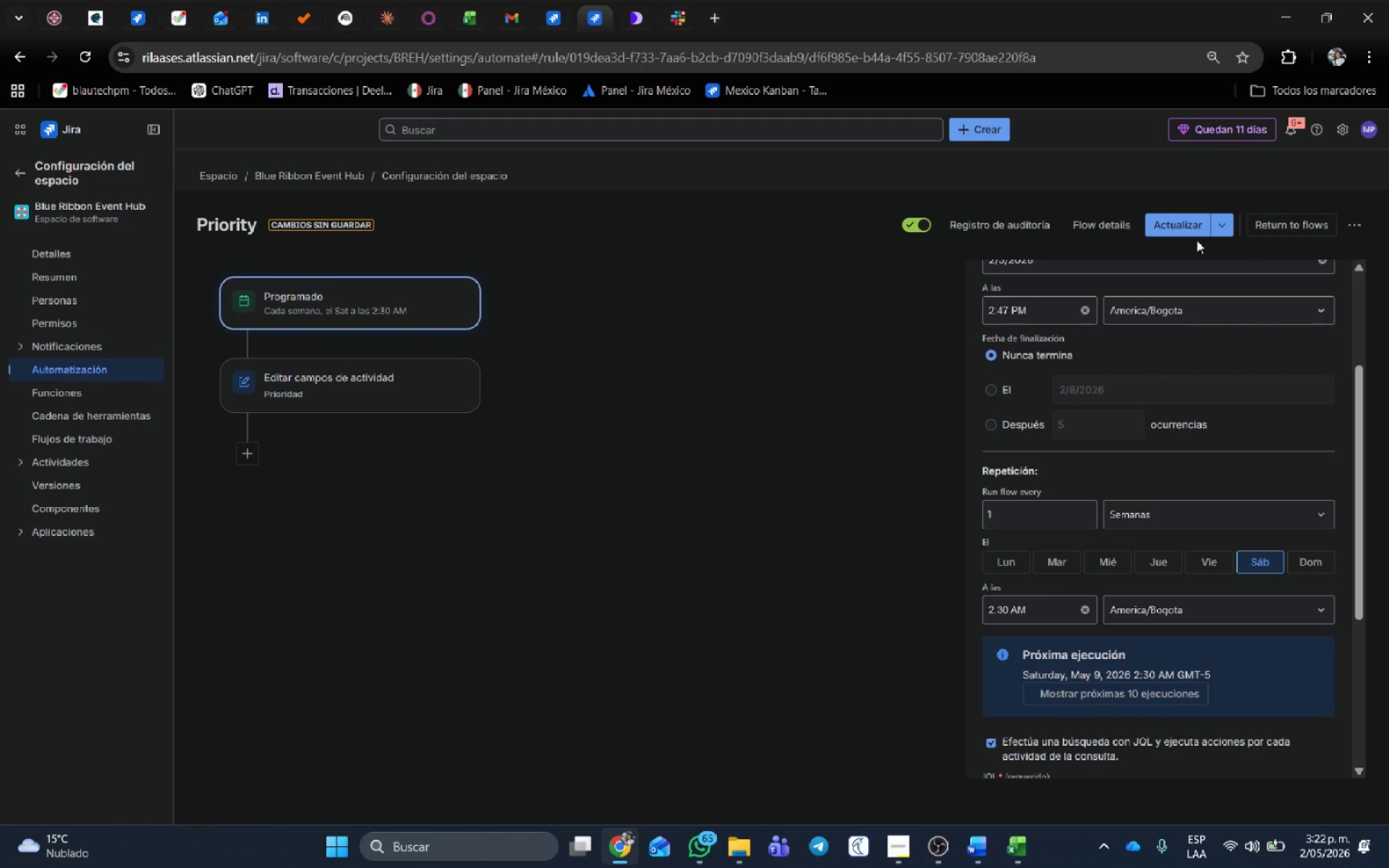 
left_click([1181, 229])
 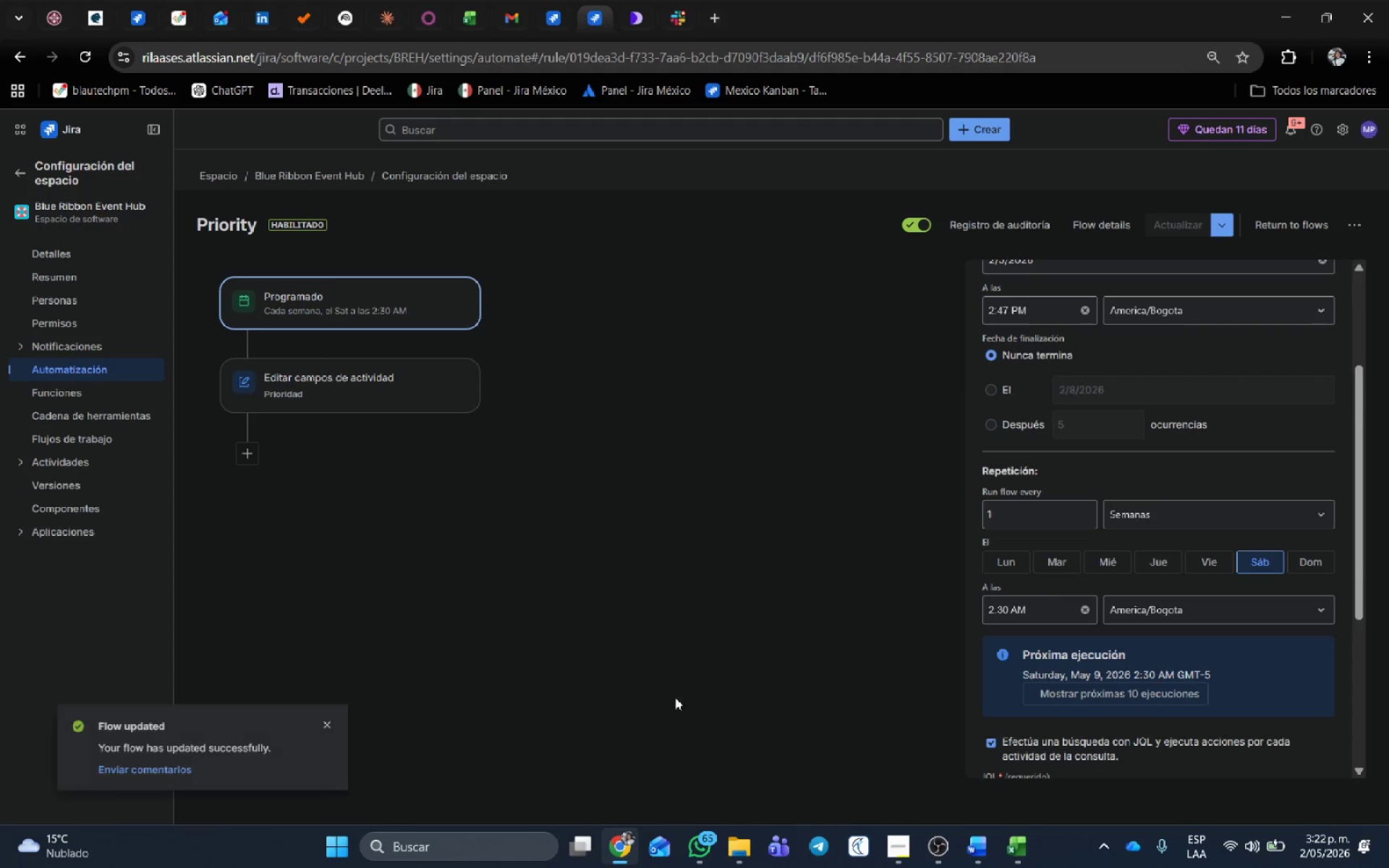 
left_click([1133, 695])
 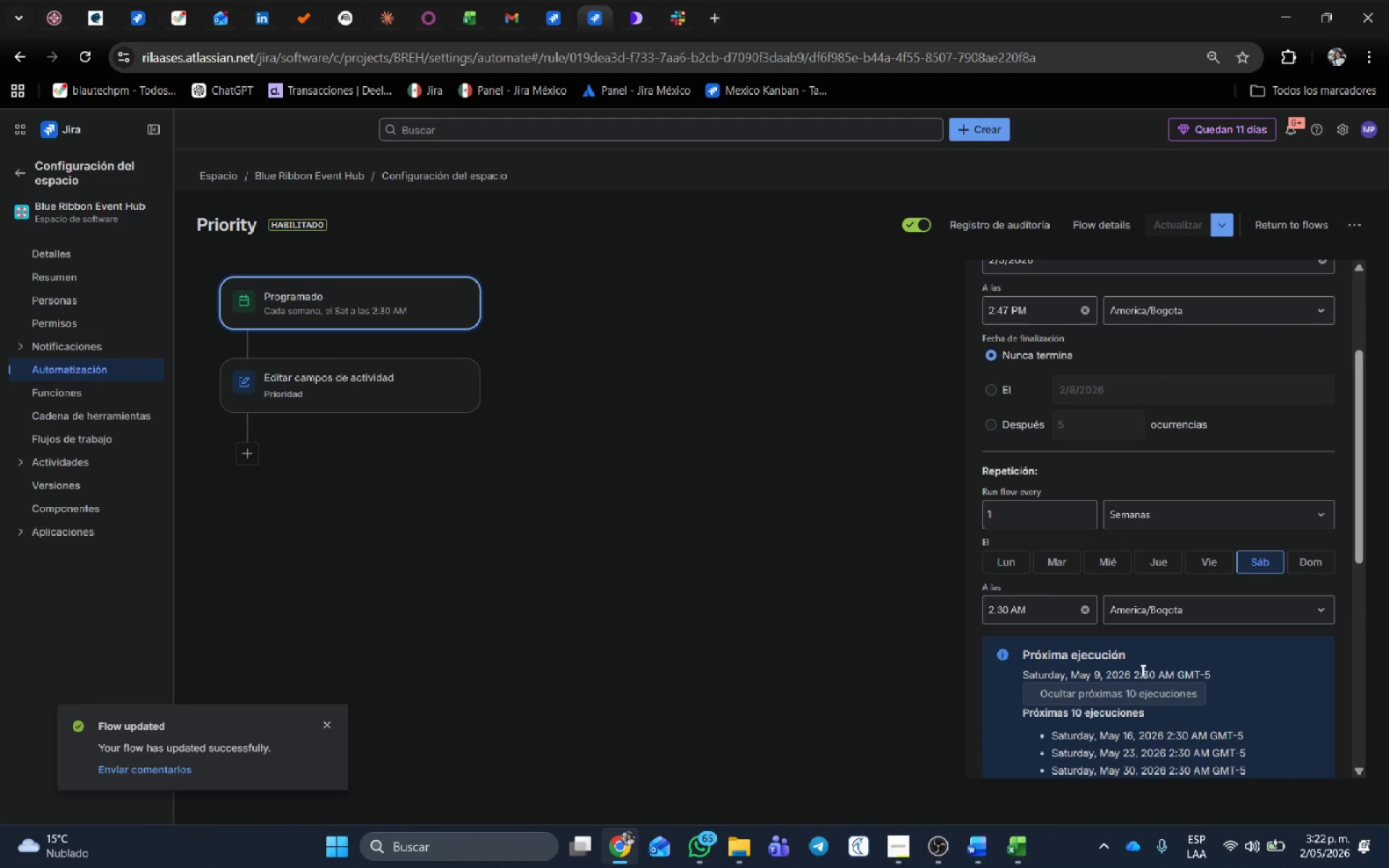 
scroll: coordinate [1144, 655], scroll_direction: down, amount: 2.0
 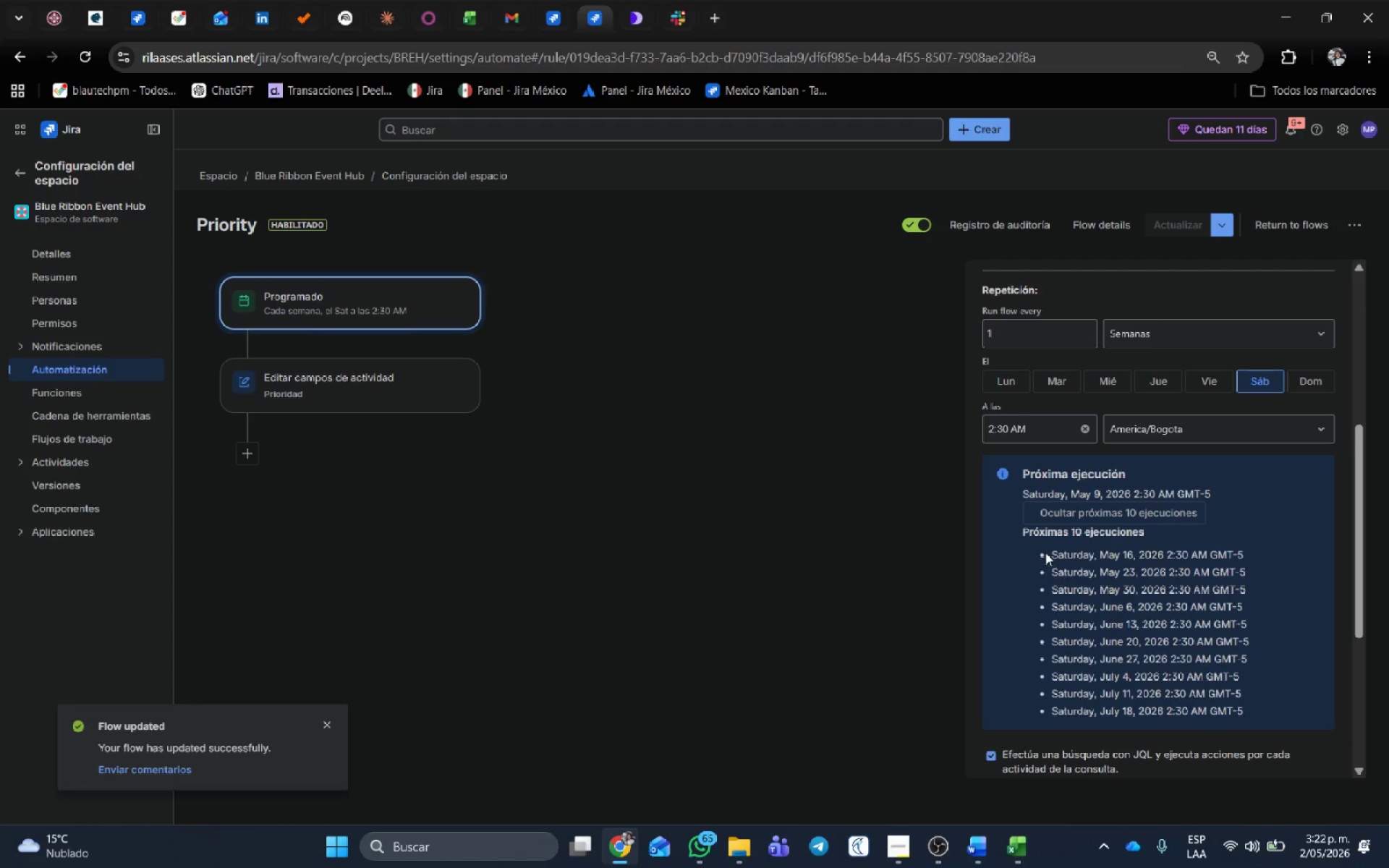 
left_click_drag(start_coordinate=[1045, 552], to_coordinate=[1261, 548])
 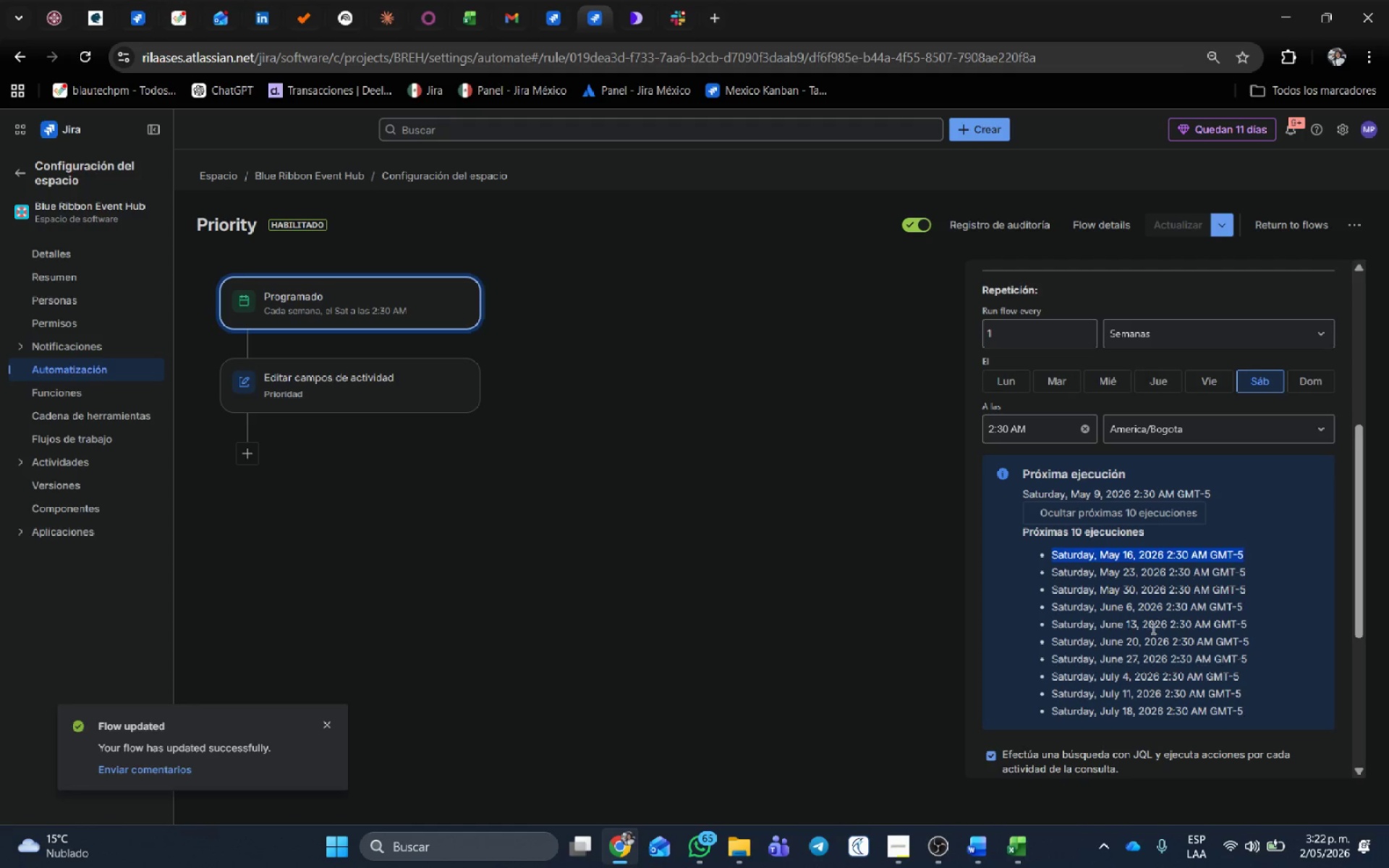 
scroll: coordinate [1123, 647], scroll_direction: up, amount: 3.0
 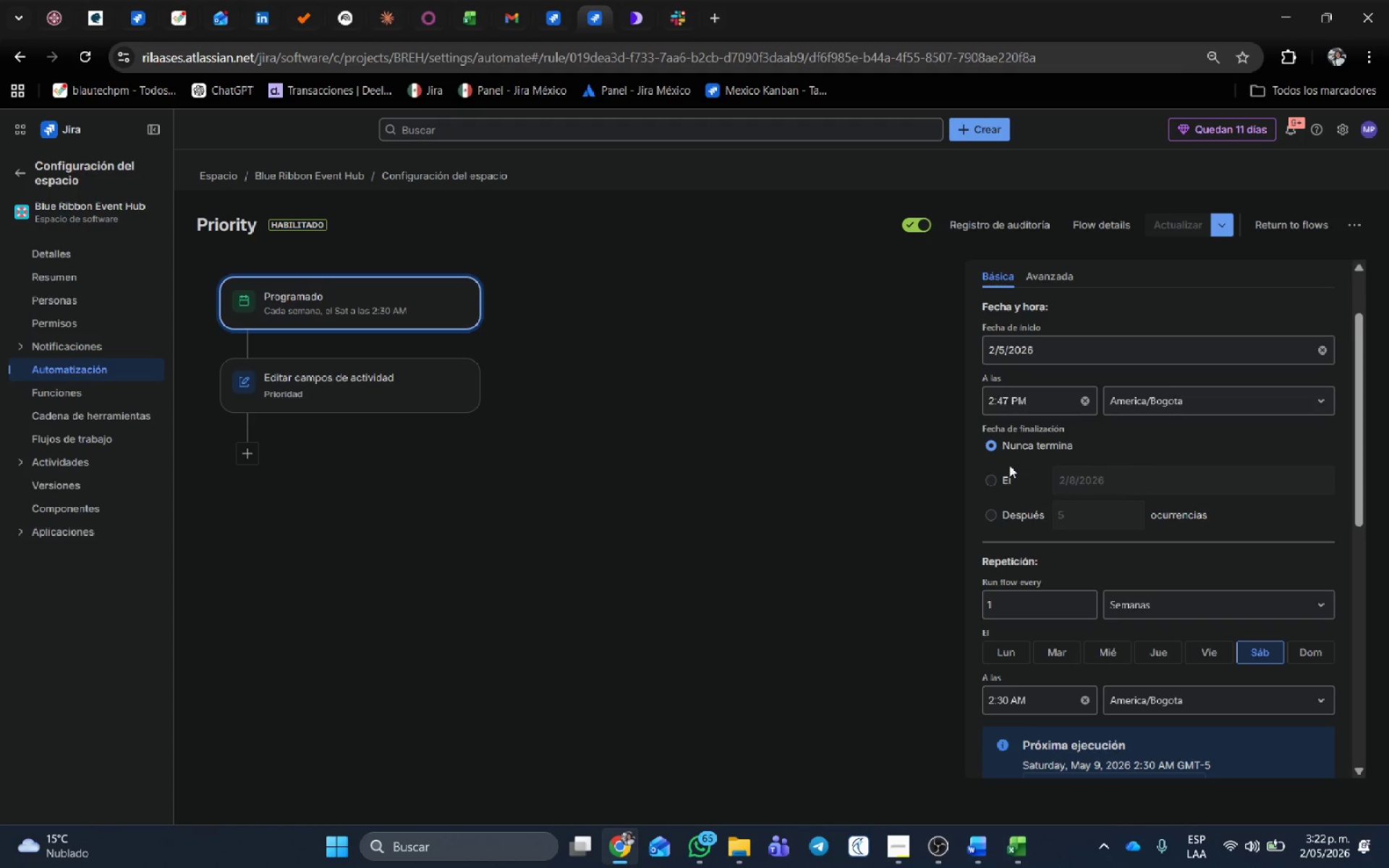 
wait(5.83)
 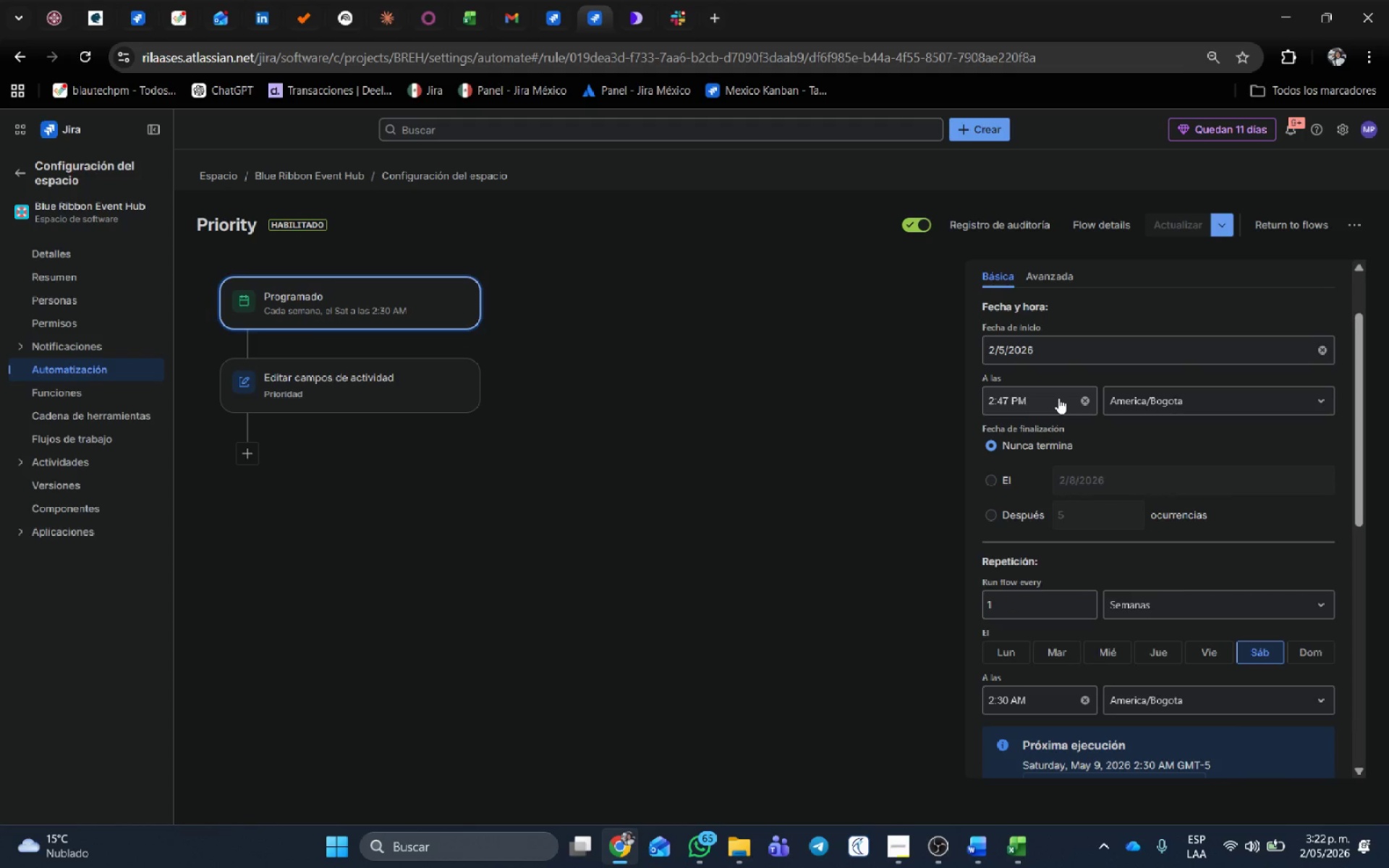 
scroll: coordinate [1123, 400], scroll_direction: up, amount: 1.0
 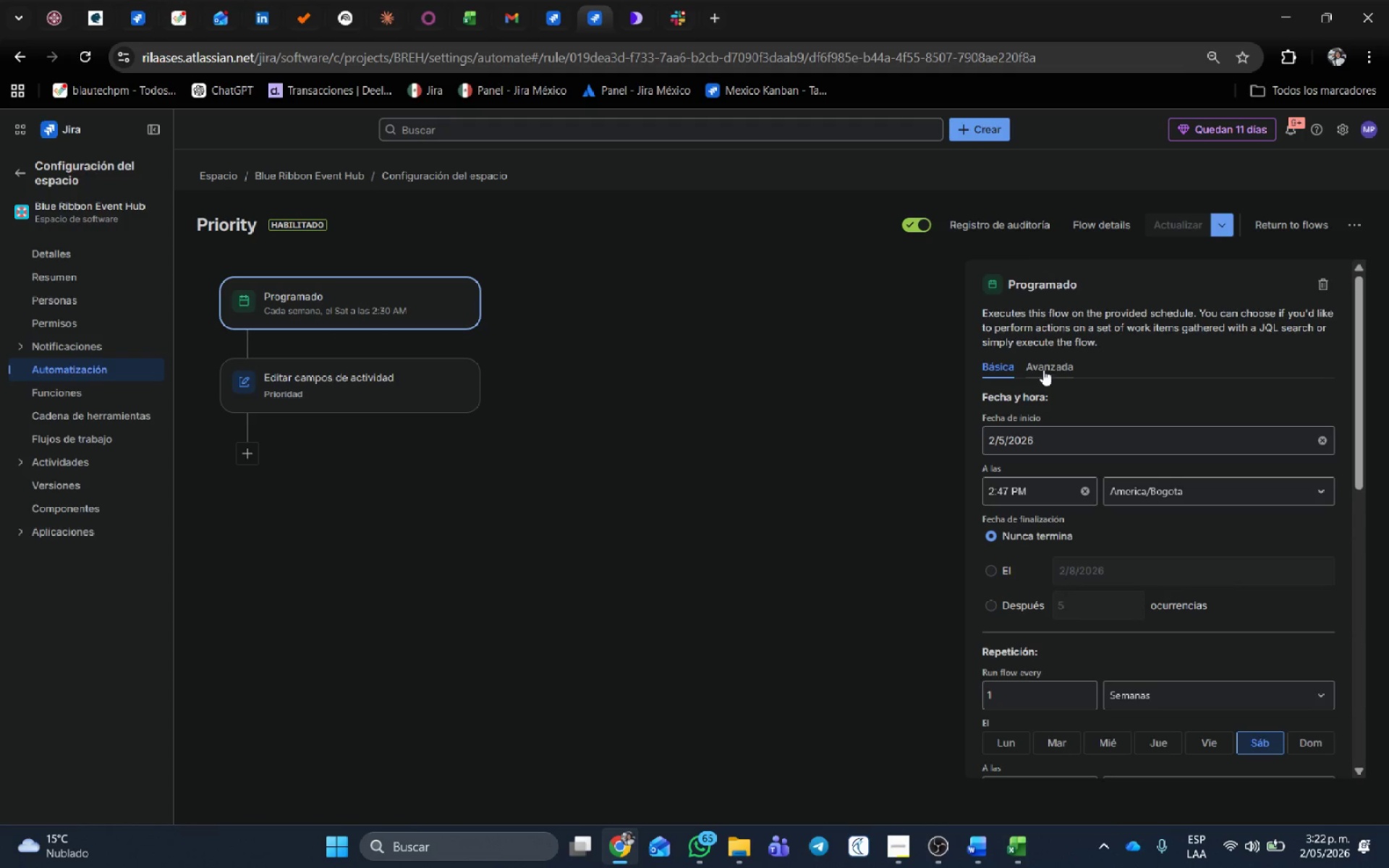 
left_click([1044, 368])
 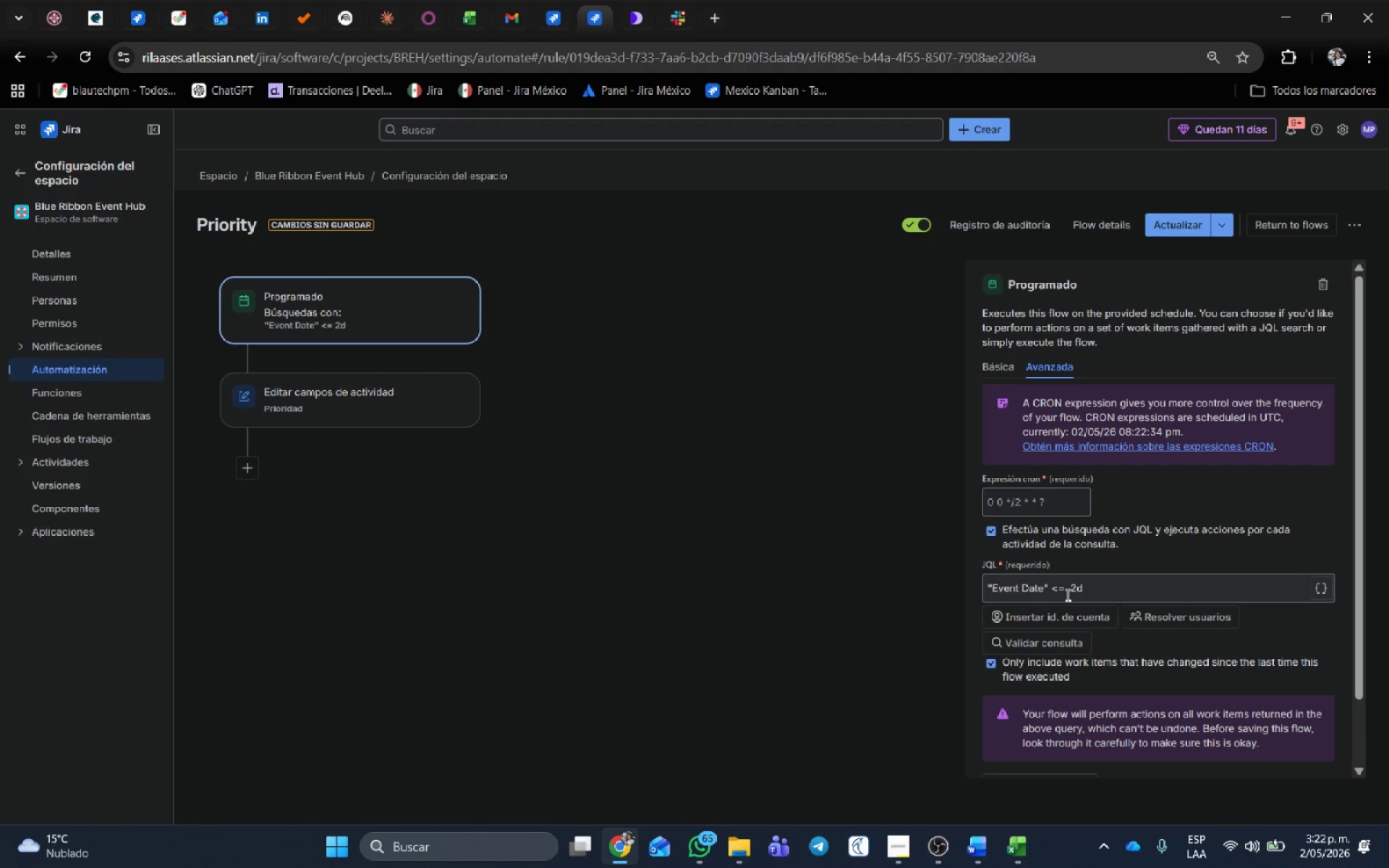 
scroll: coordinate [1095, 581], scroll_direction: down, amount: 1.0
 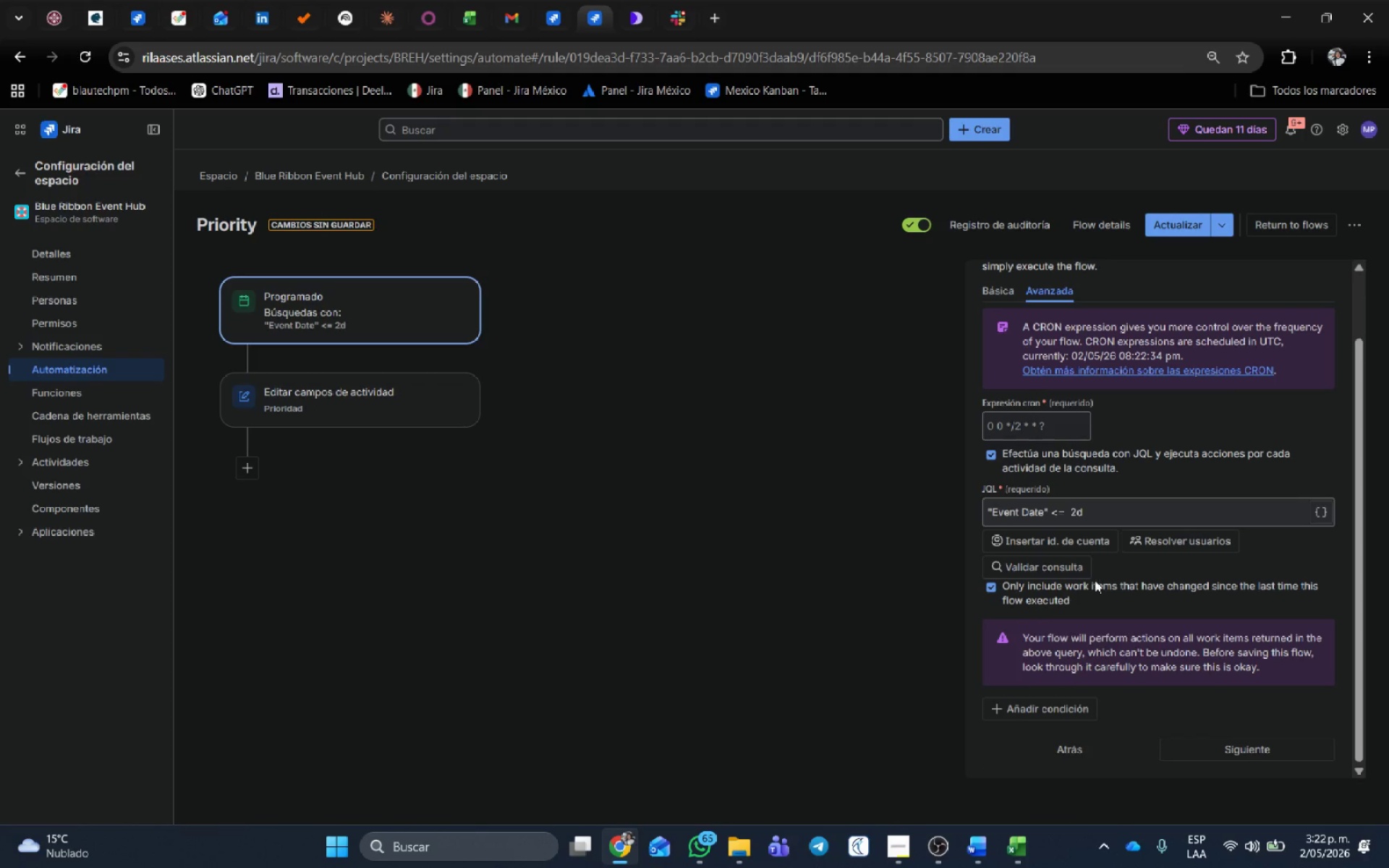 
scroll: coordinate [1095, 580], scroll_direction: up, amount: 2.0
 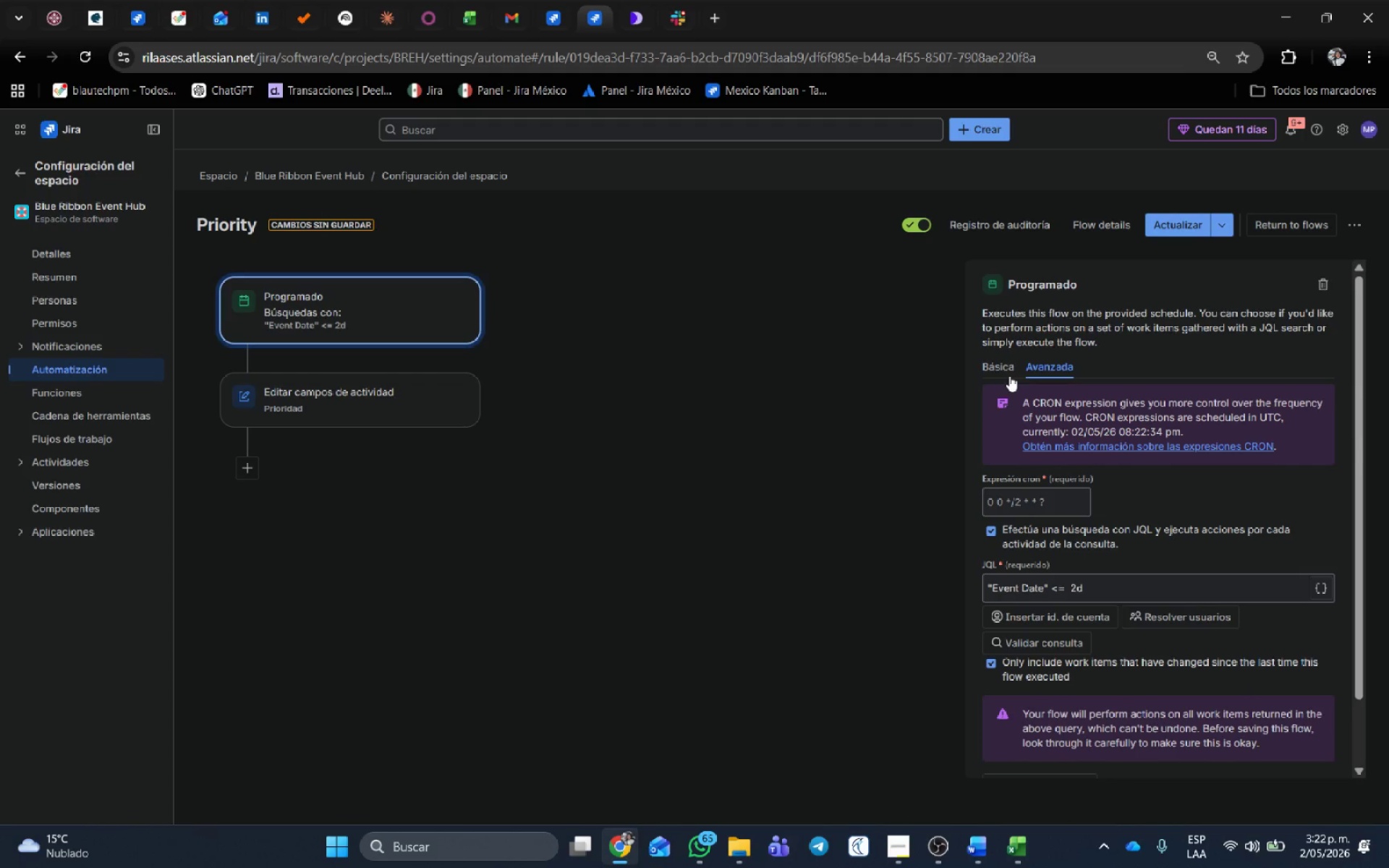 
left_click([1001, 367])
 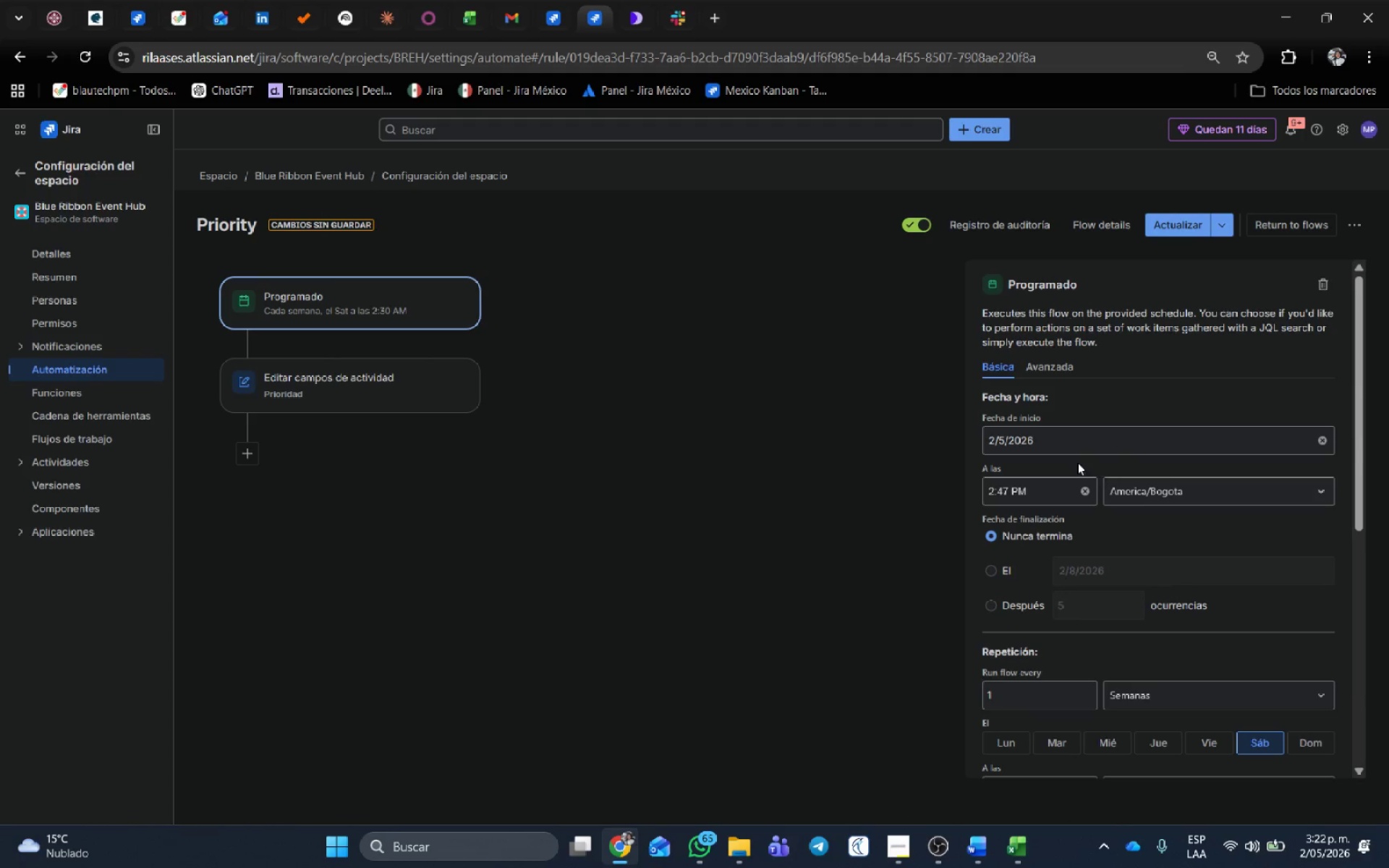 
scroll: coordinate [1077, 462], scroll_direction: down, amount: 1.0
 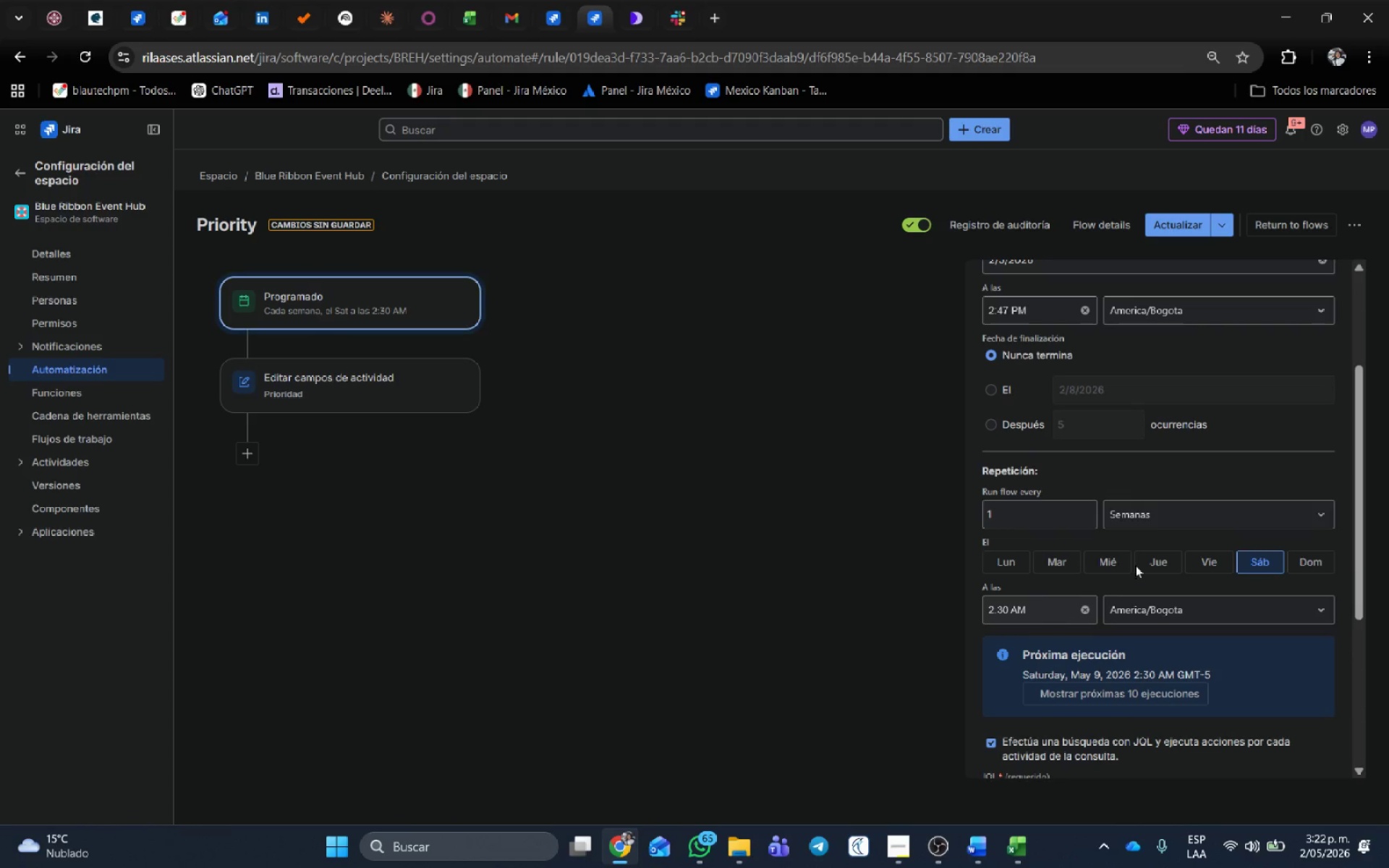 
left_click([1257, 561])
 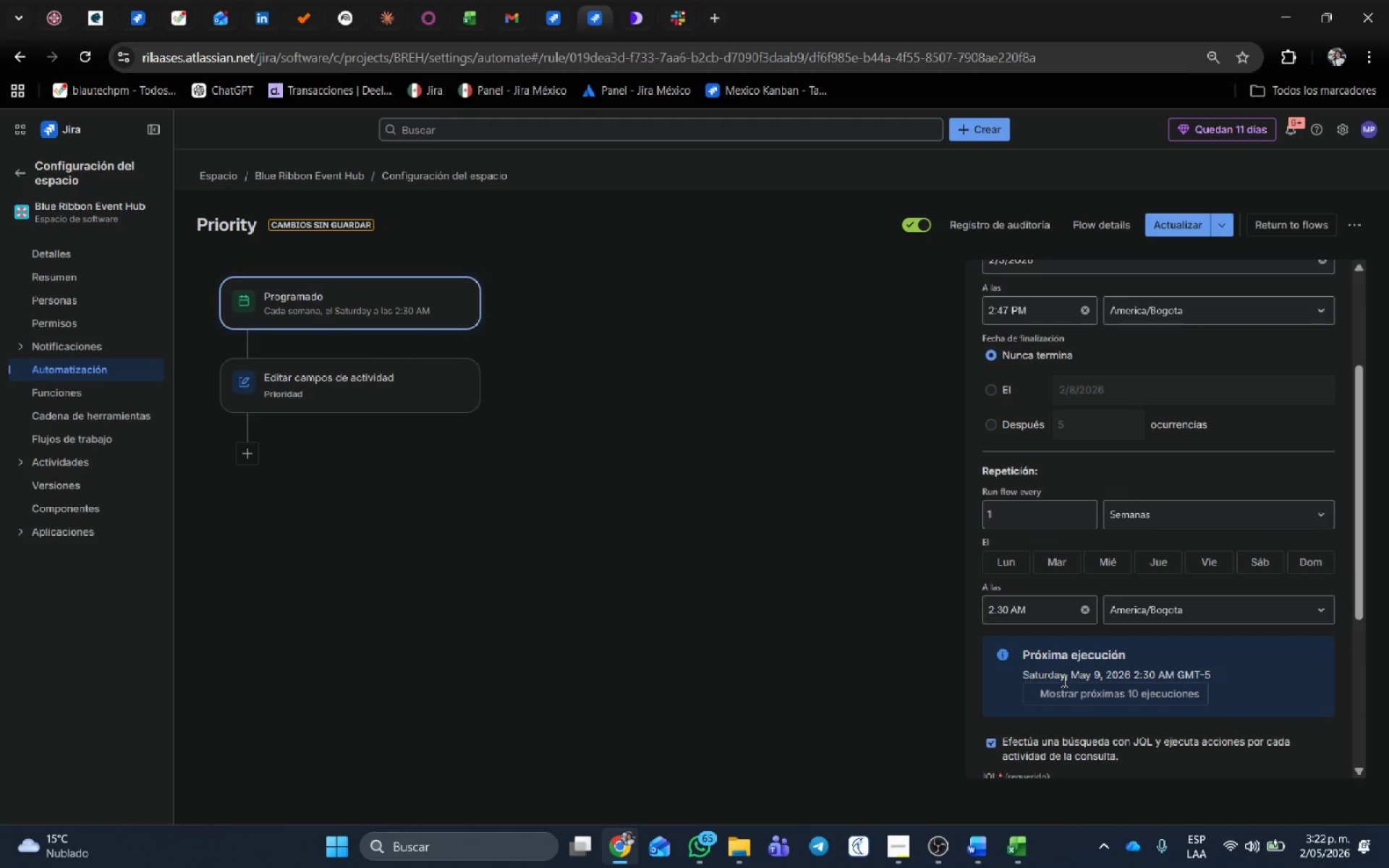 
left_click([1064, 674])
 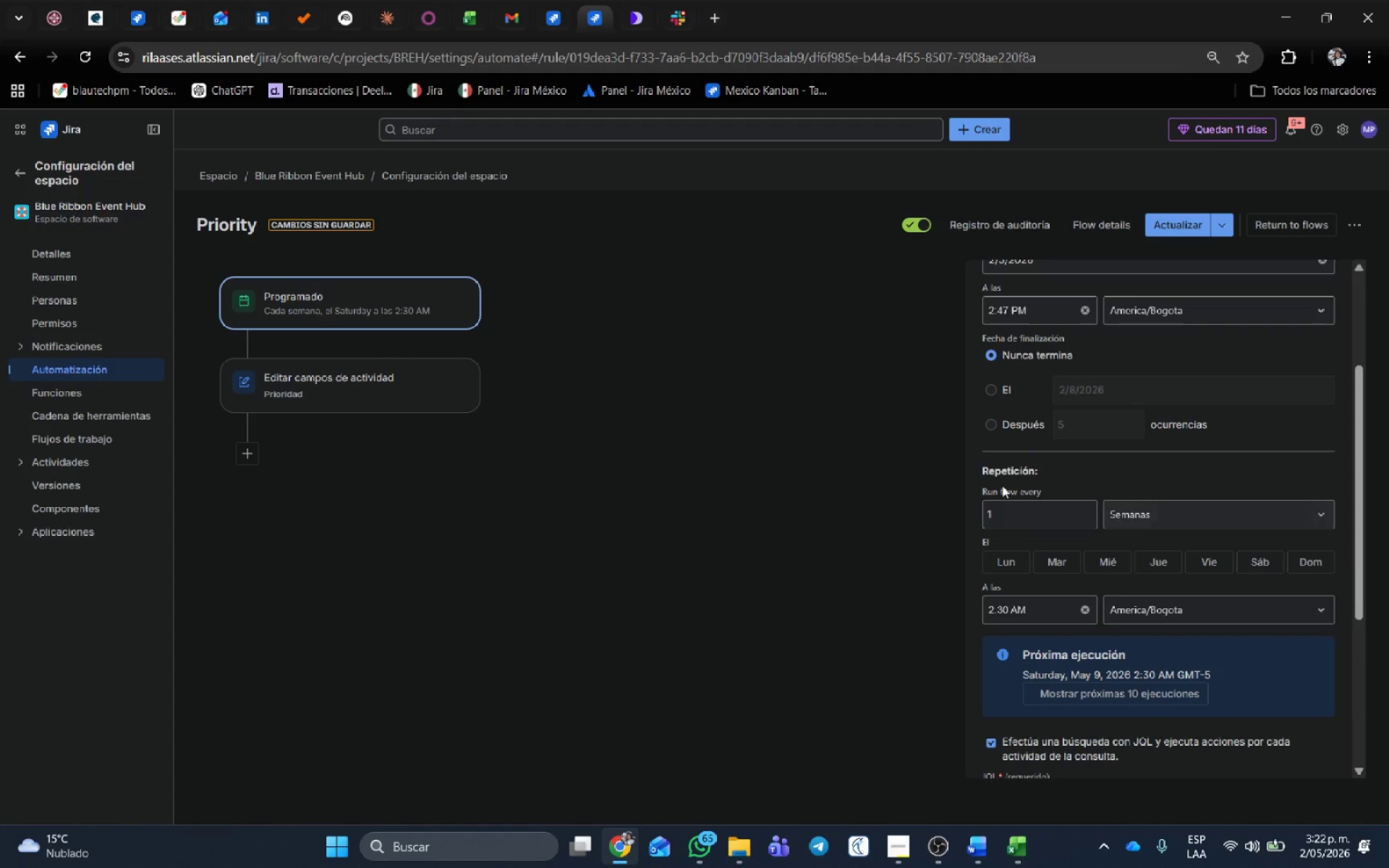 
scroll: coordinate [1045, 573], scroll_direction: up, amount: 1.0
 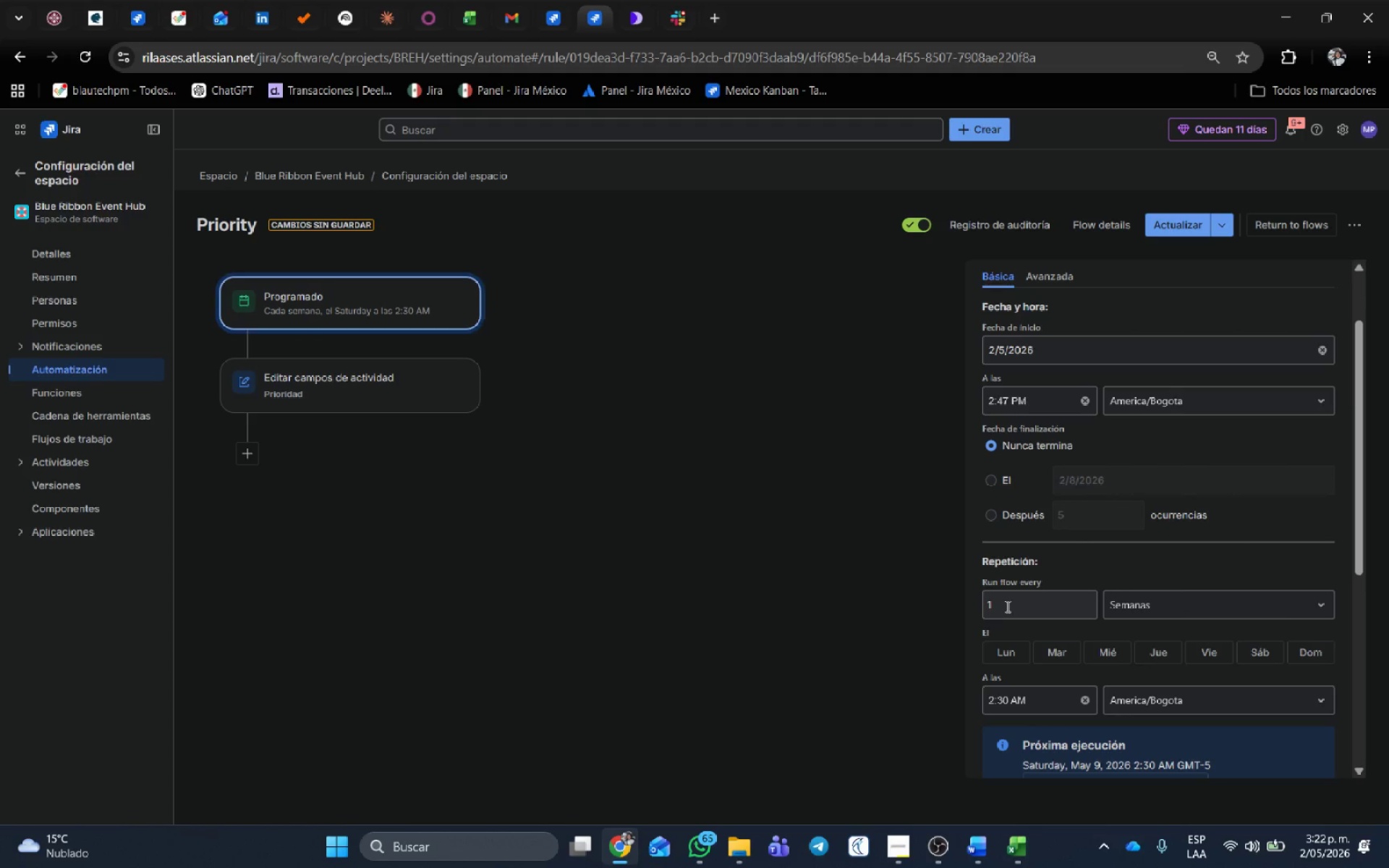 
left_click([1006, 606])
 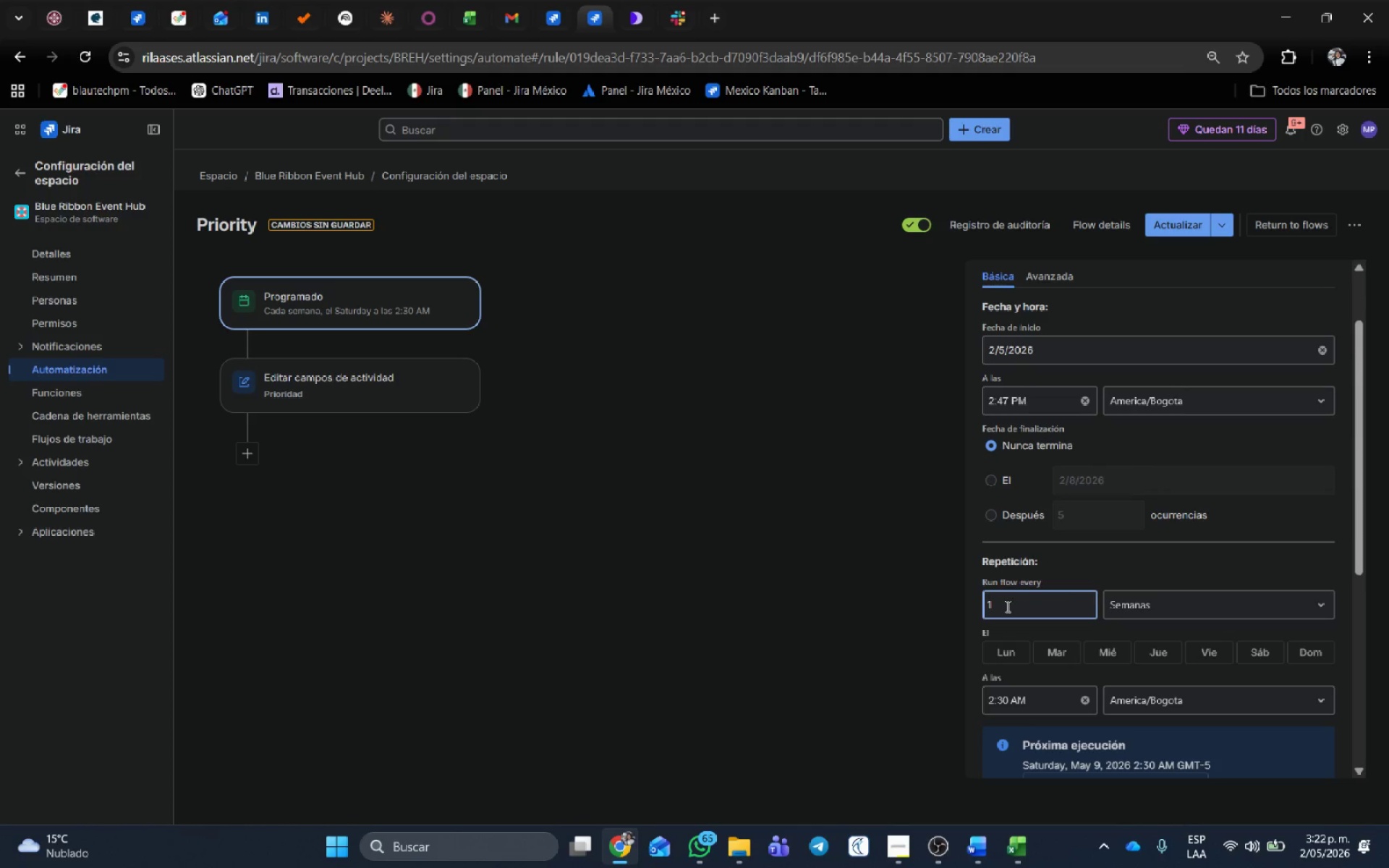 
mouse_move([1125, 609])
 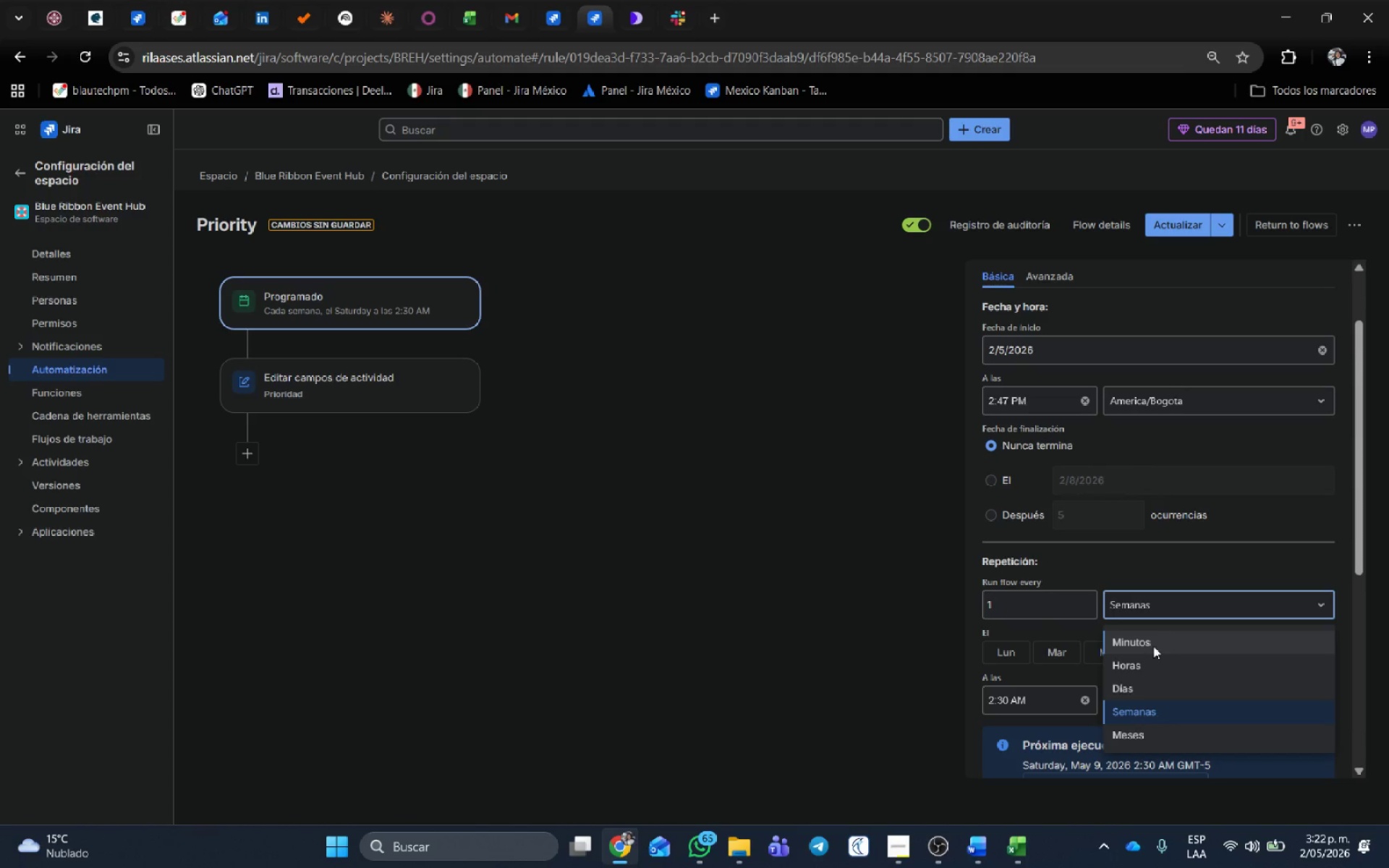 
scroll: coordinate [1160, 659], scroll_direction: up, amount: 1.0
 